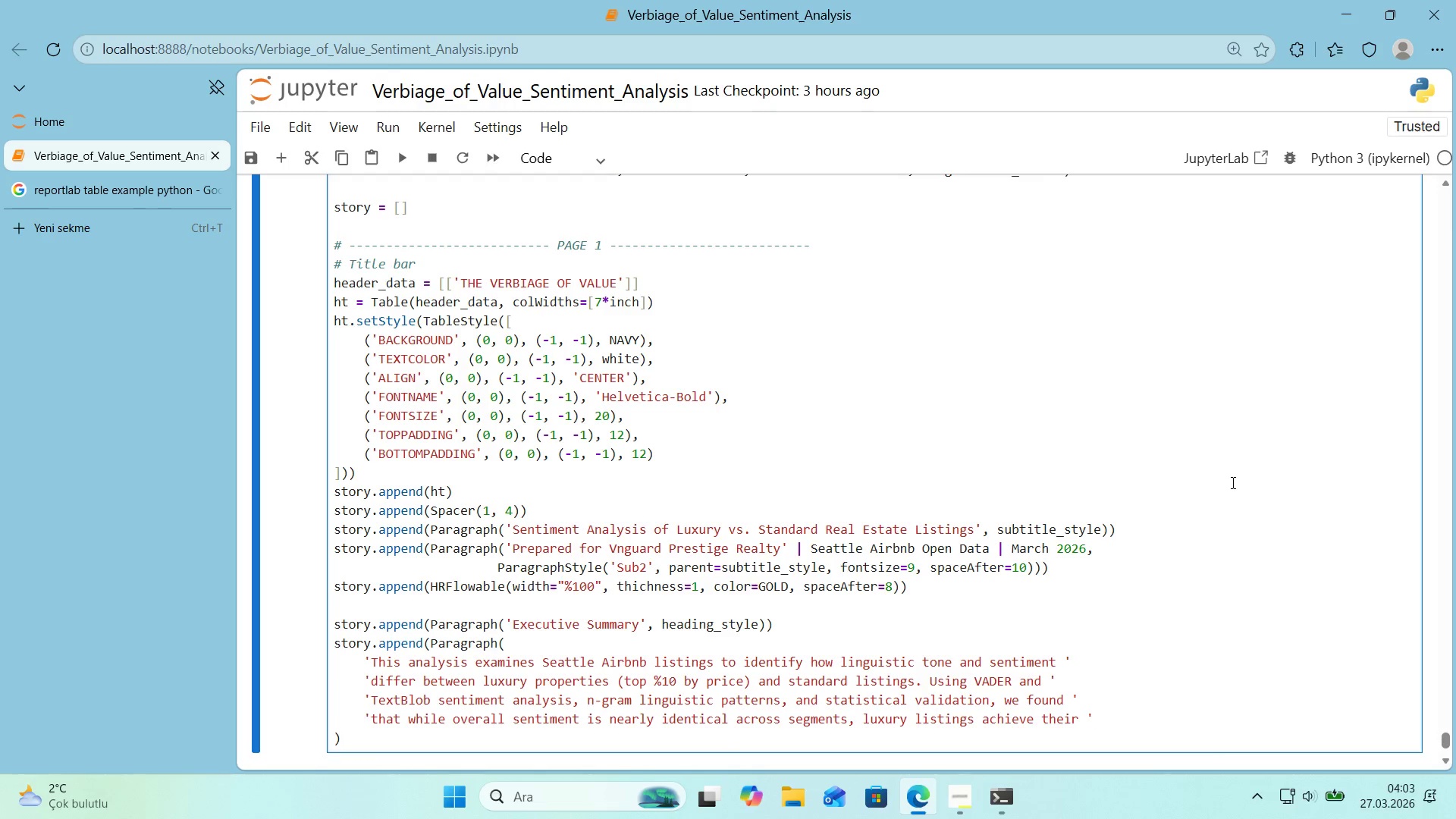 
key(Enter)
 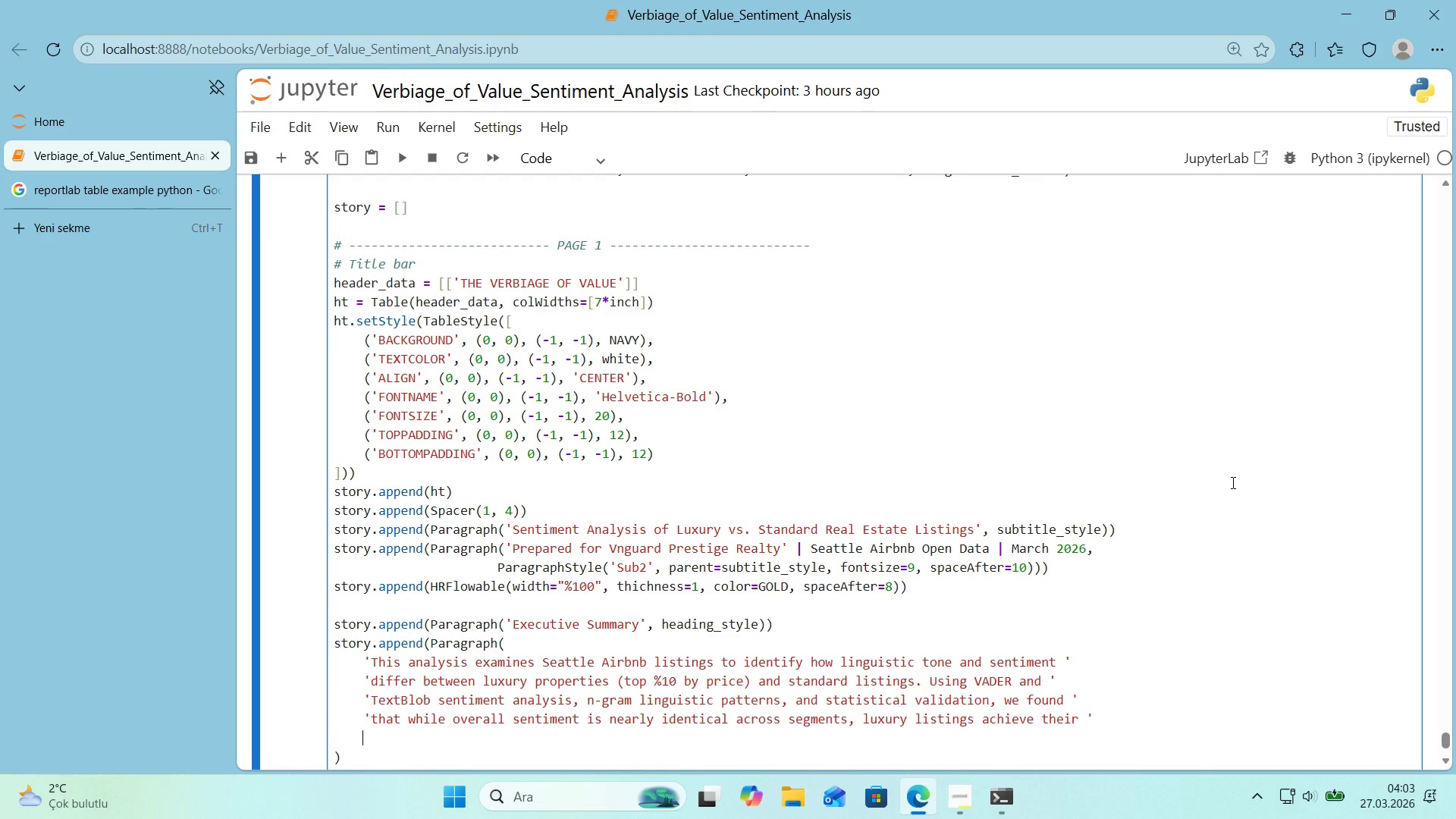 
type(#@@)
 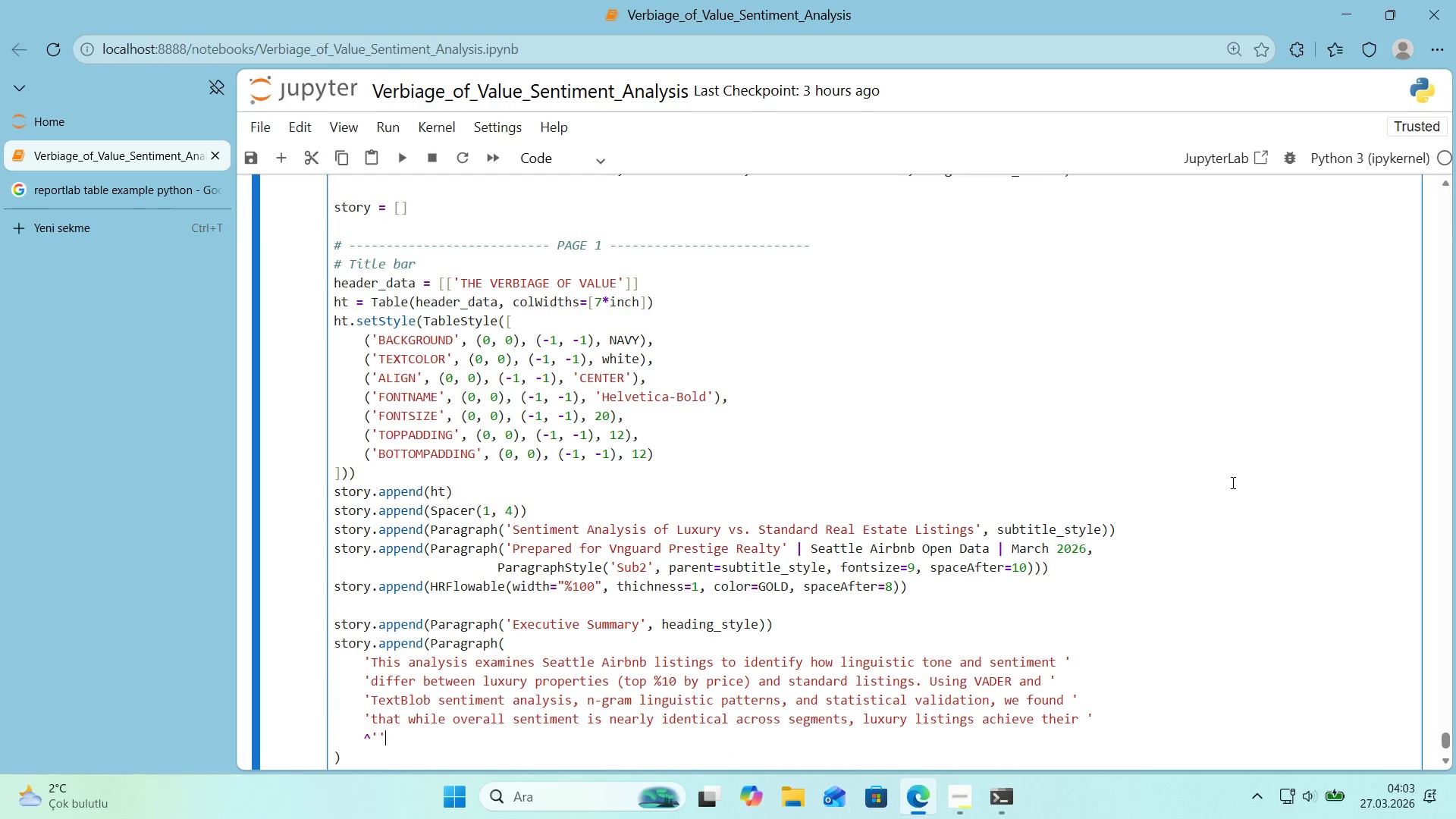 
key(ArrowLeft)
 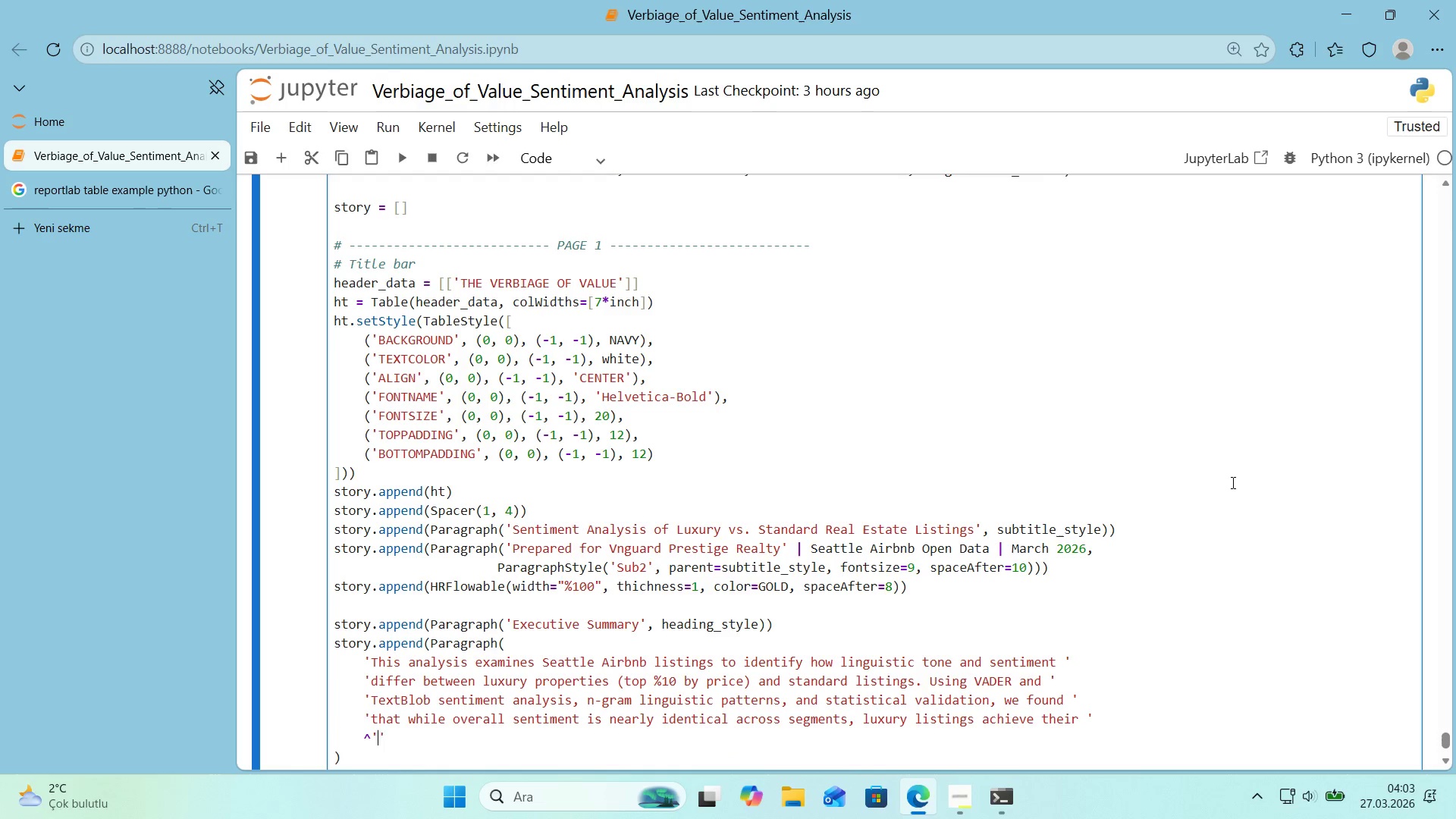 
key(ArrowLeft)
 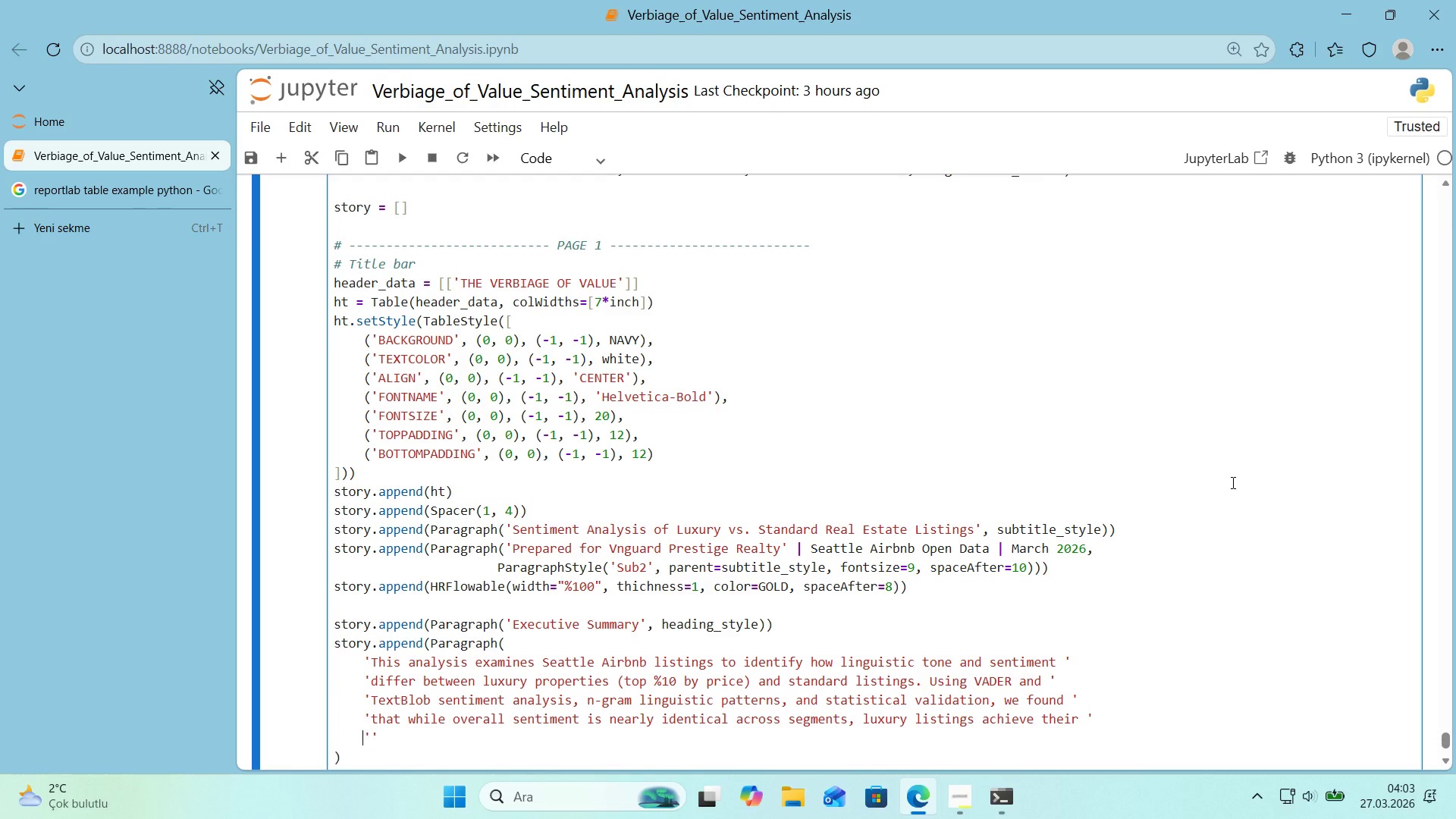 
key(Backspace)
 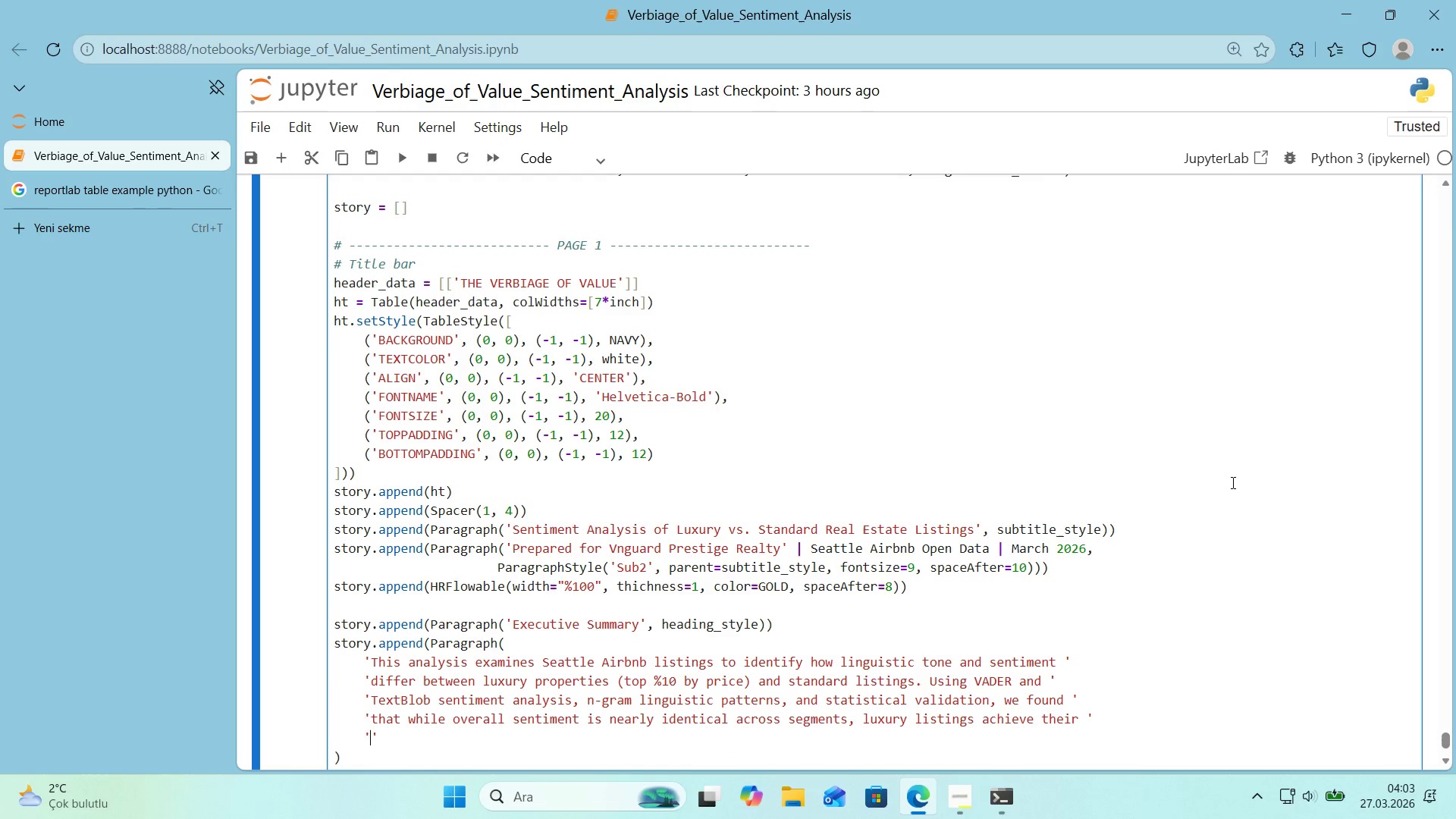 
key(ArrowRight)
 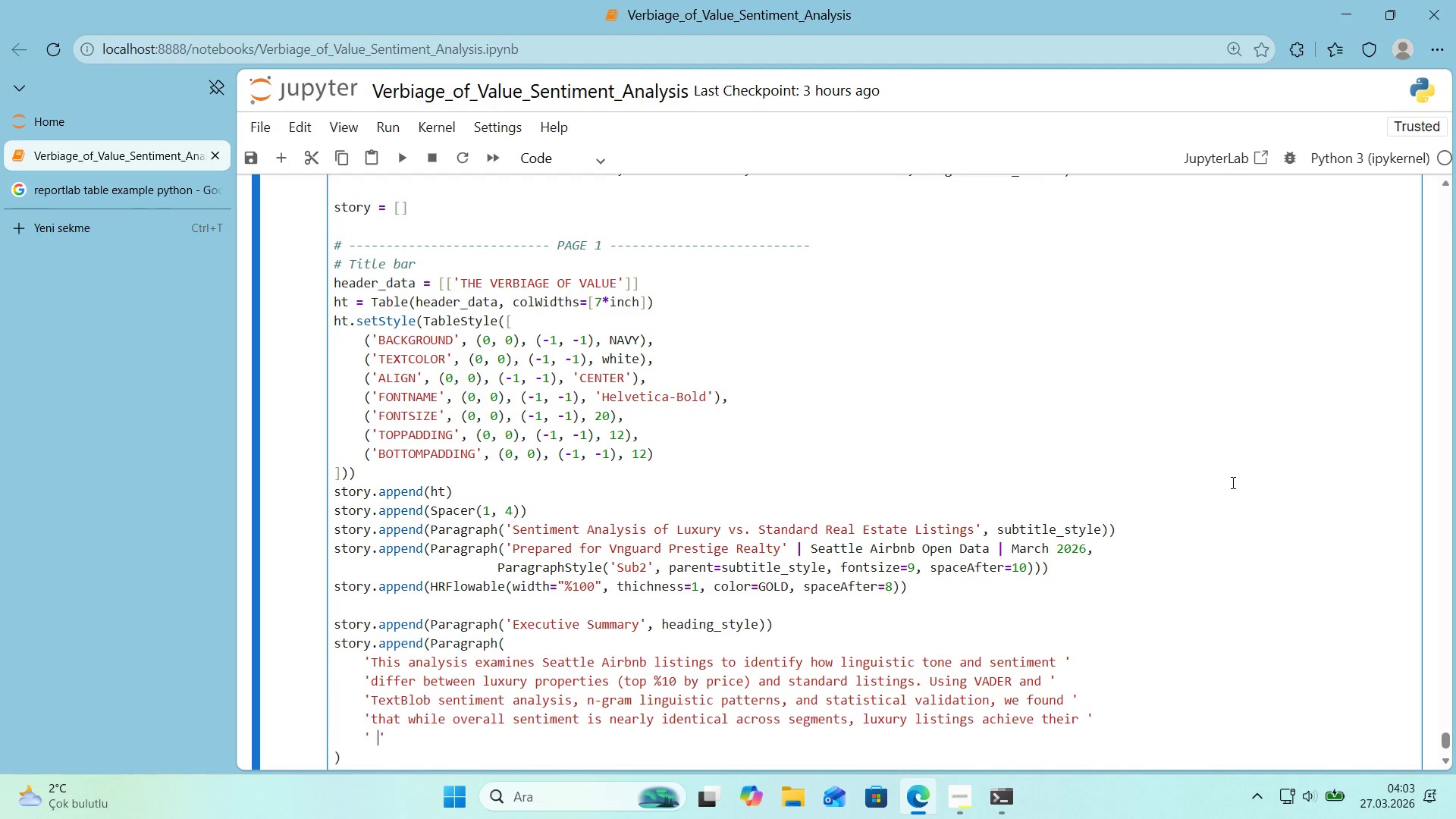 
type( )
key(Backspace)
type(pre')
key(Backspace)
type(m'um pos't'on'ng through fundamentally d'fferent vocabulary and word cho'ces)
 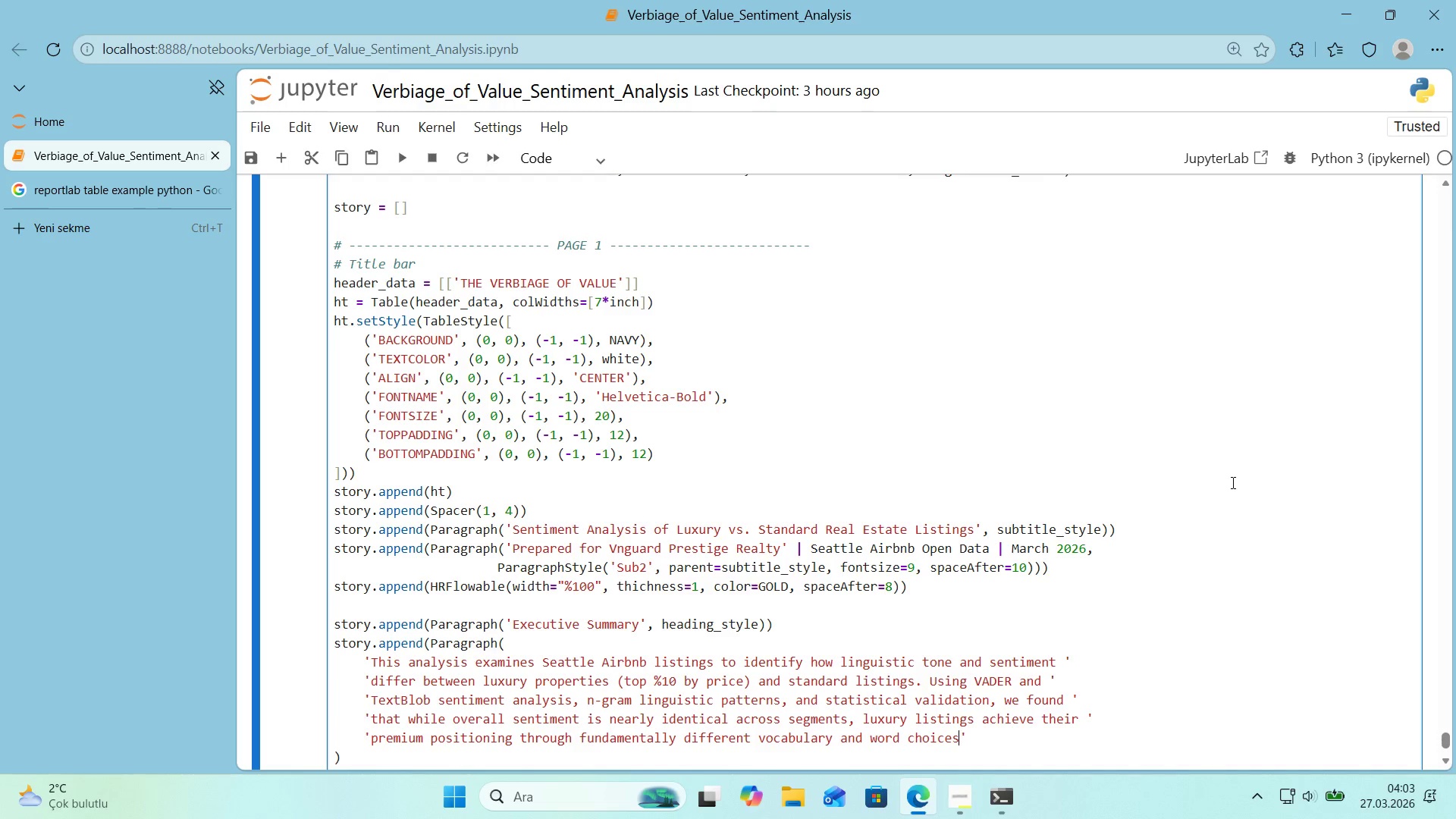 
key(ArrowRight)
 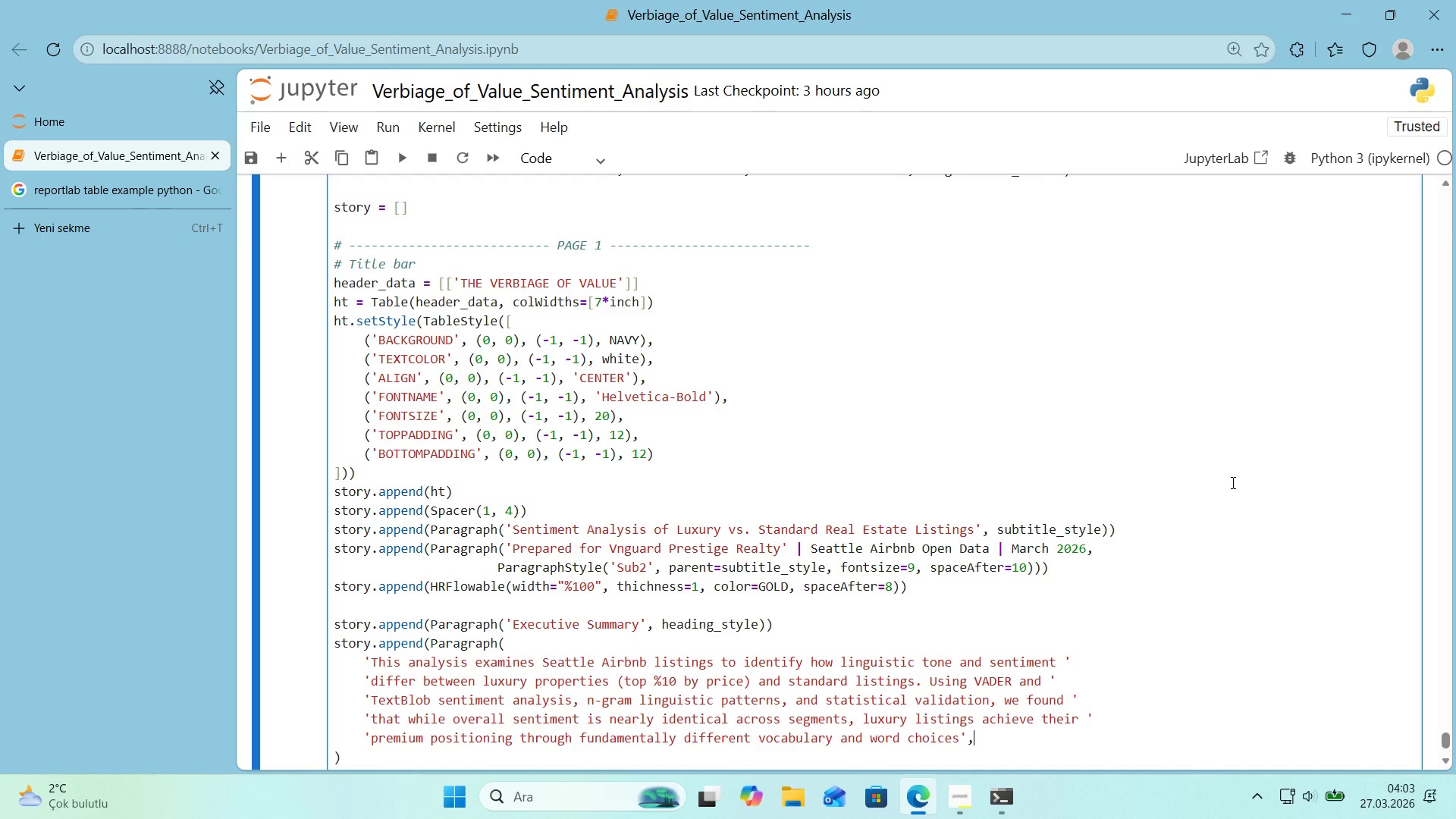 
type(, body_Style(()
 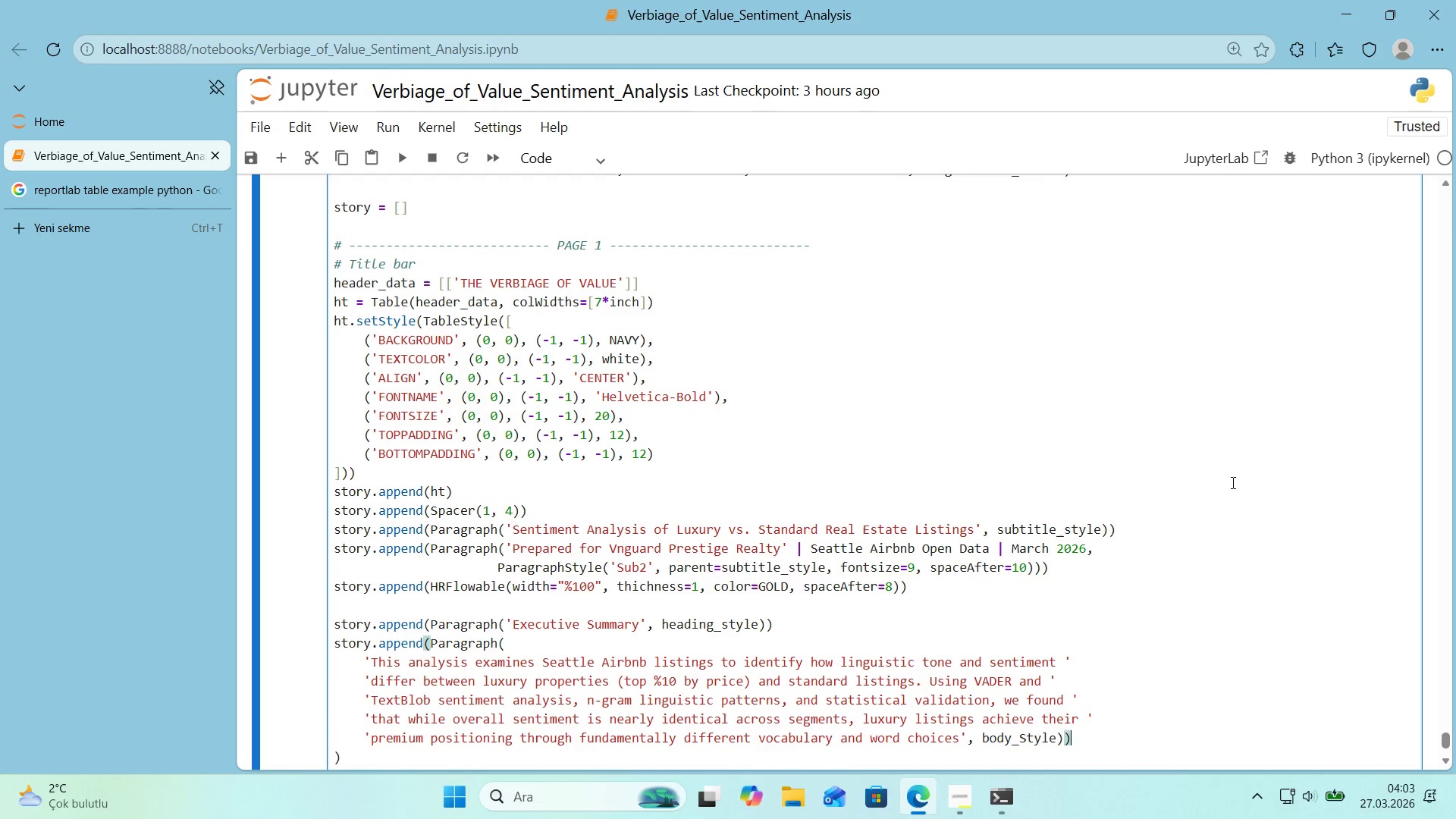 
scroll: coordinate [905, 614], scroll_direction: down, amount: 1.0
 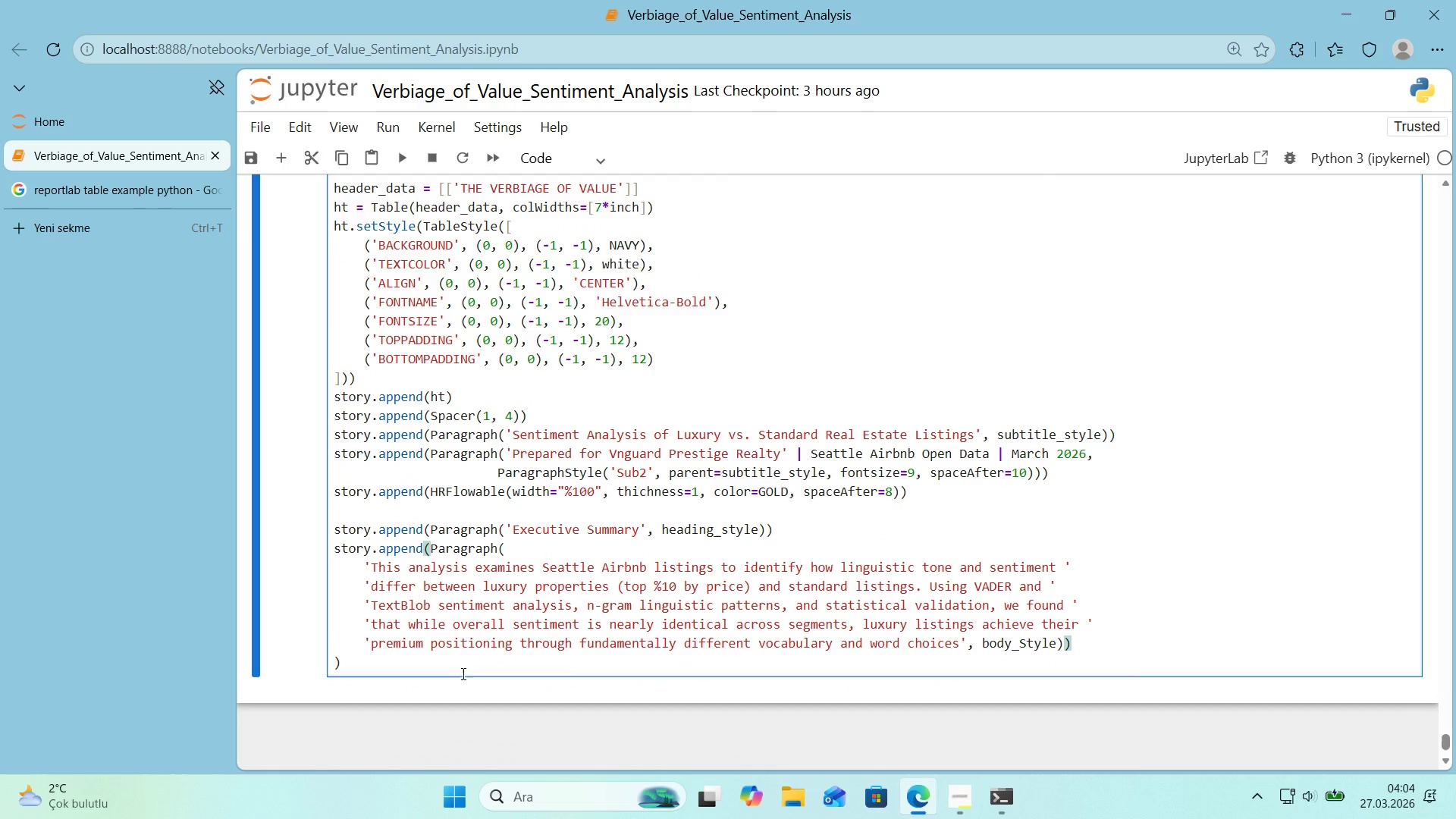 
left_click([438, 667])
 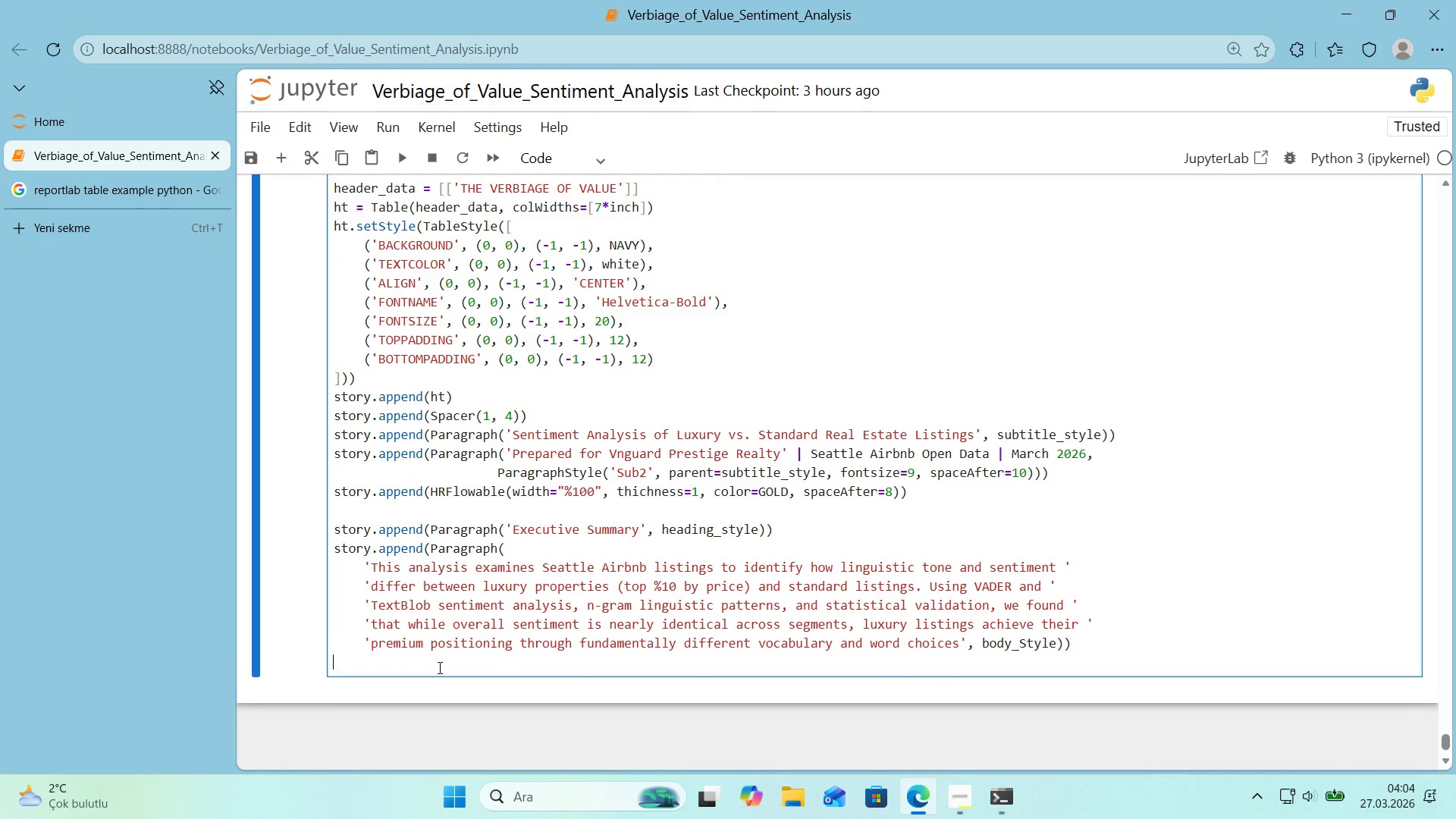 
key(Backspace)
 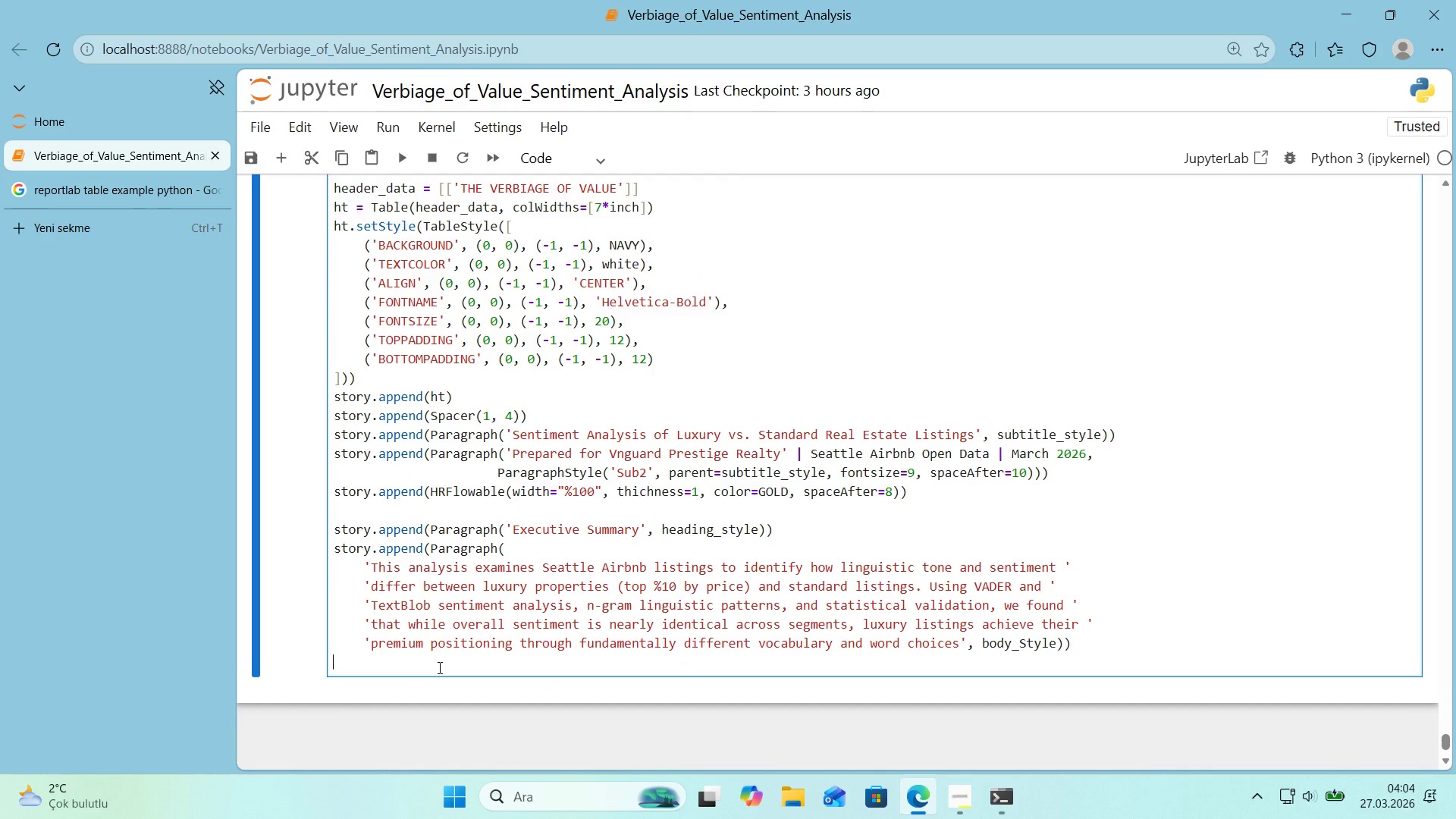 
key(Enter)
 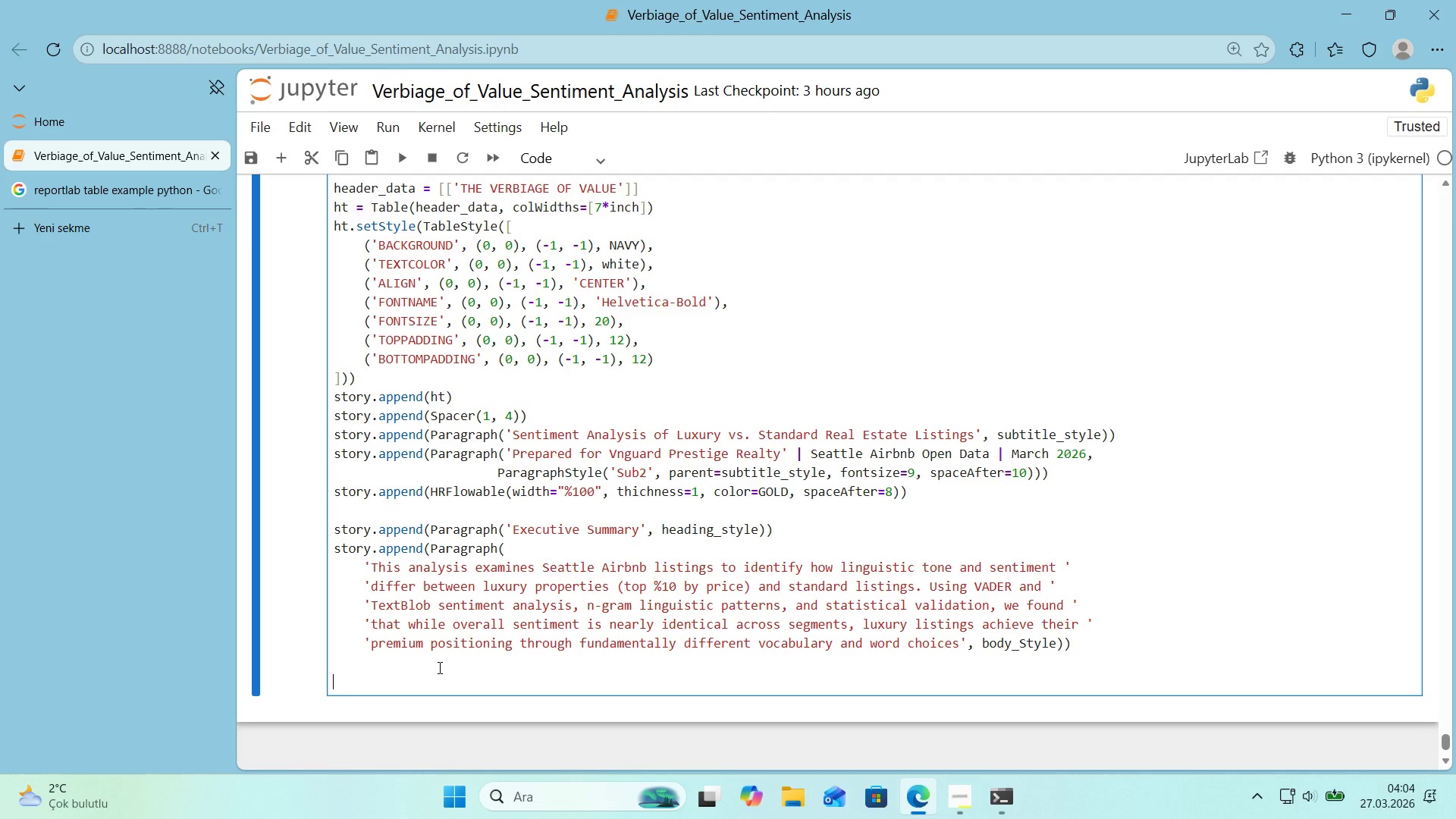 
wait(29.56)
 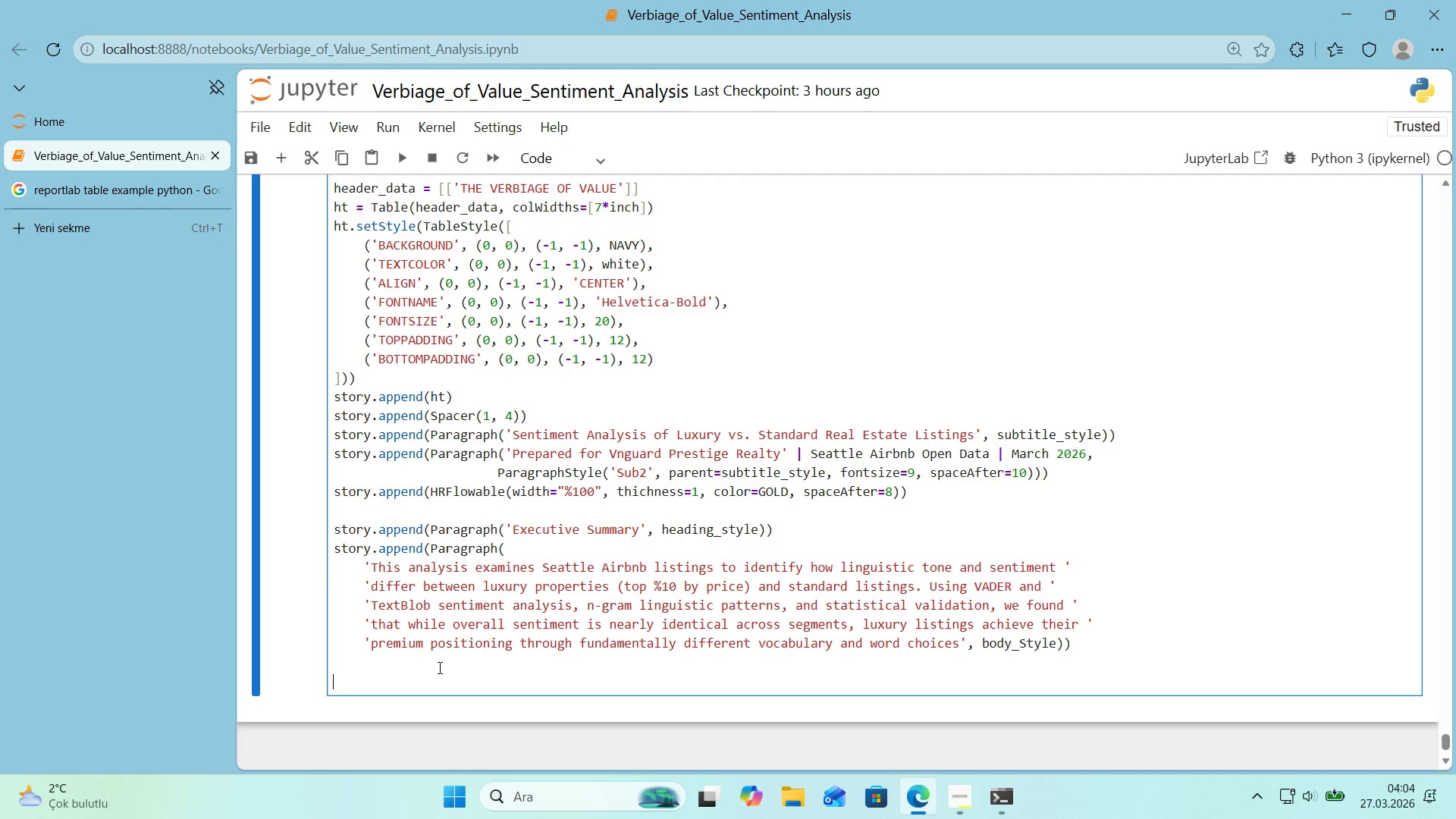 
key(Alt+Control+3)
 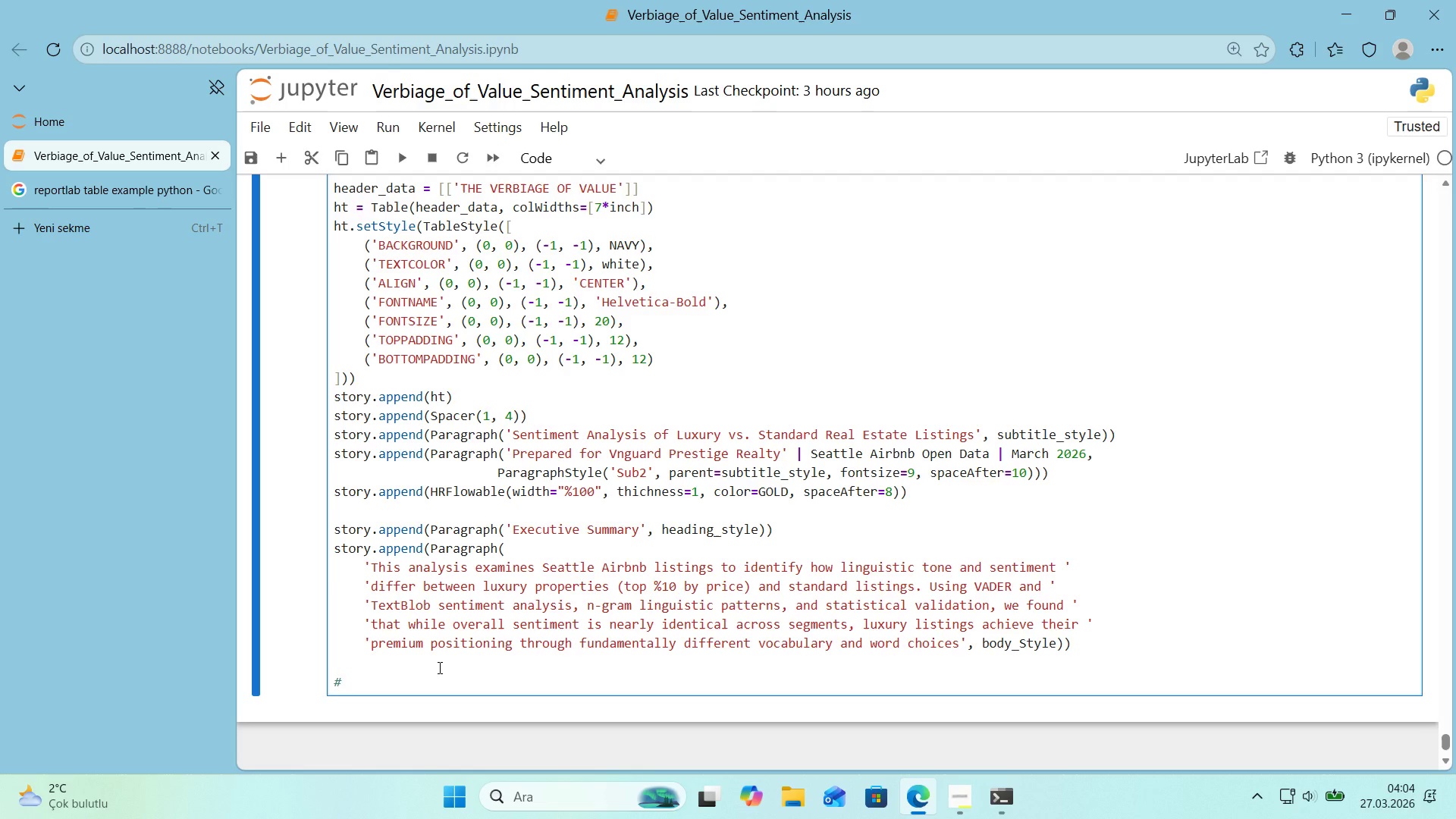 
key(ArrowLeft)
 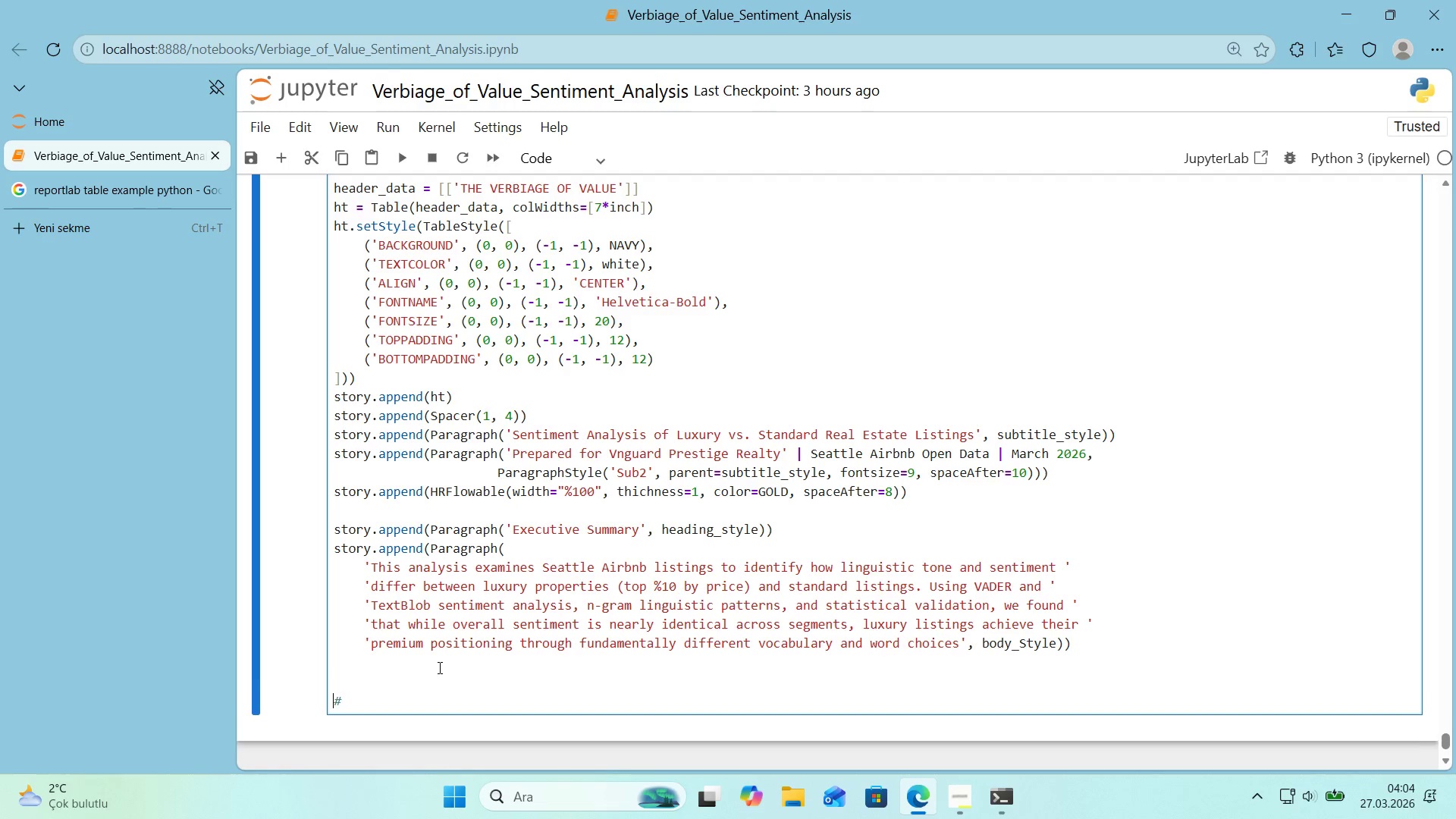 
key(Enter)
 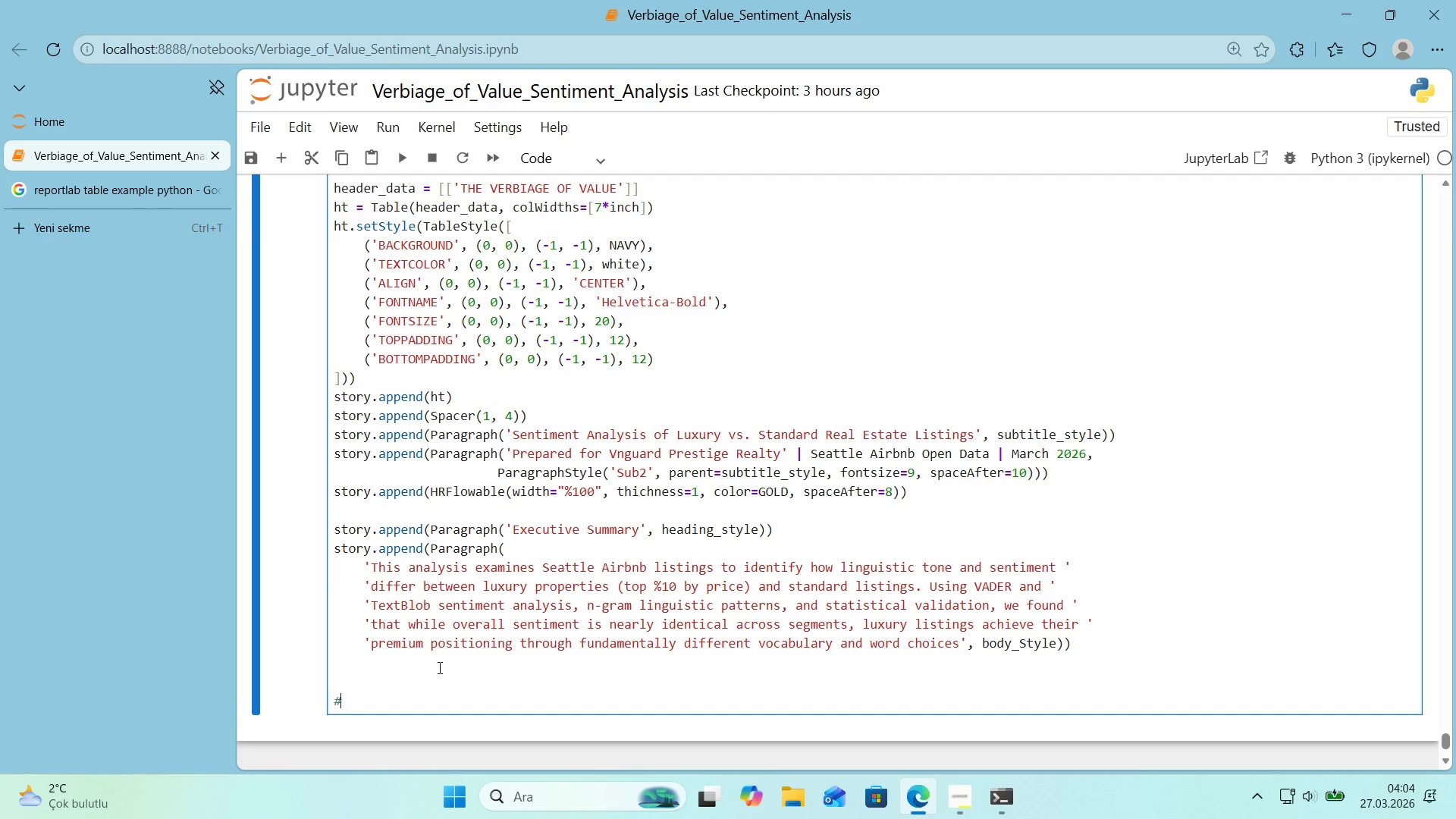 
key(ArrowRight)
 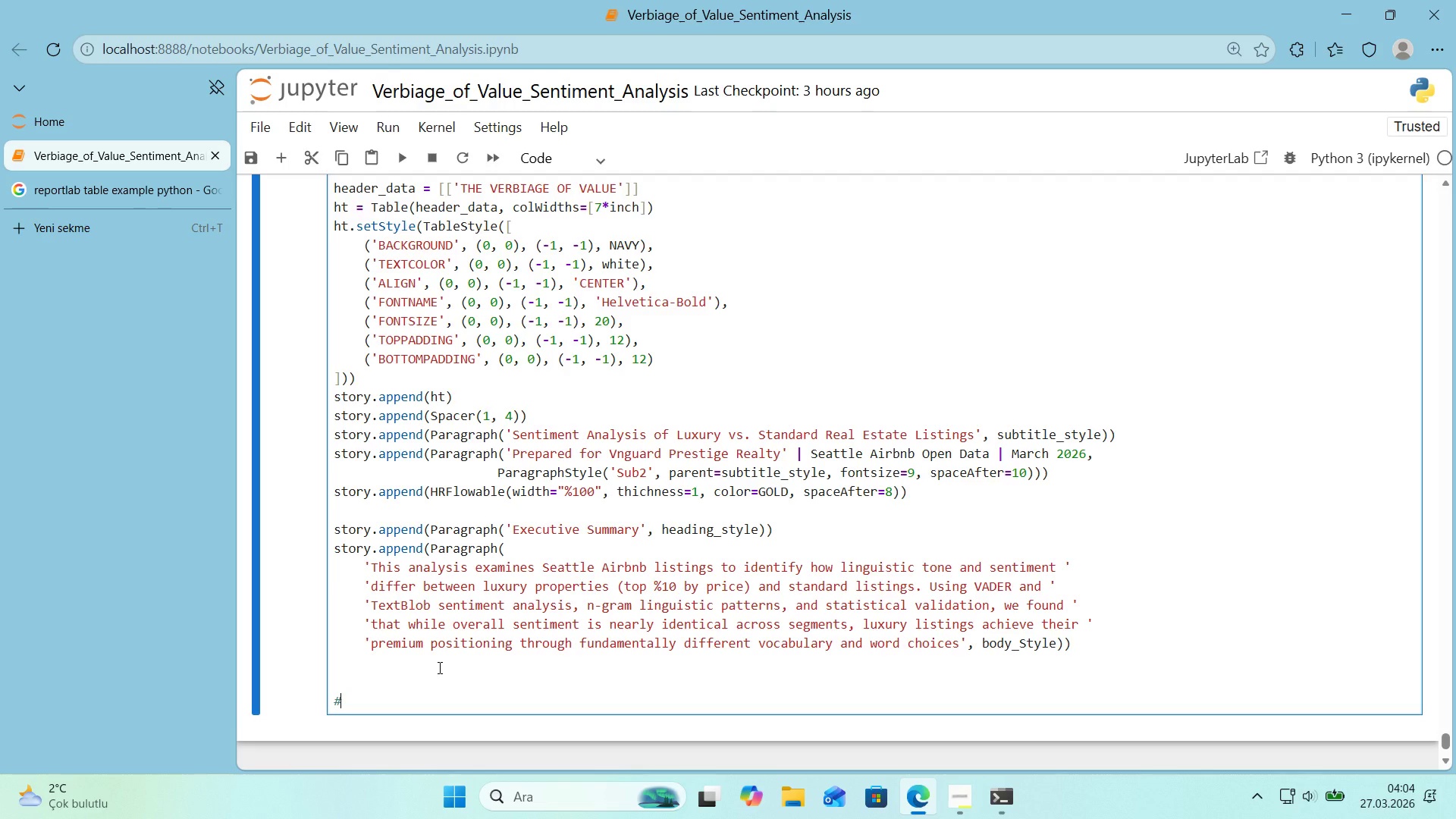 
type( kEY MET)
key(Backspace)
key(Backspace)
key(Backspace)
key(Backspace)
key(Backspace)
key(Backspace)
key(Backspace)
type(Key metr'cs table - values are dynam'cally computed from analys's reuslts)
key(Backspace)
key(Backspace)
key(Backspace)
key(Backspace)
key(Backspace)
type(sults)
 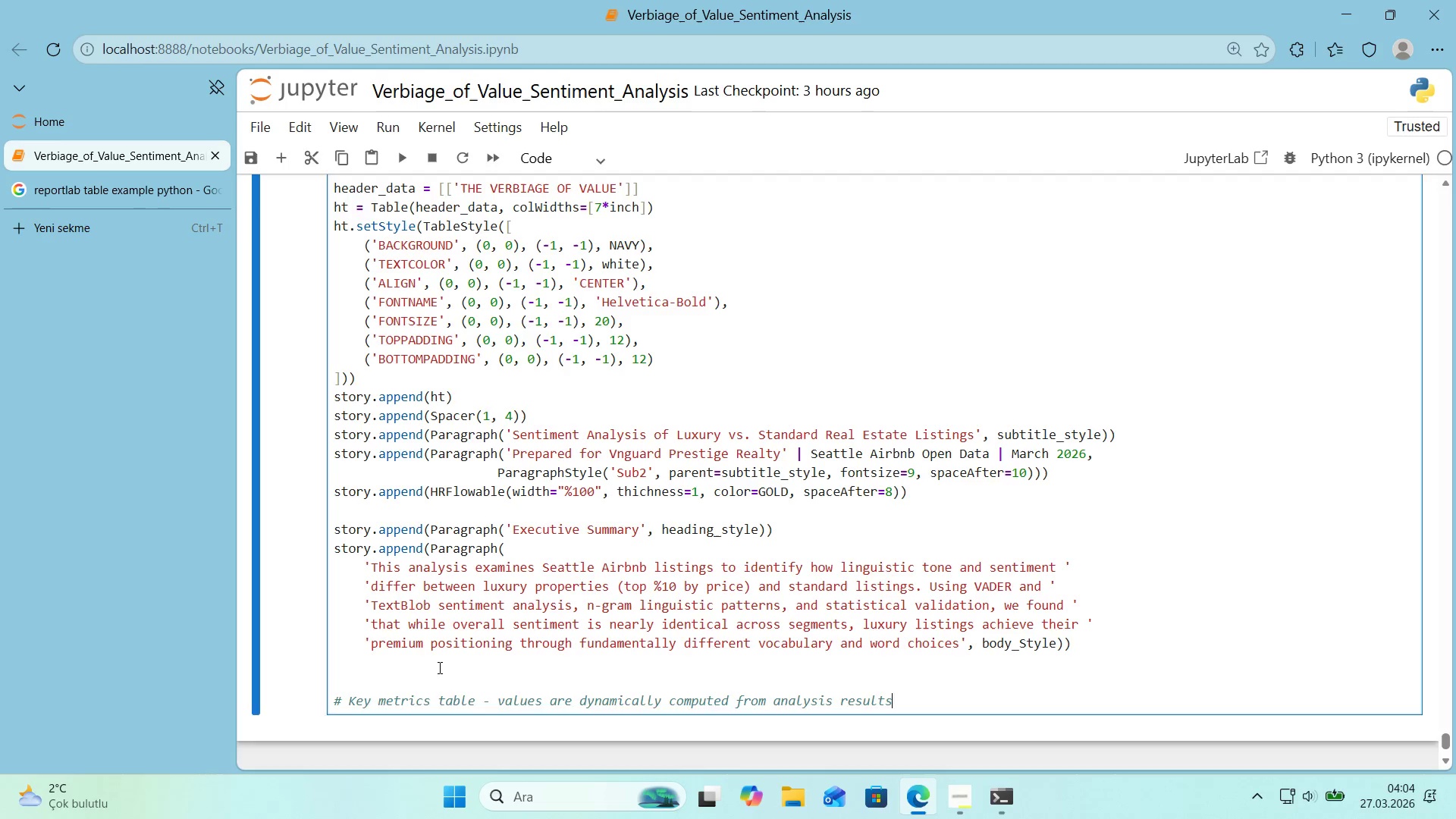 
key(Enter)
 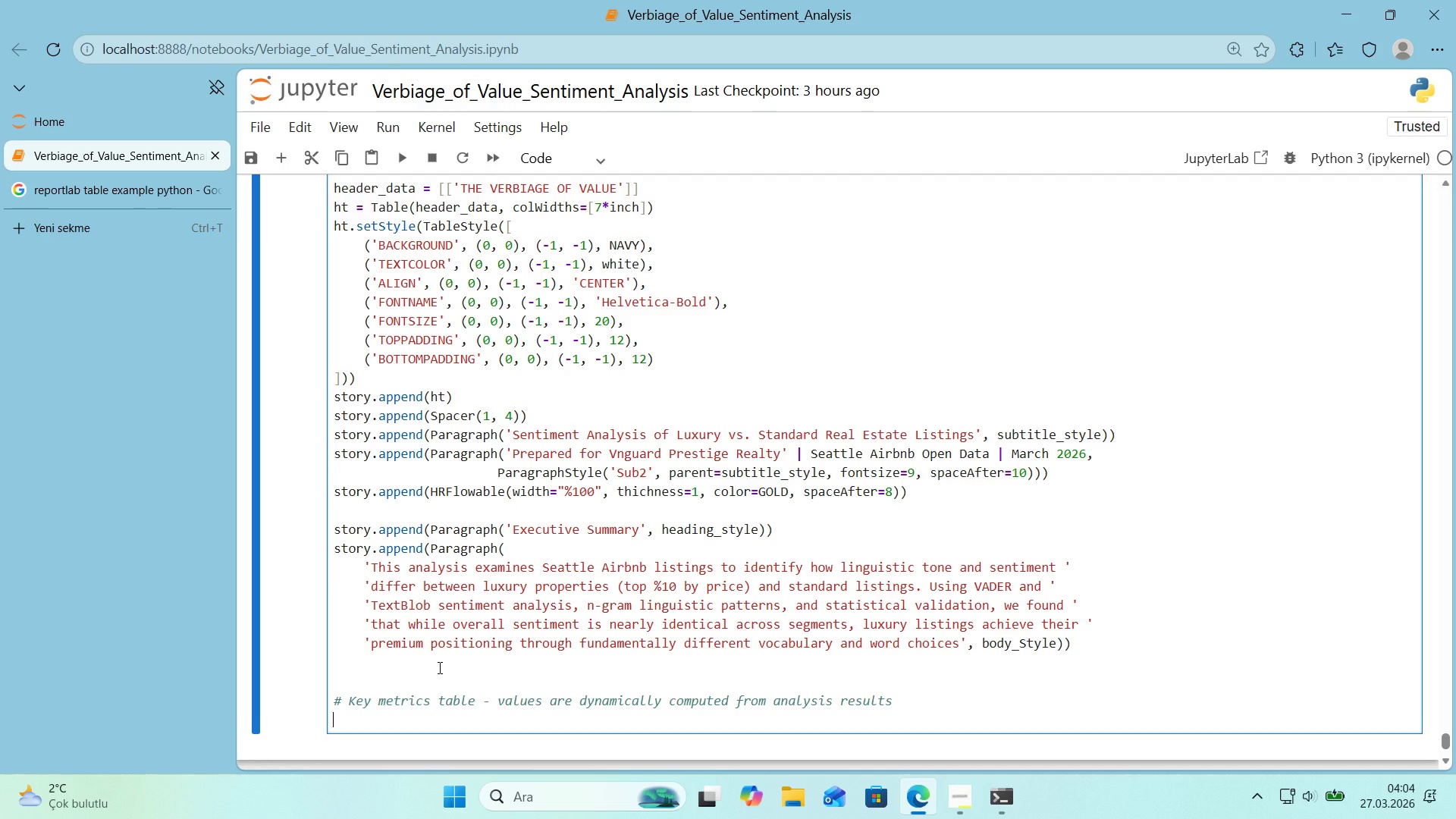 
key(Enter)
 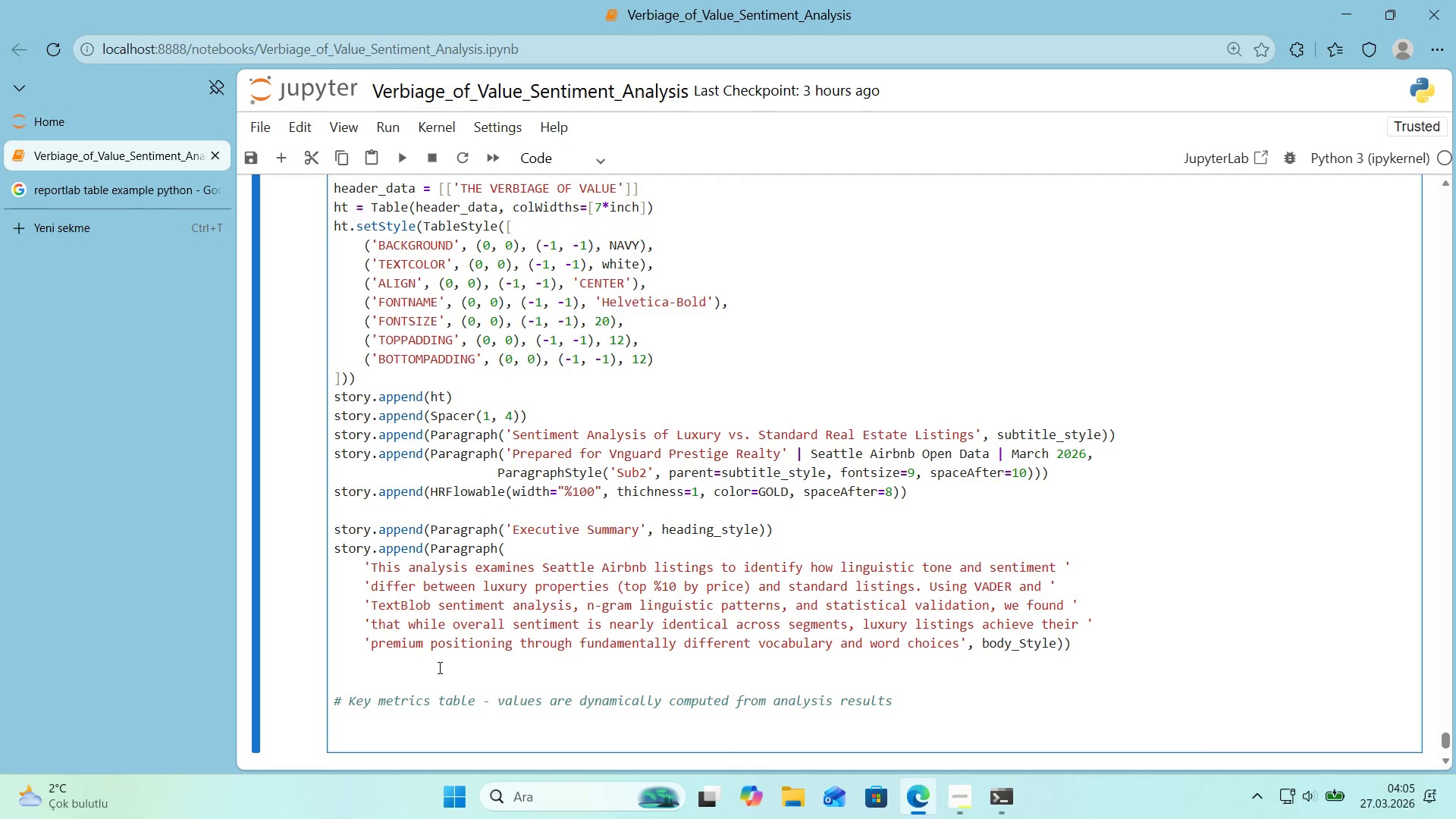 
wait(56.25)
 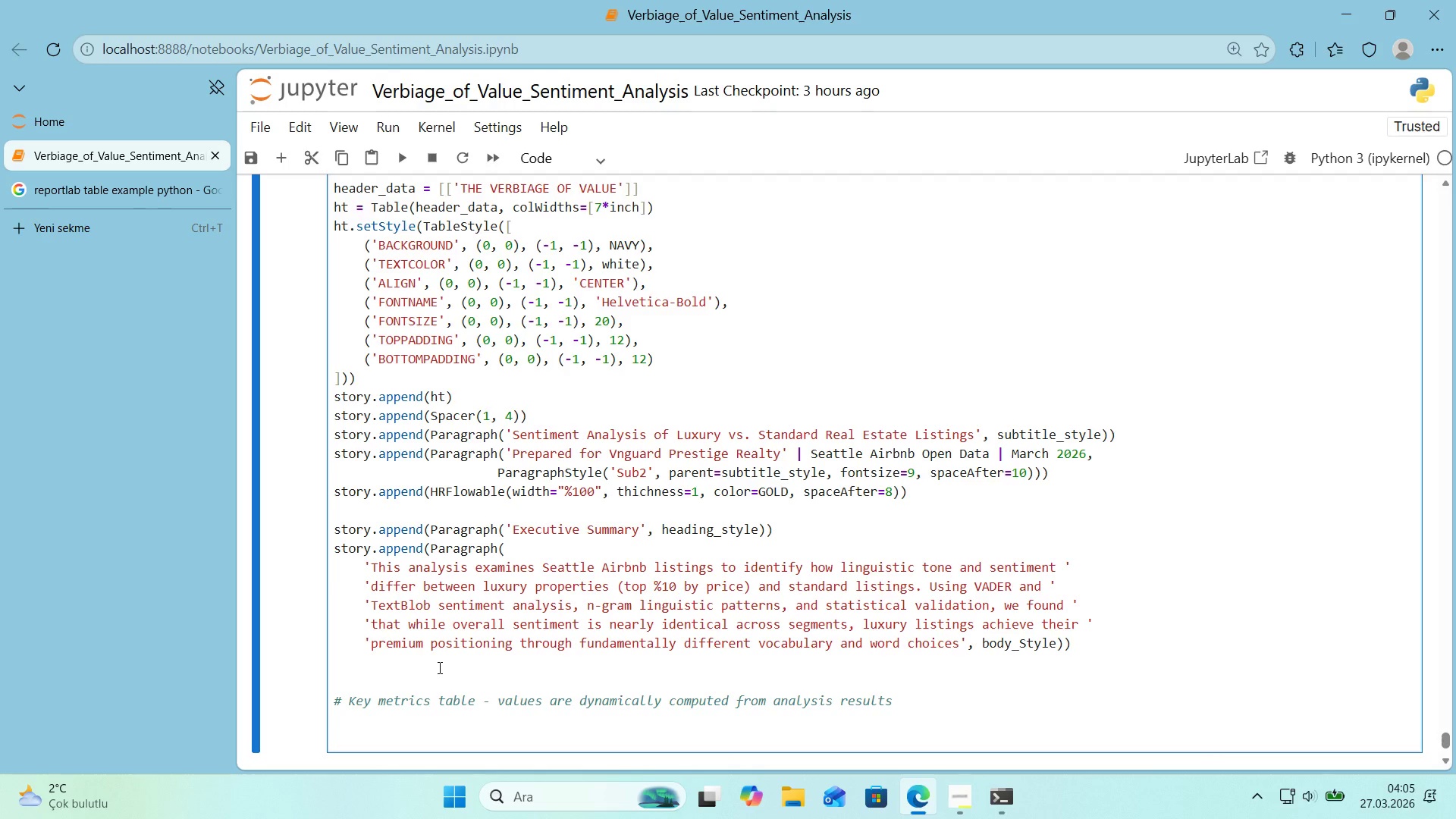 
type(lux_n ) len*()
 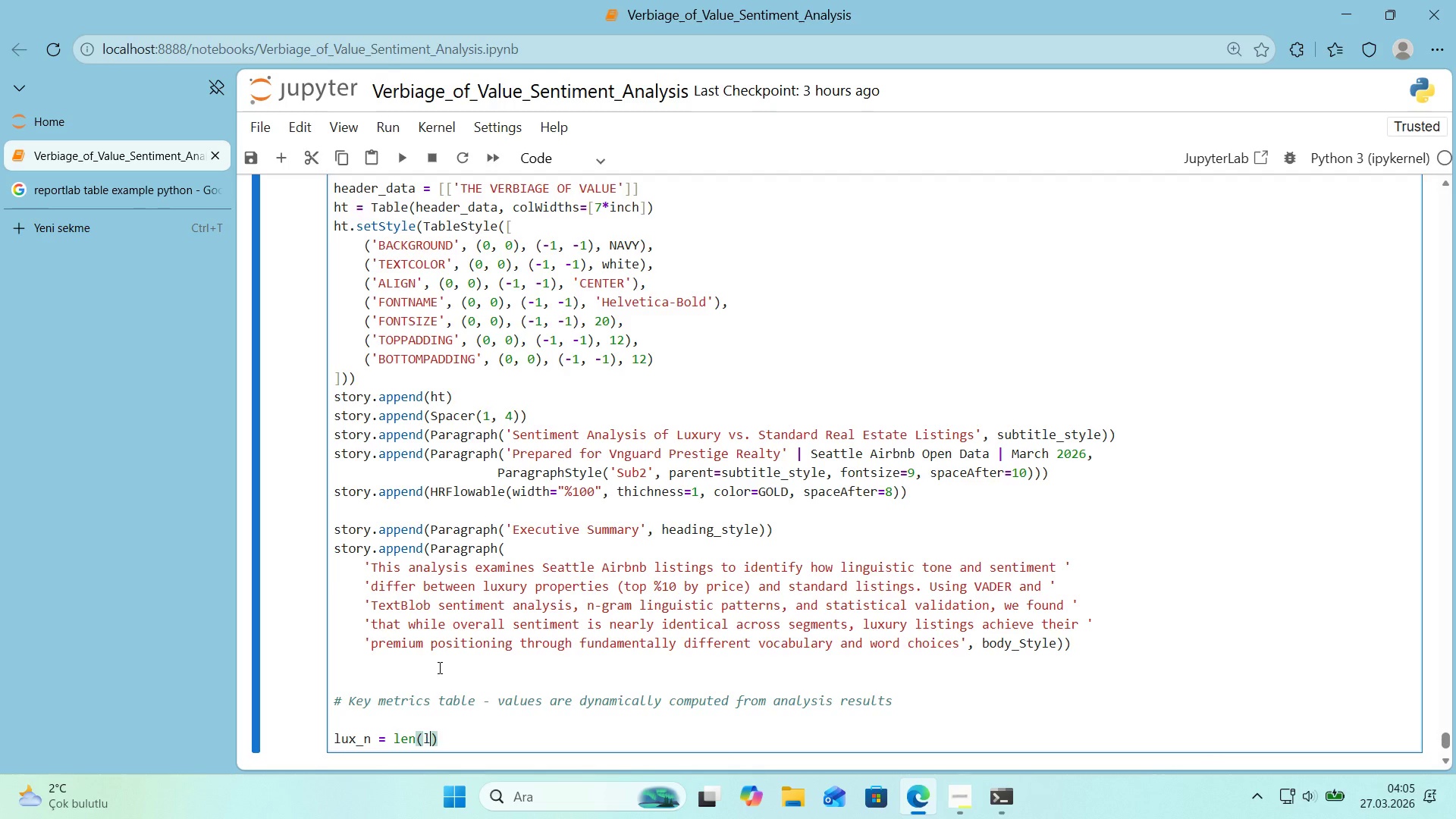 
 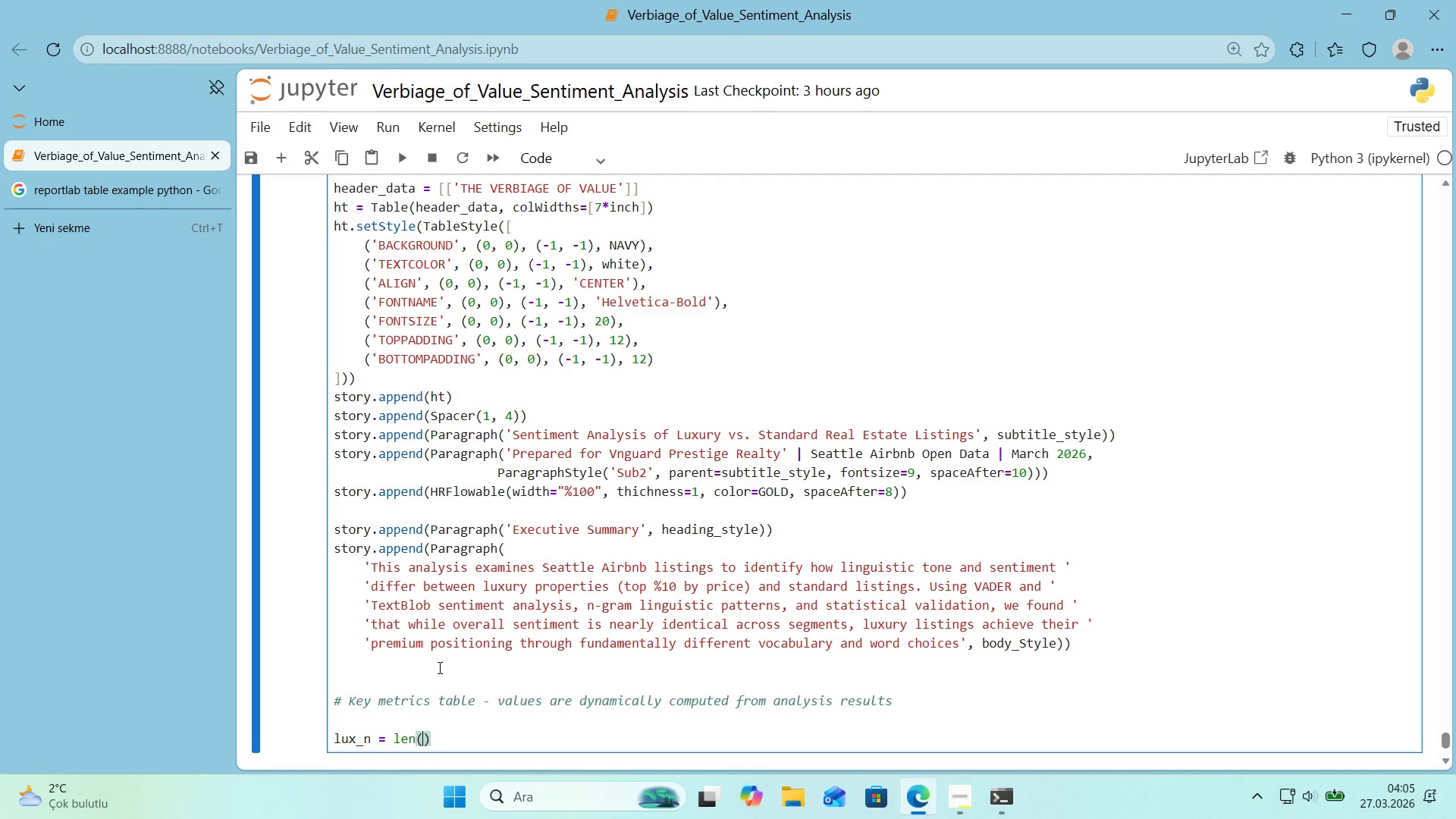 
key(ArrowLeft)
 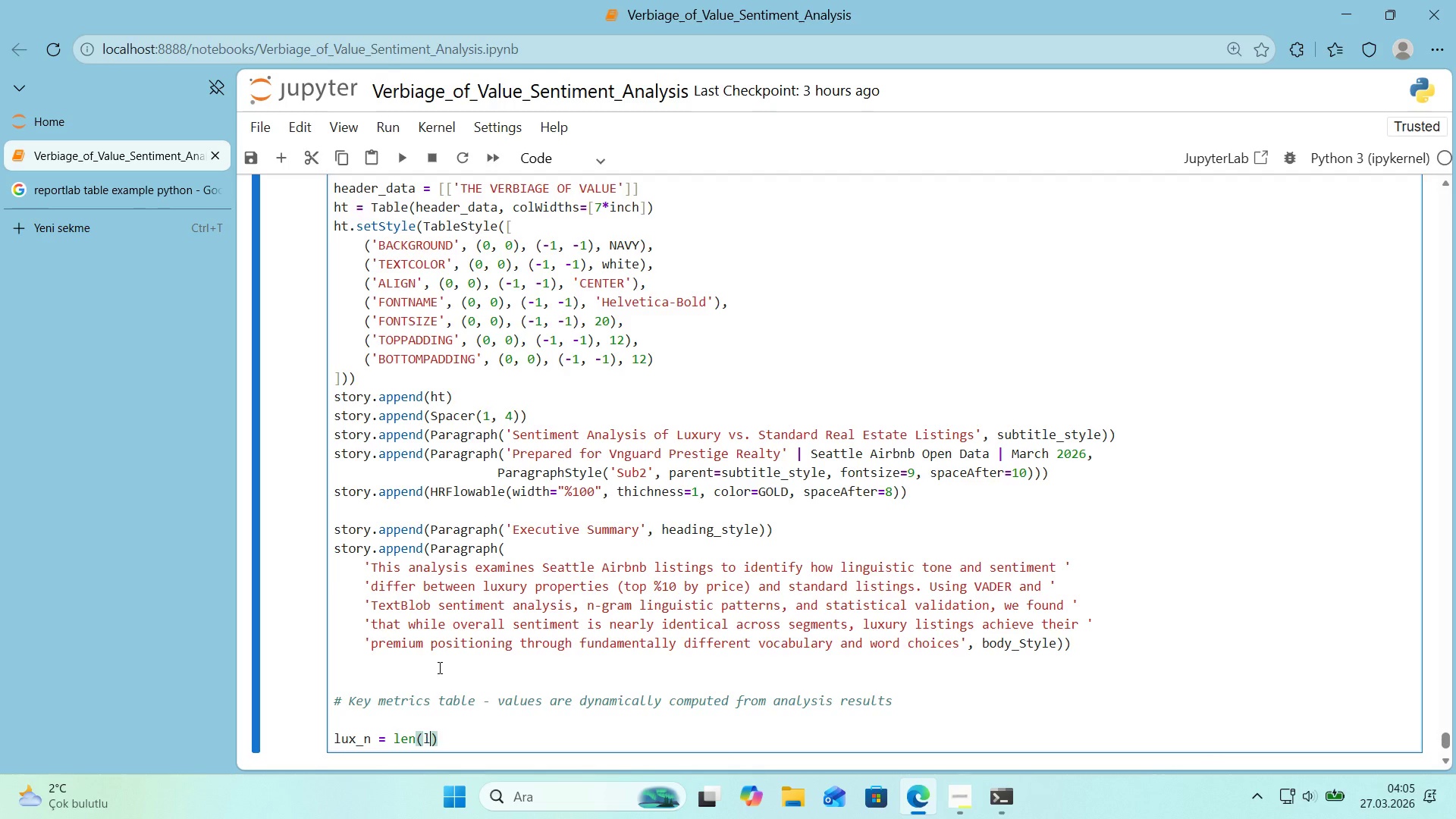 
type(luxuy)
key(Backspace)
type(ry_df)
 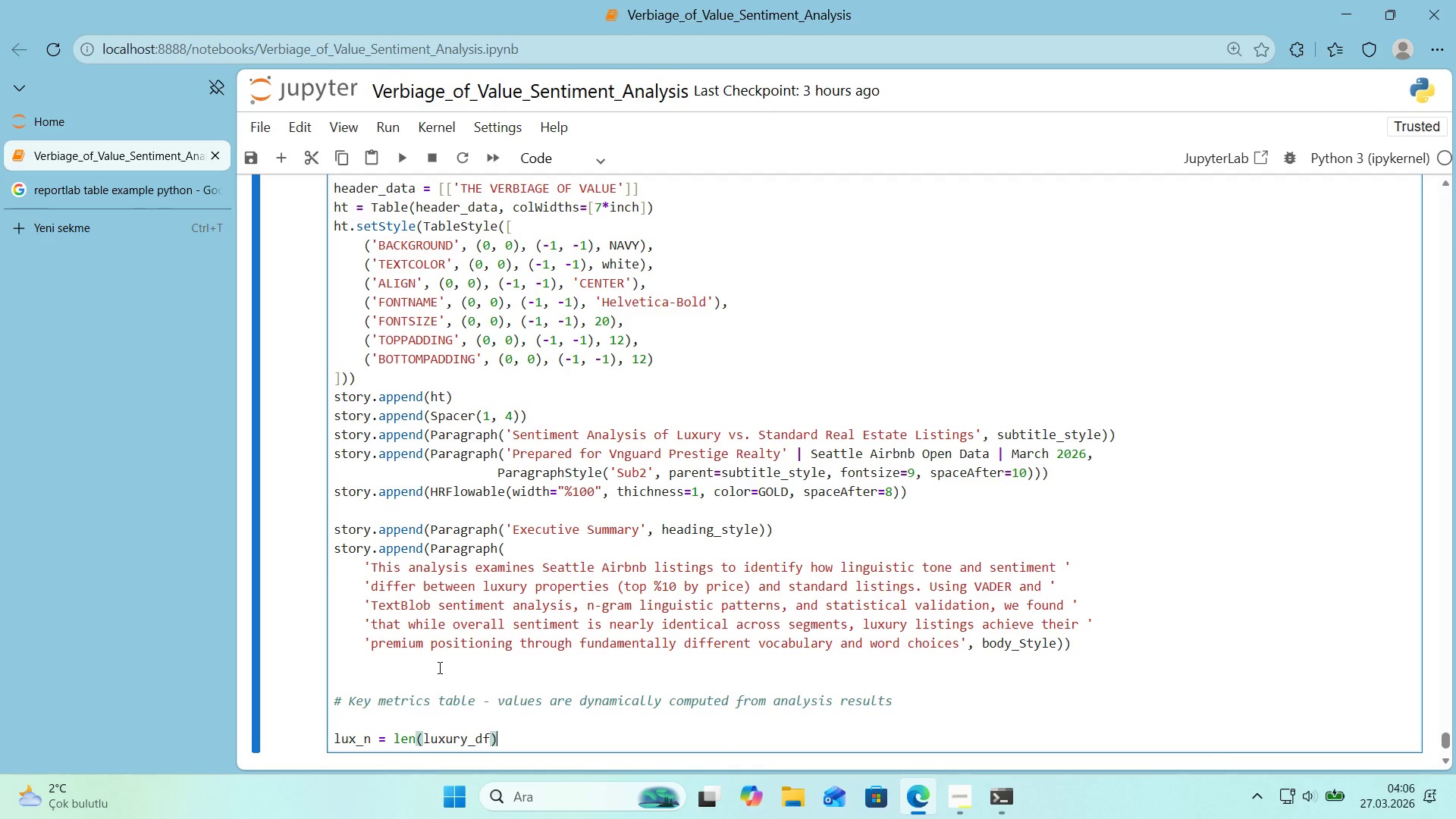 
key(ArrowRight)
 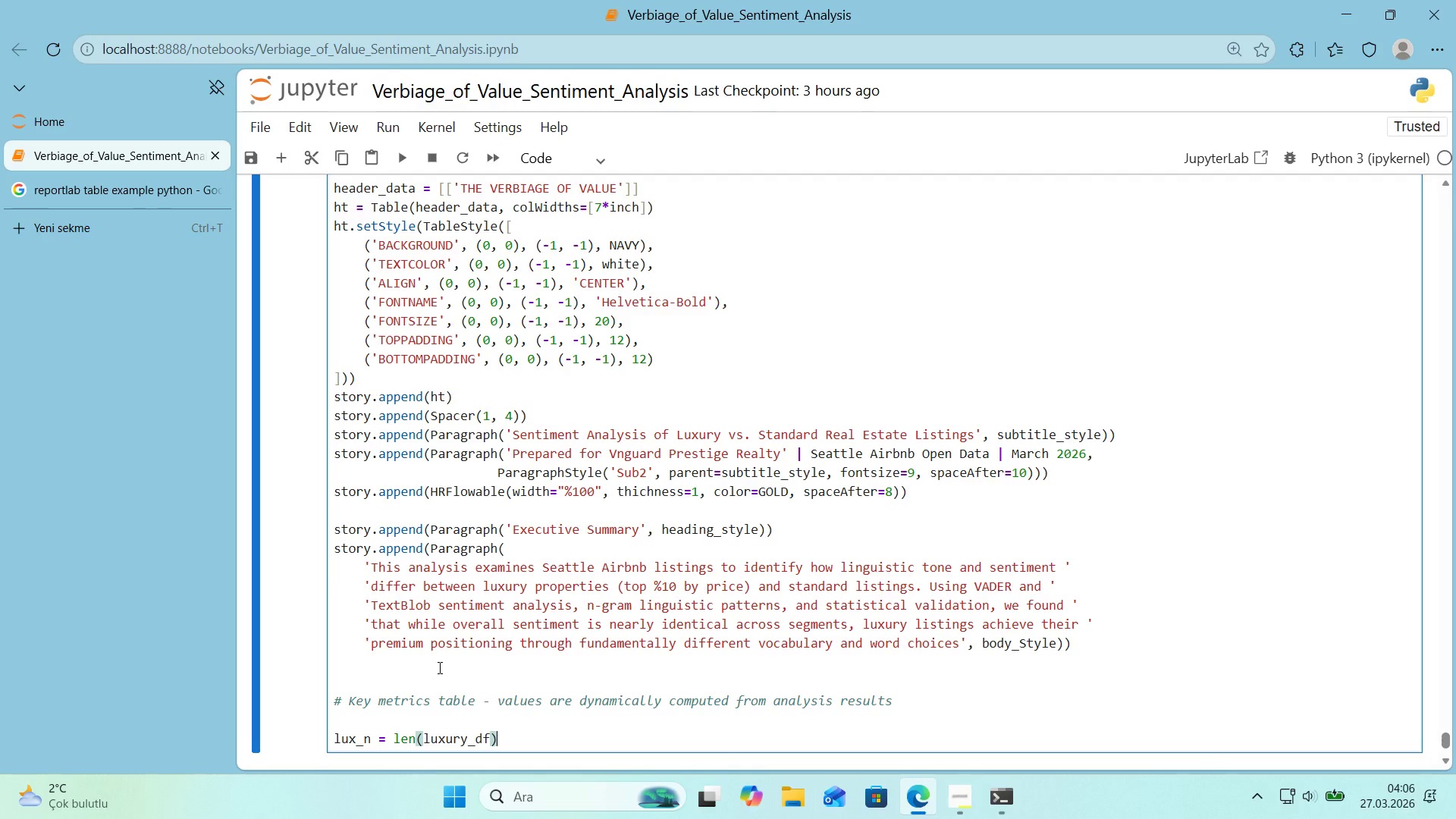 
key(Enter)
 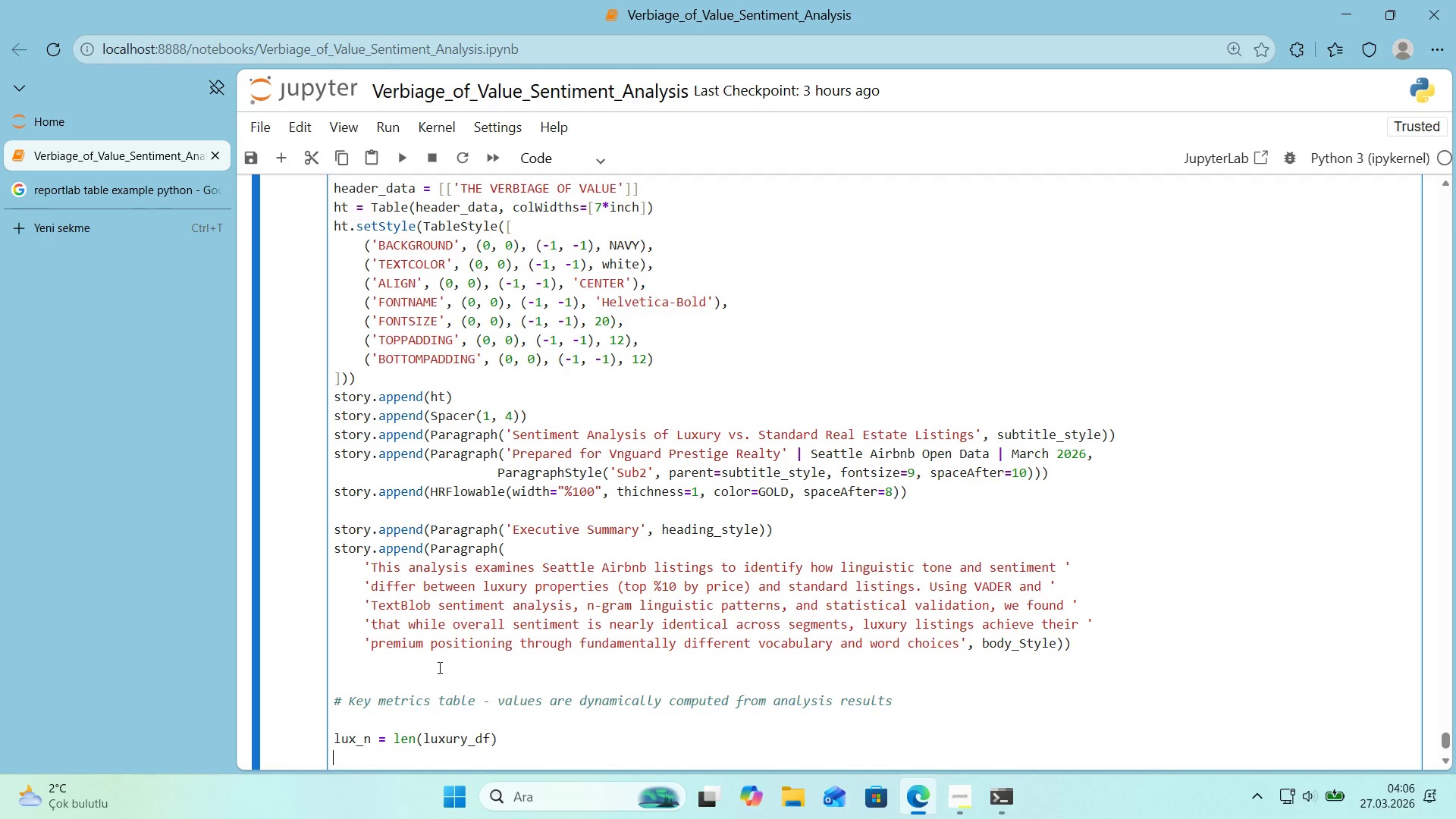 
type(stdn)
 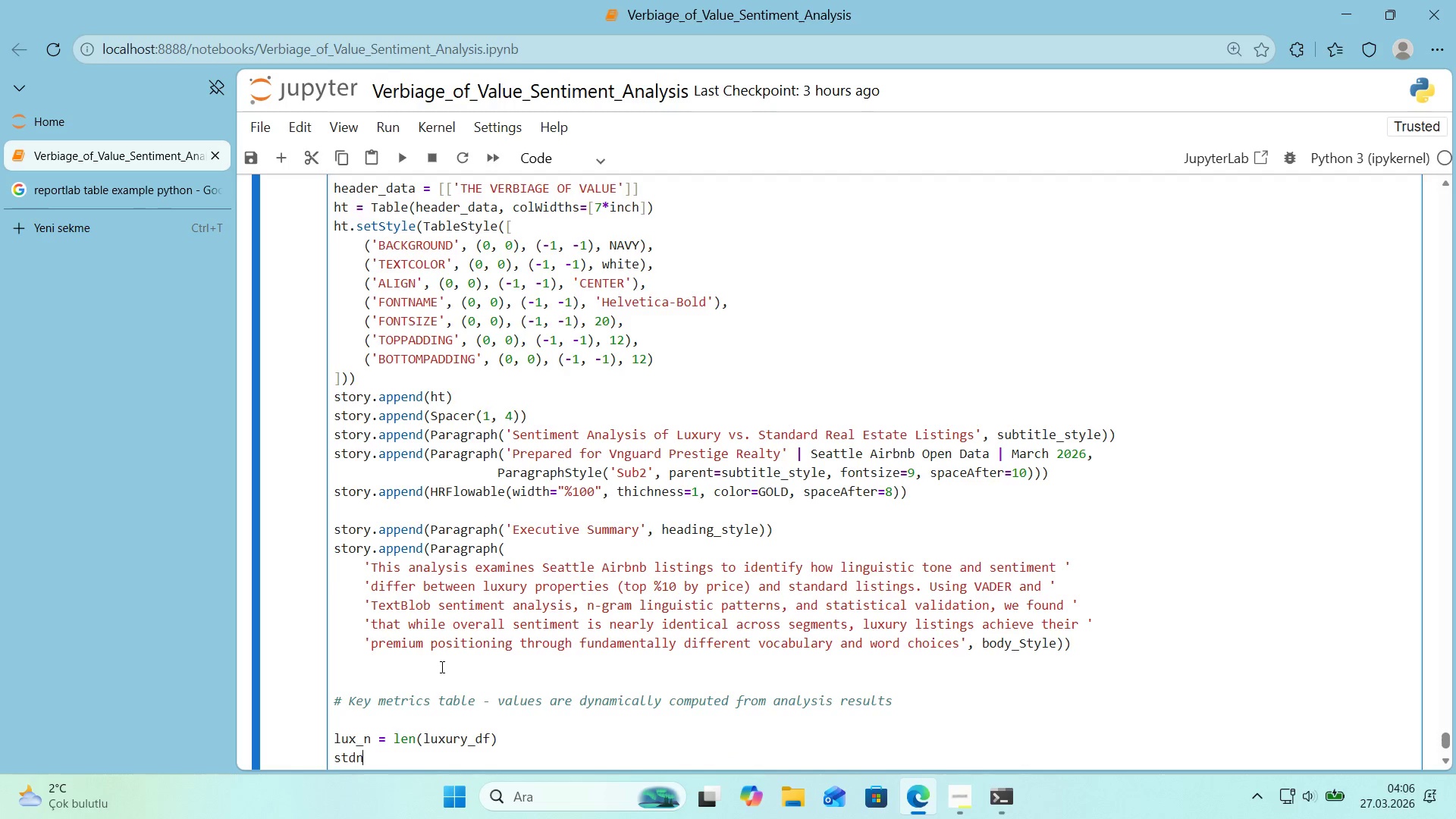 
scroll: coordinate [429, 667], scroll_direction: down, amount: 1.0
 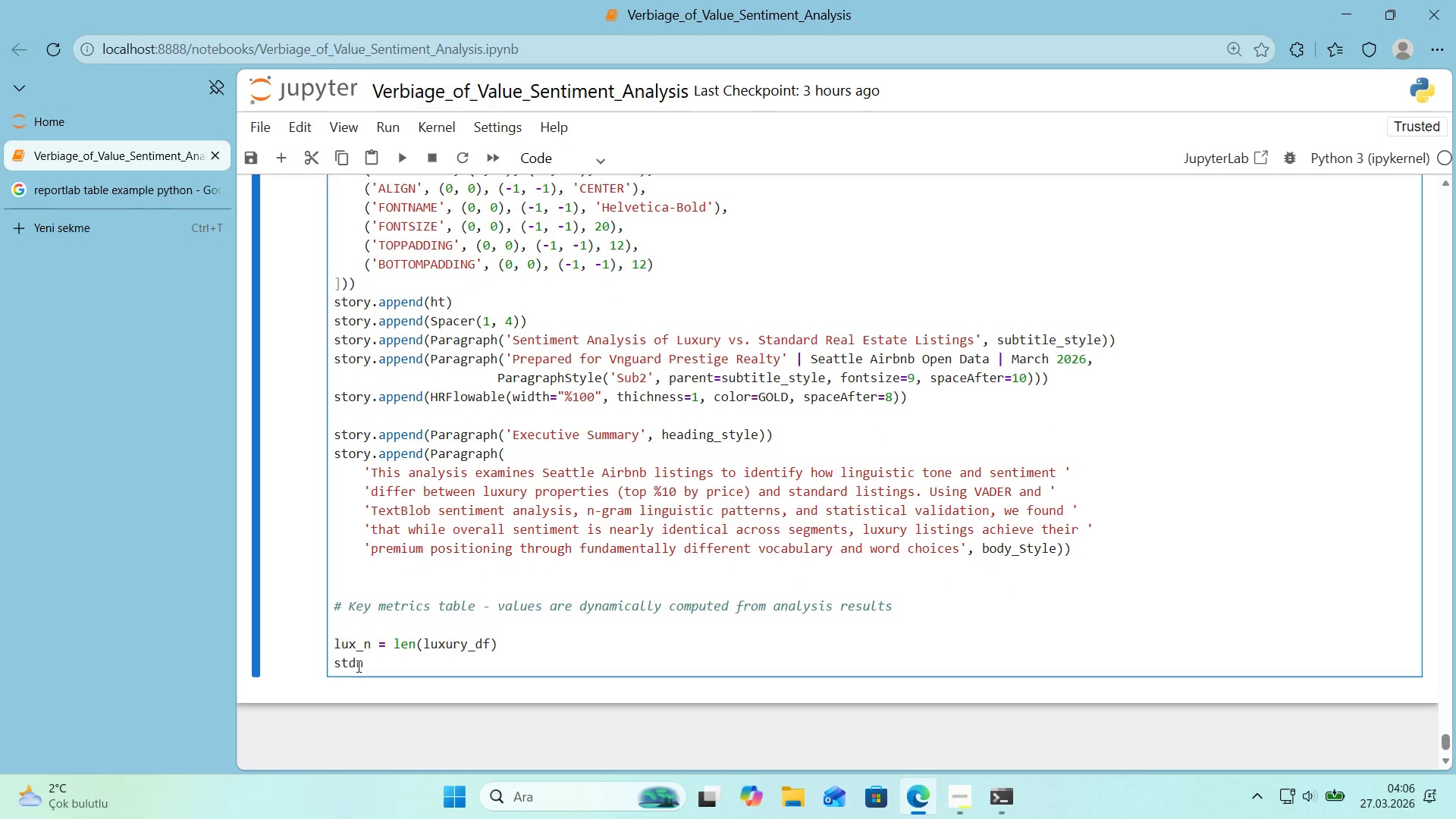 
left_click([356, 664])
 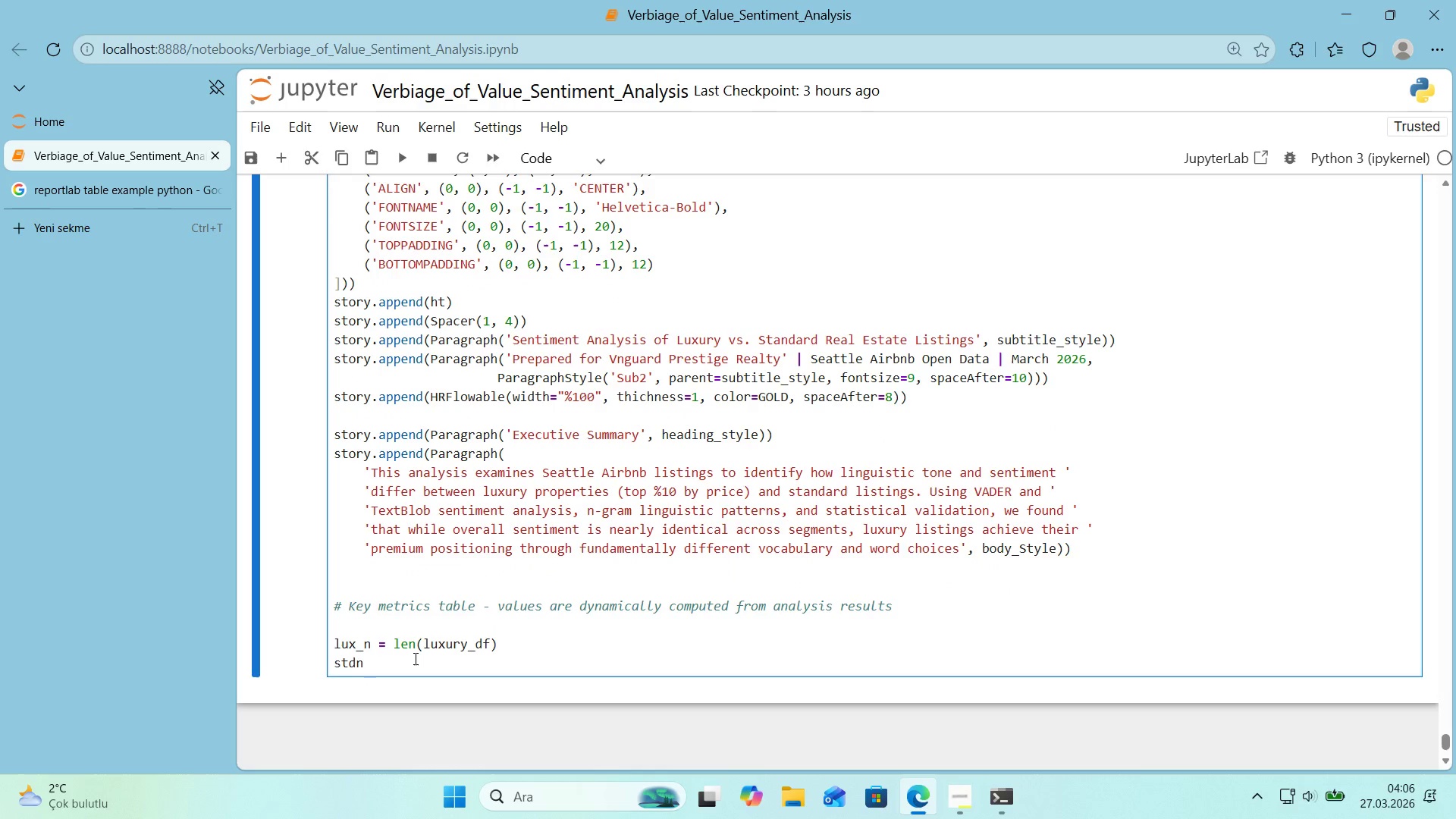 
key(Shift+Minus)
 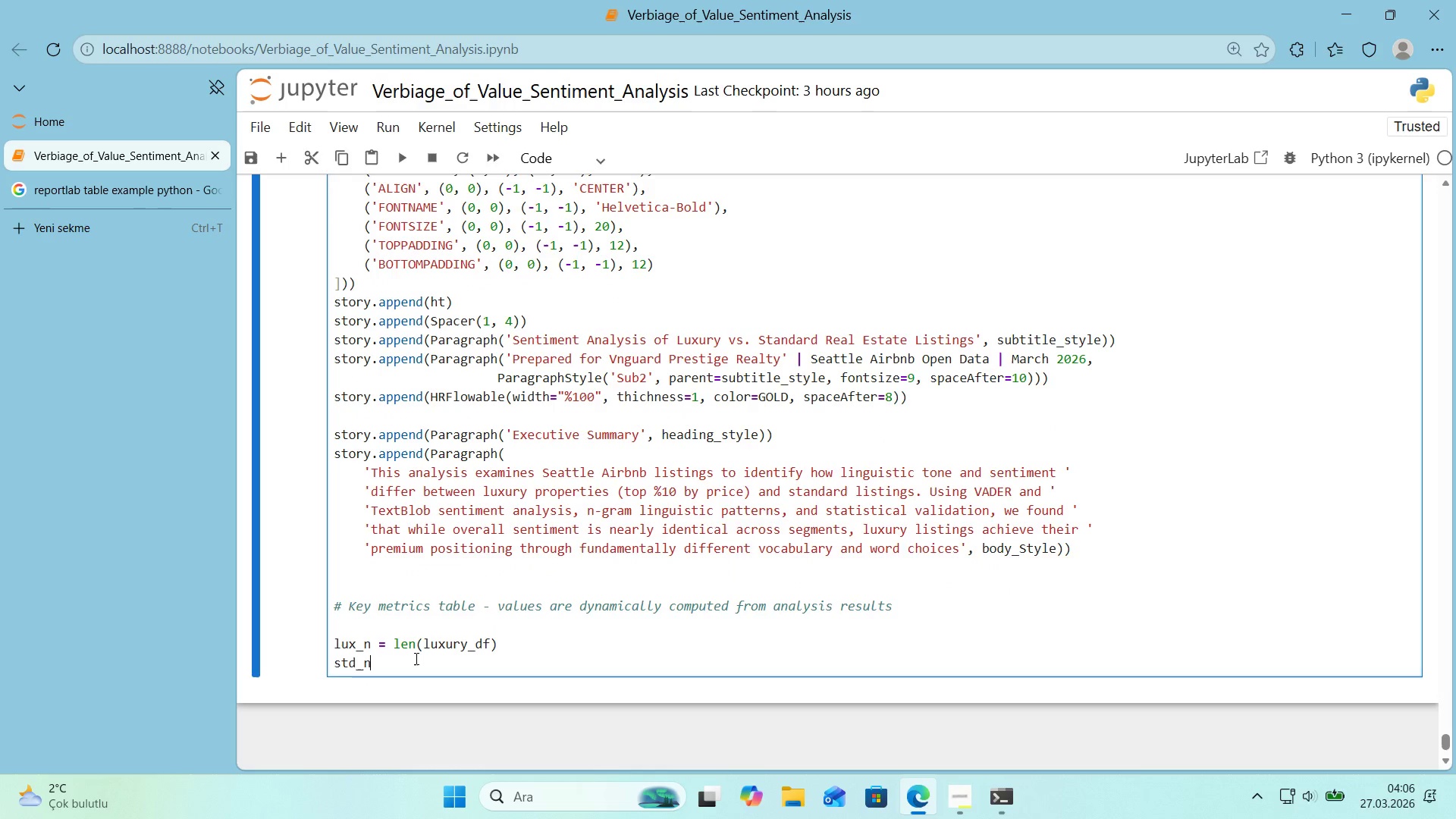 
left_click([415, 658])
 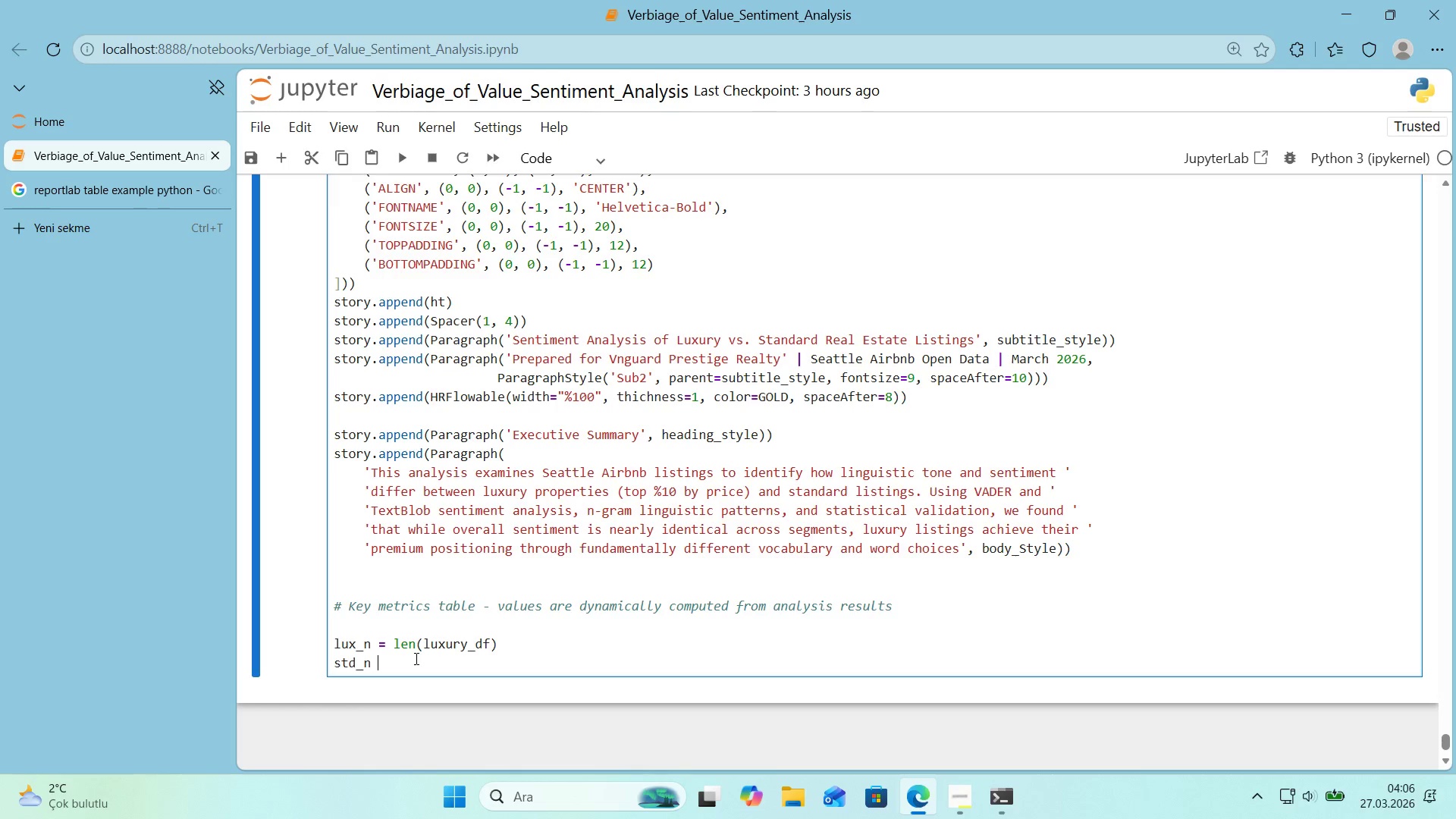 
type( ) len*()
 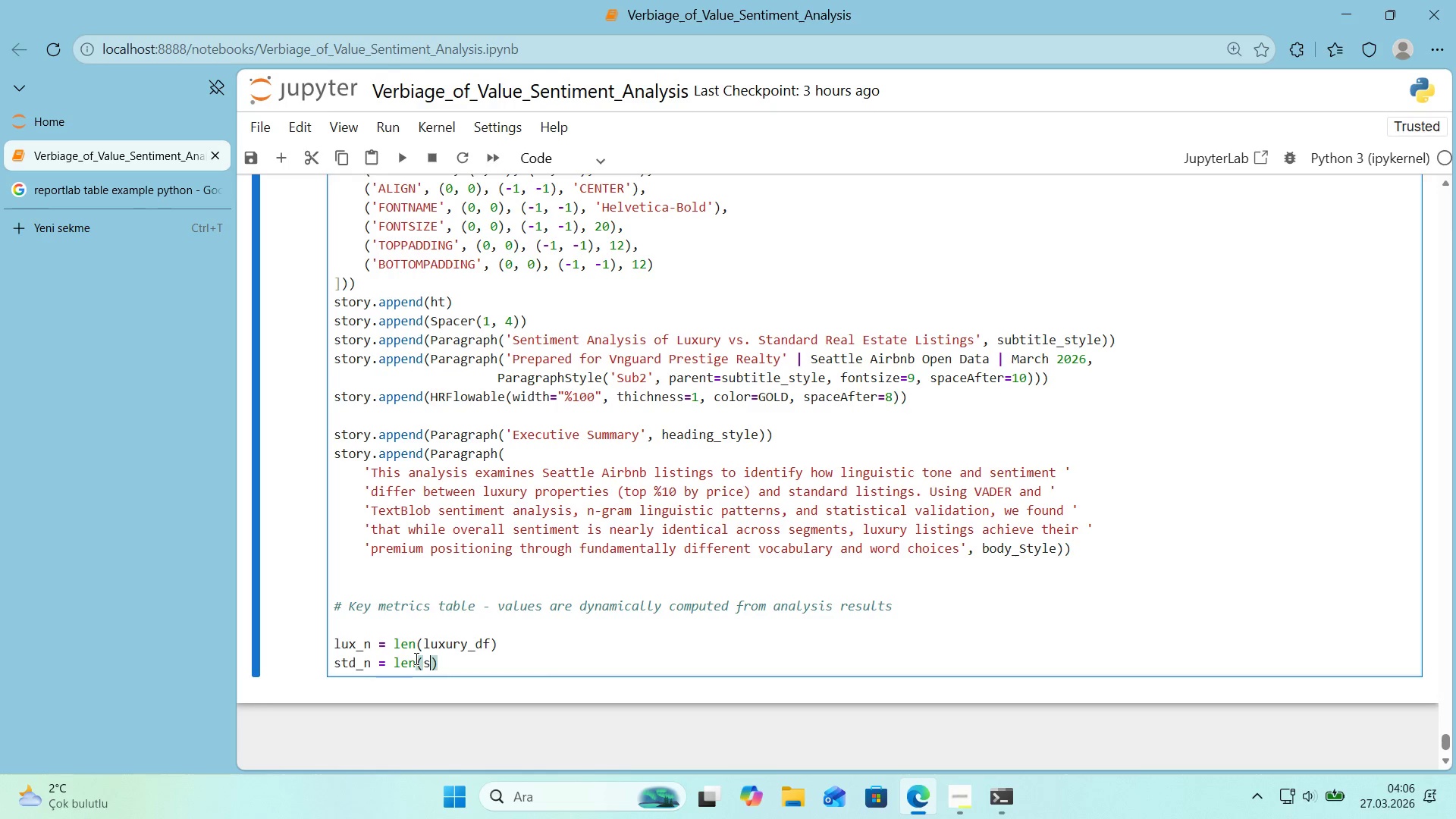 
 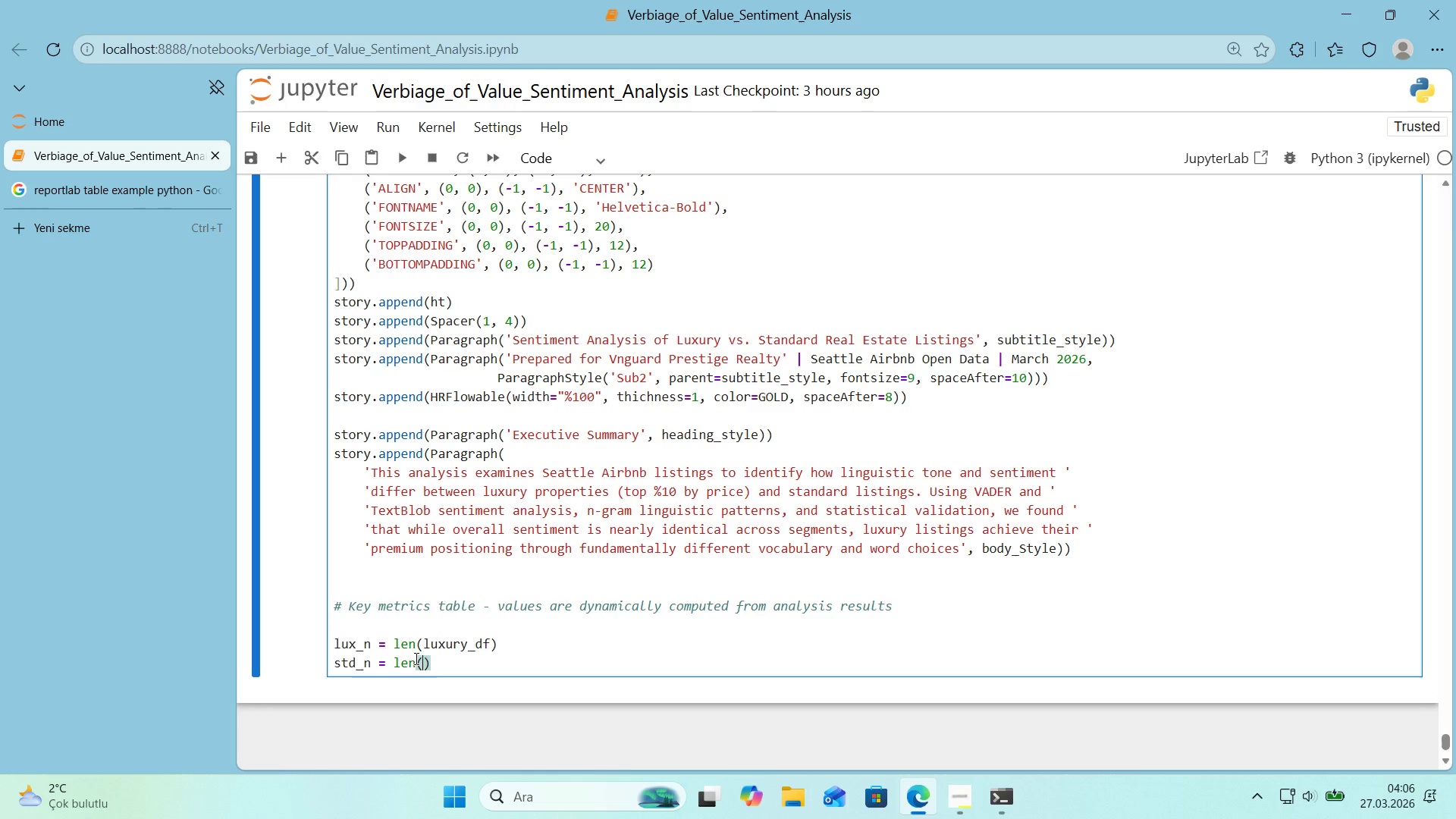 
key(ArrowLeft)
 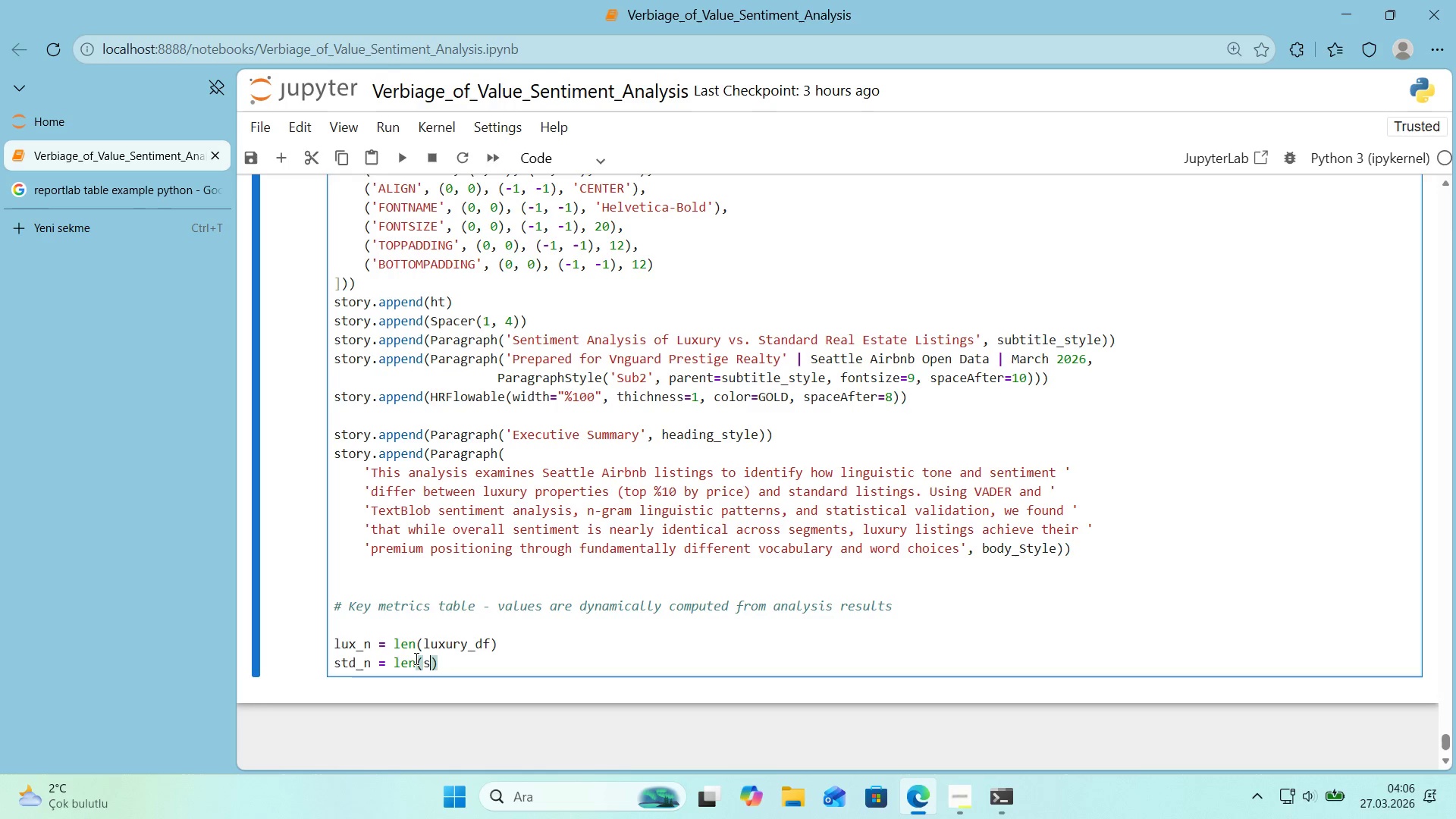 
type(stanad)
key(Backspace)
key(Backspace)
type(dard_Df)
 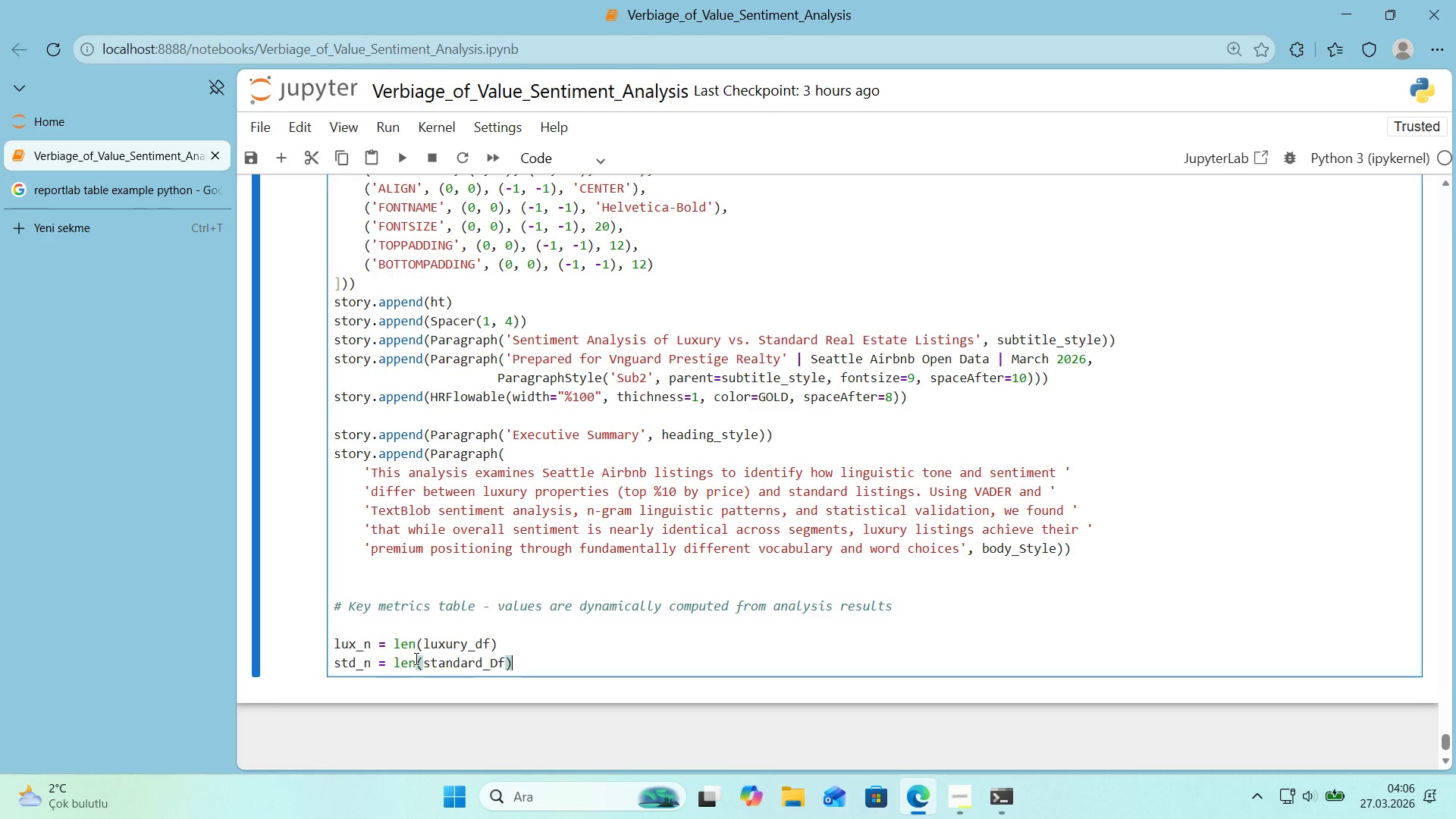 
 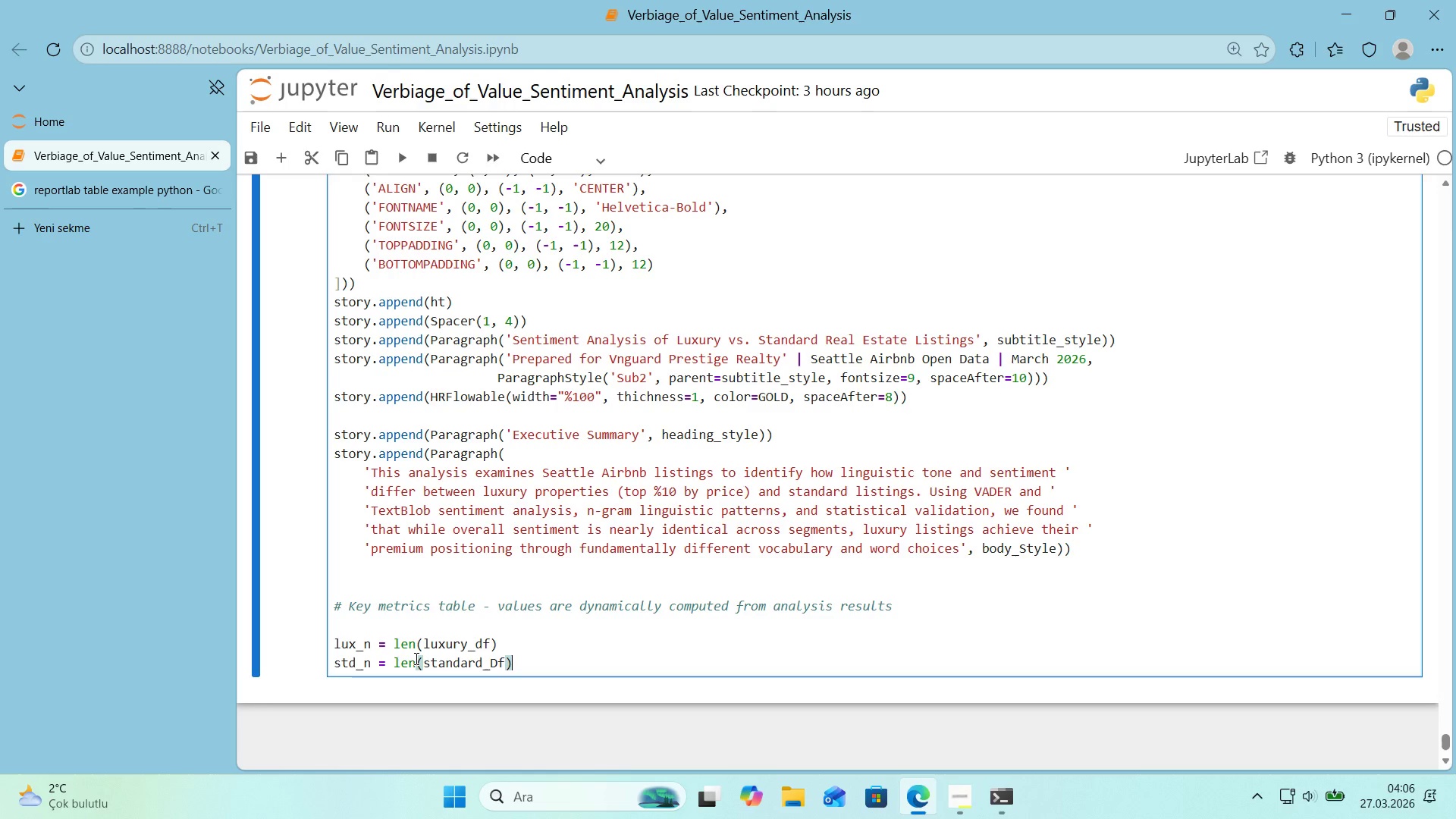 
key(ArrowRight)
 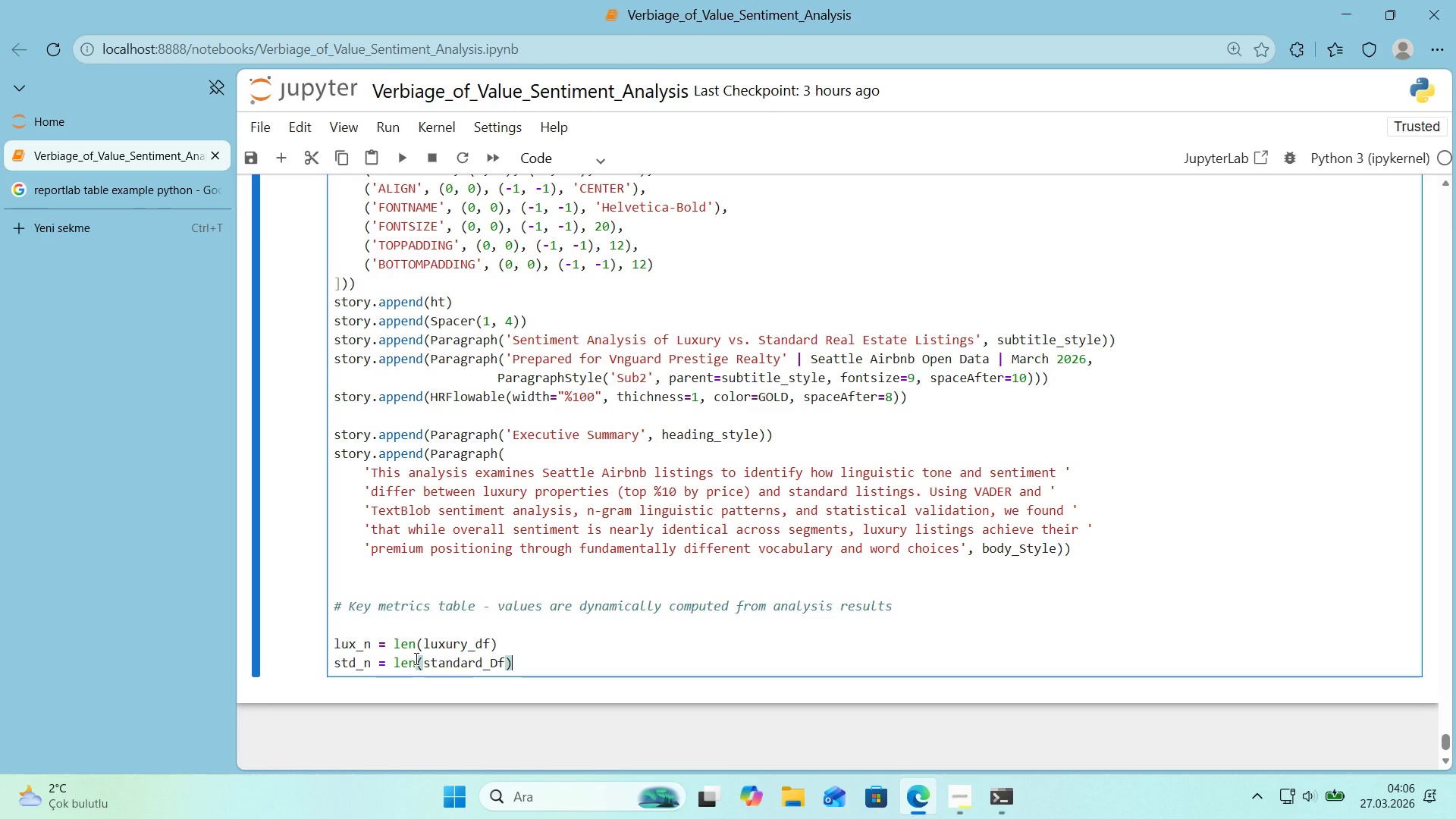 
key(CapsLock)
 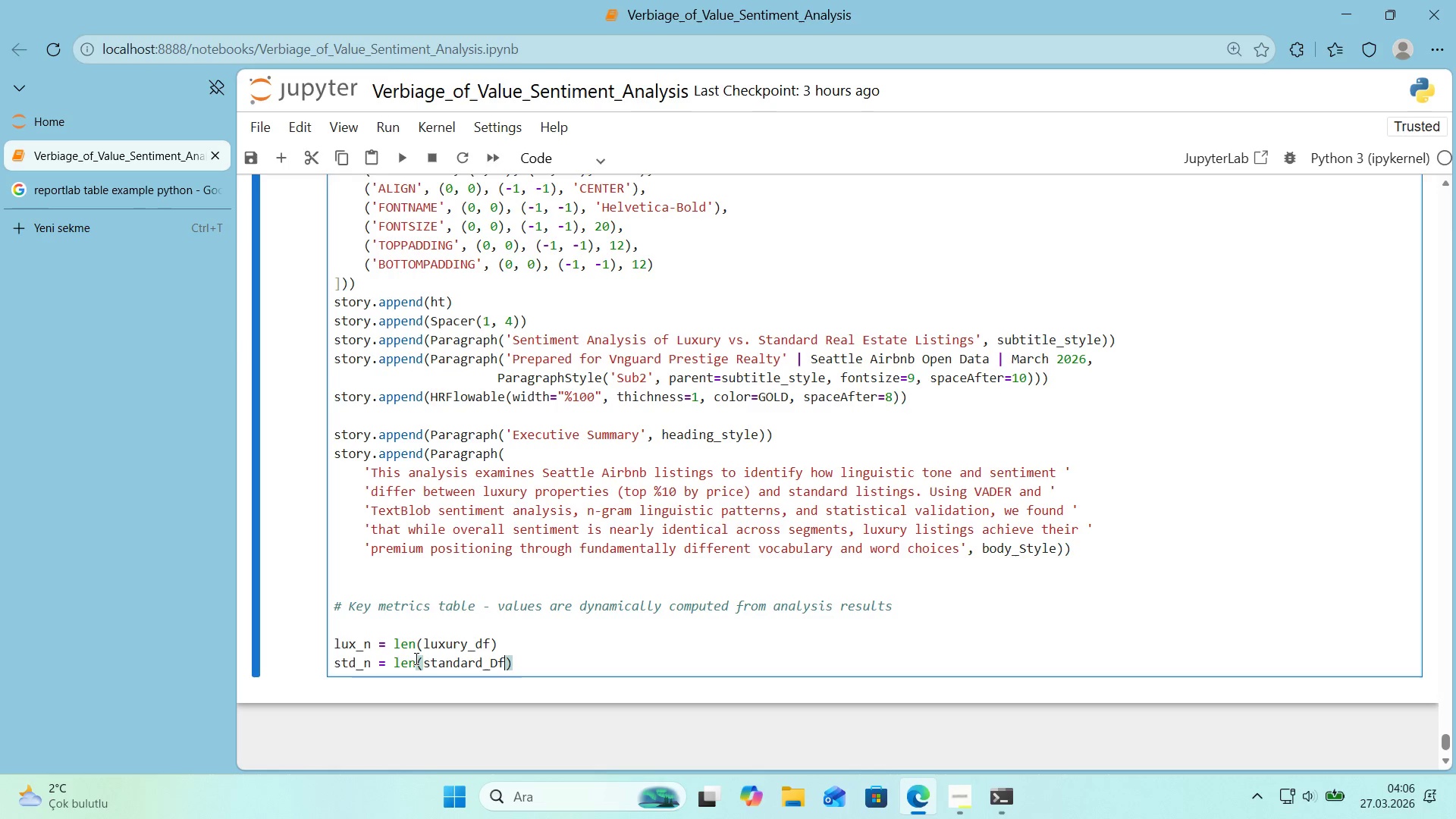 
key(ArrowLeft)
 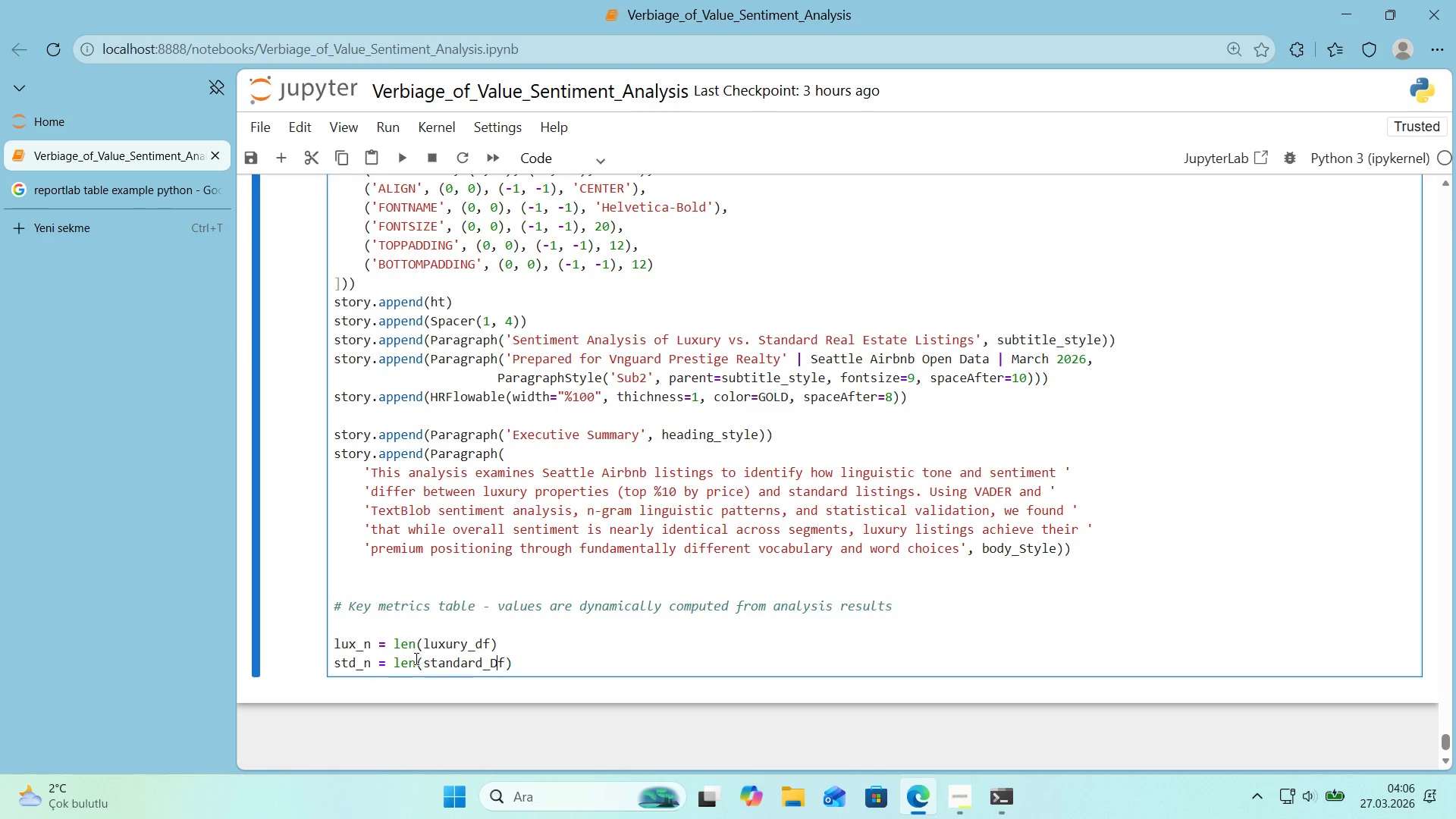 
key(ArrowLeft)
 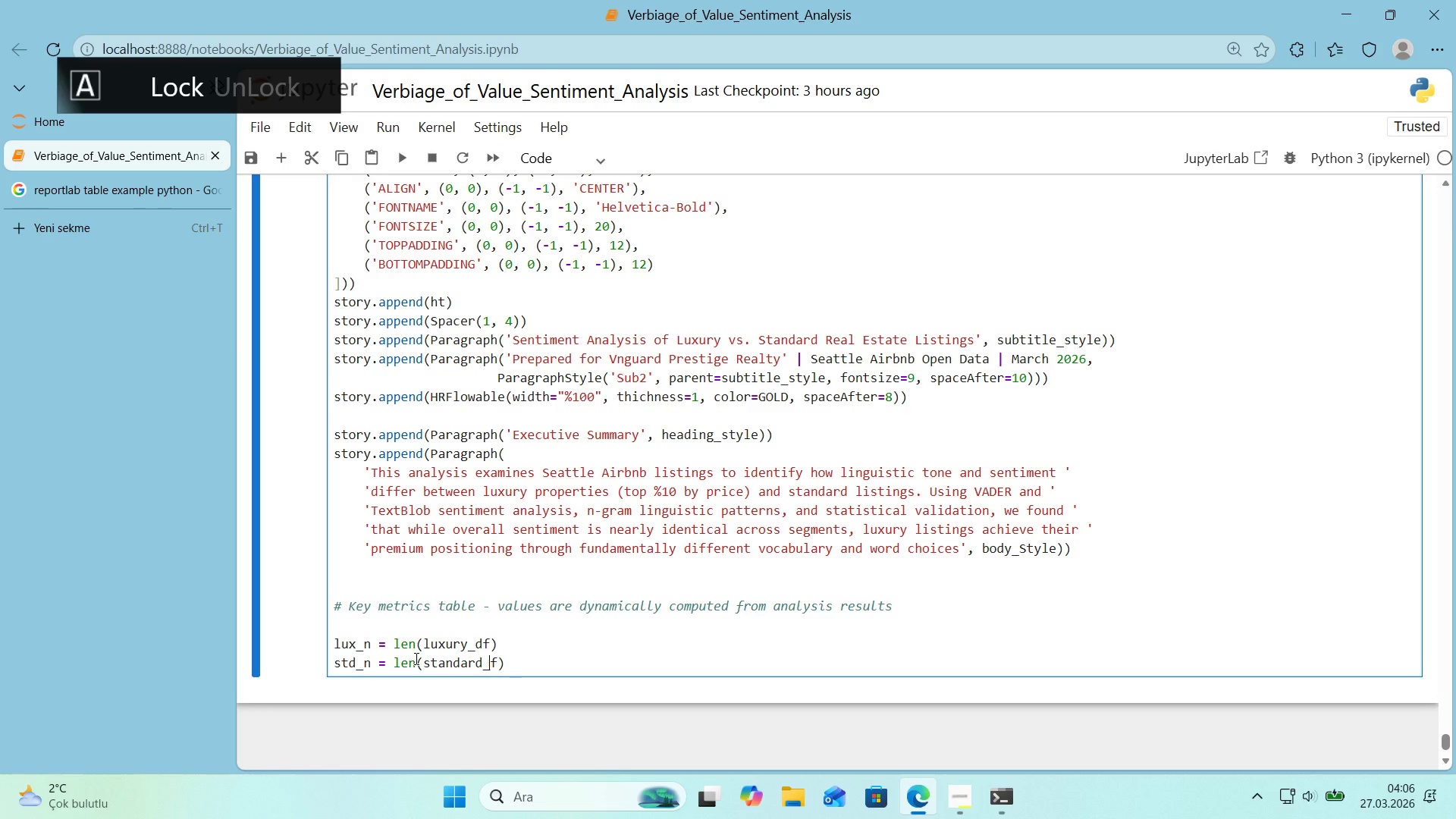 
key(Backspace)
 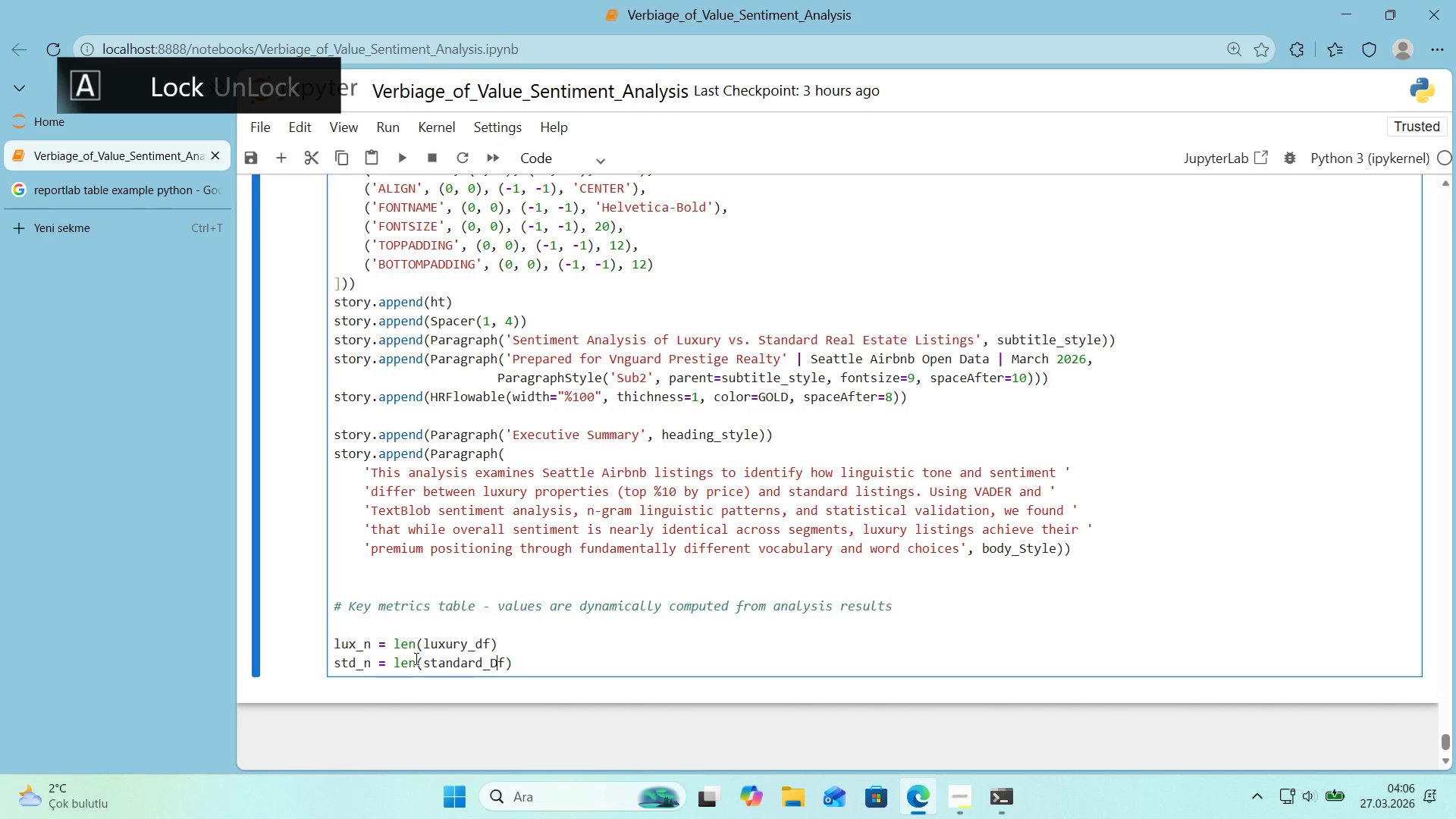 
key(D)
 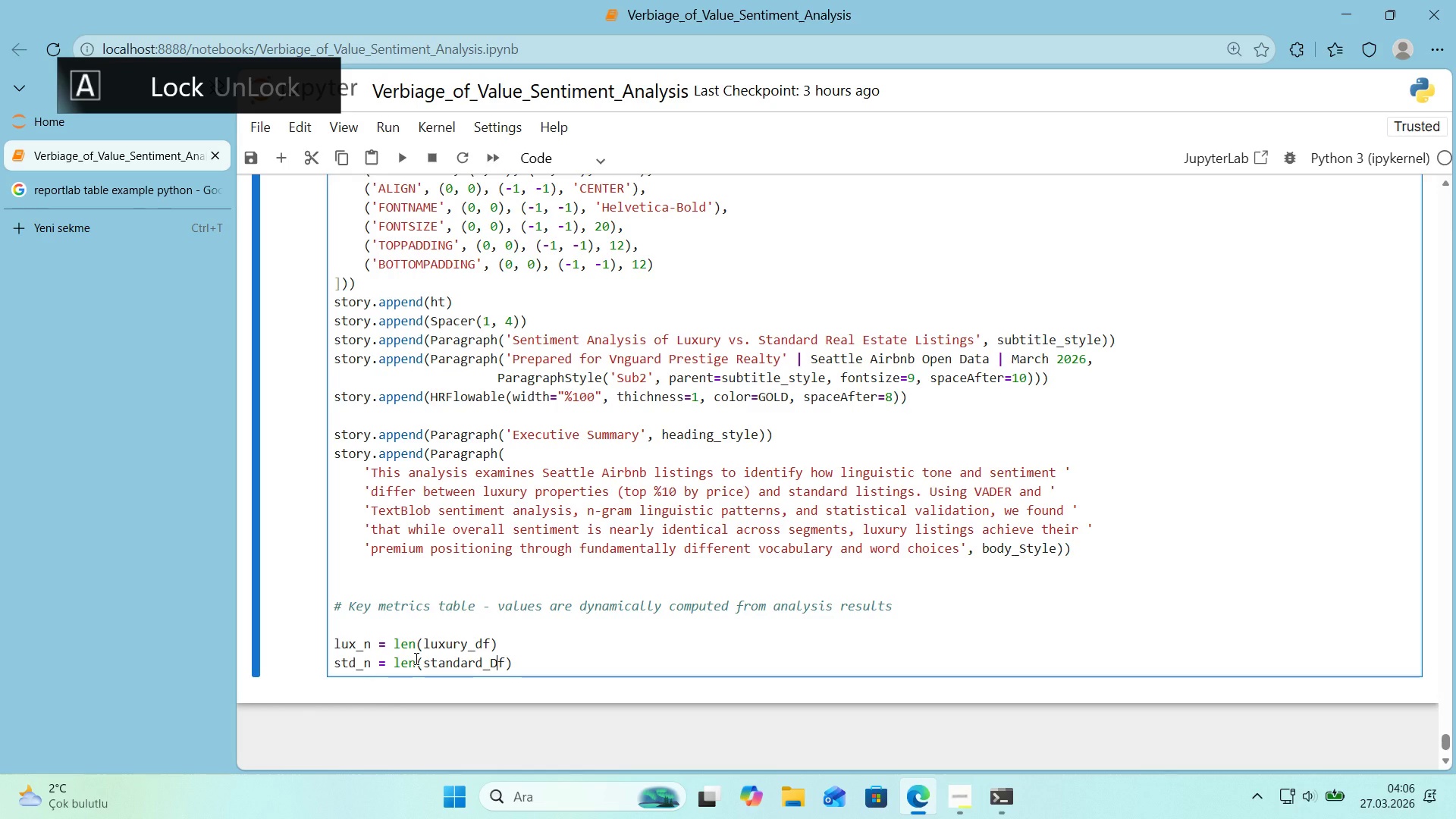 
key(CapsLock)
 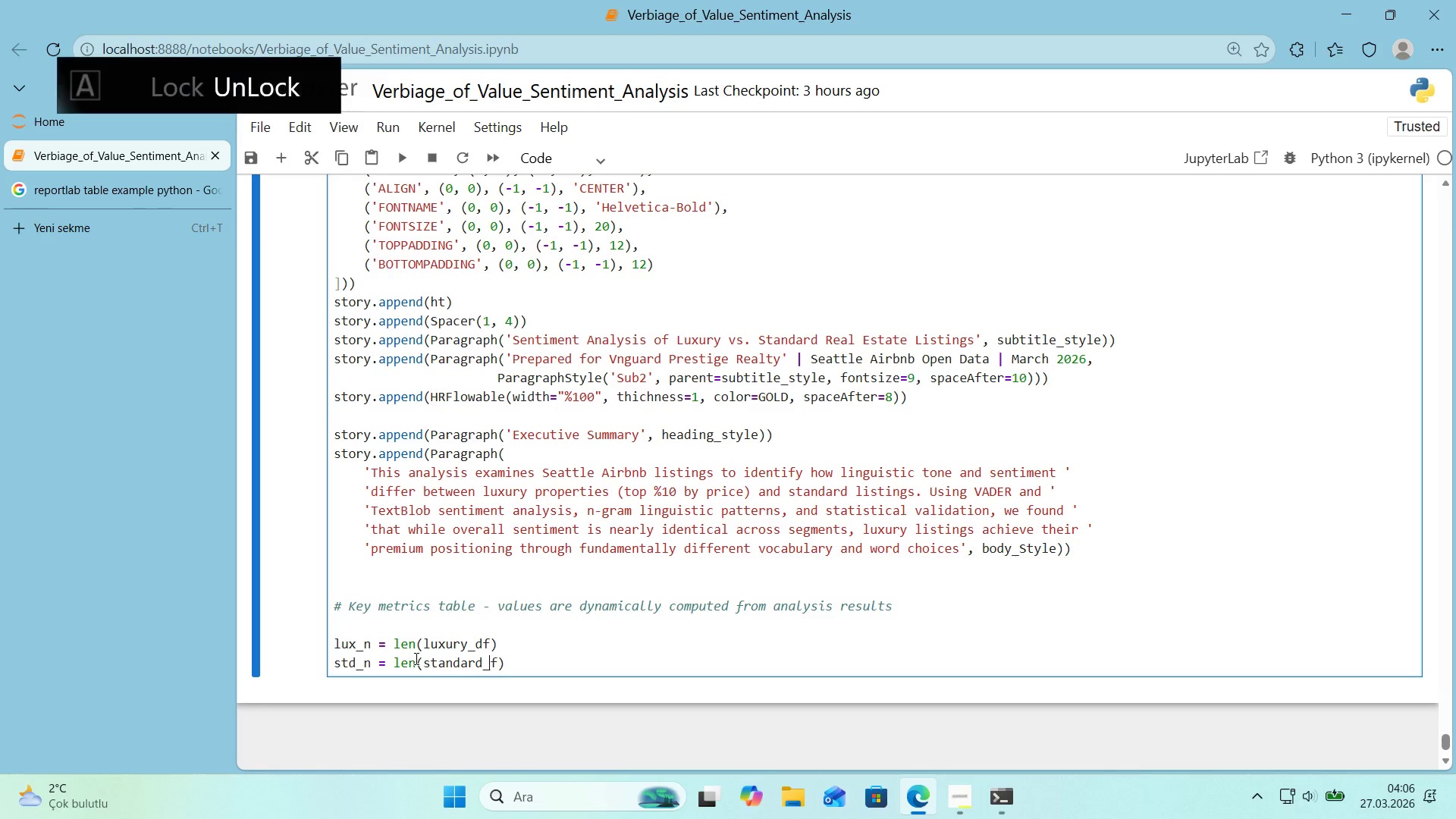 
key(Backspace)
 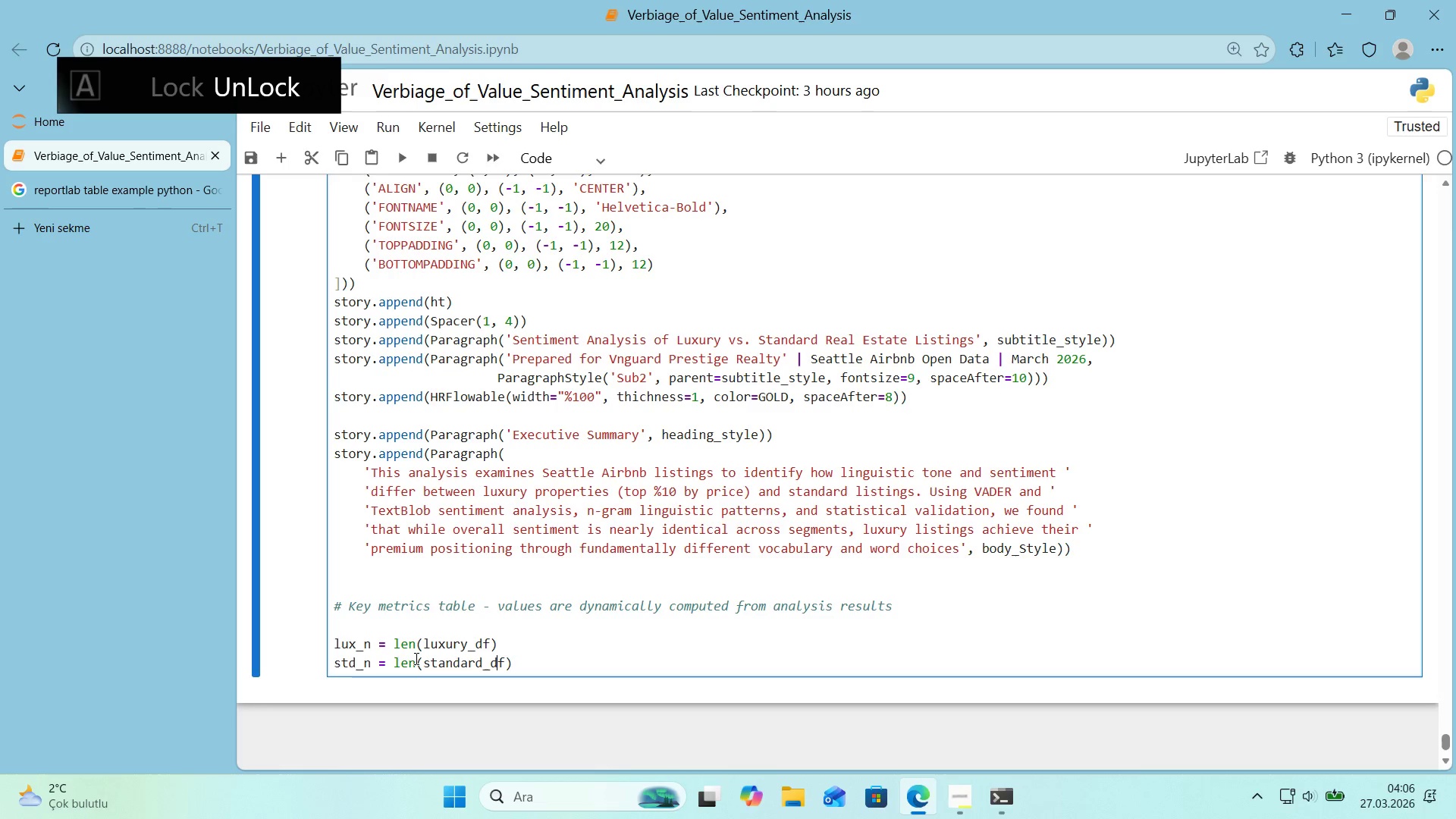 
key(D)
 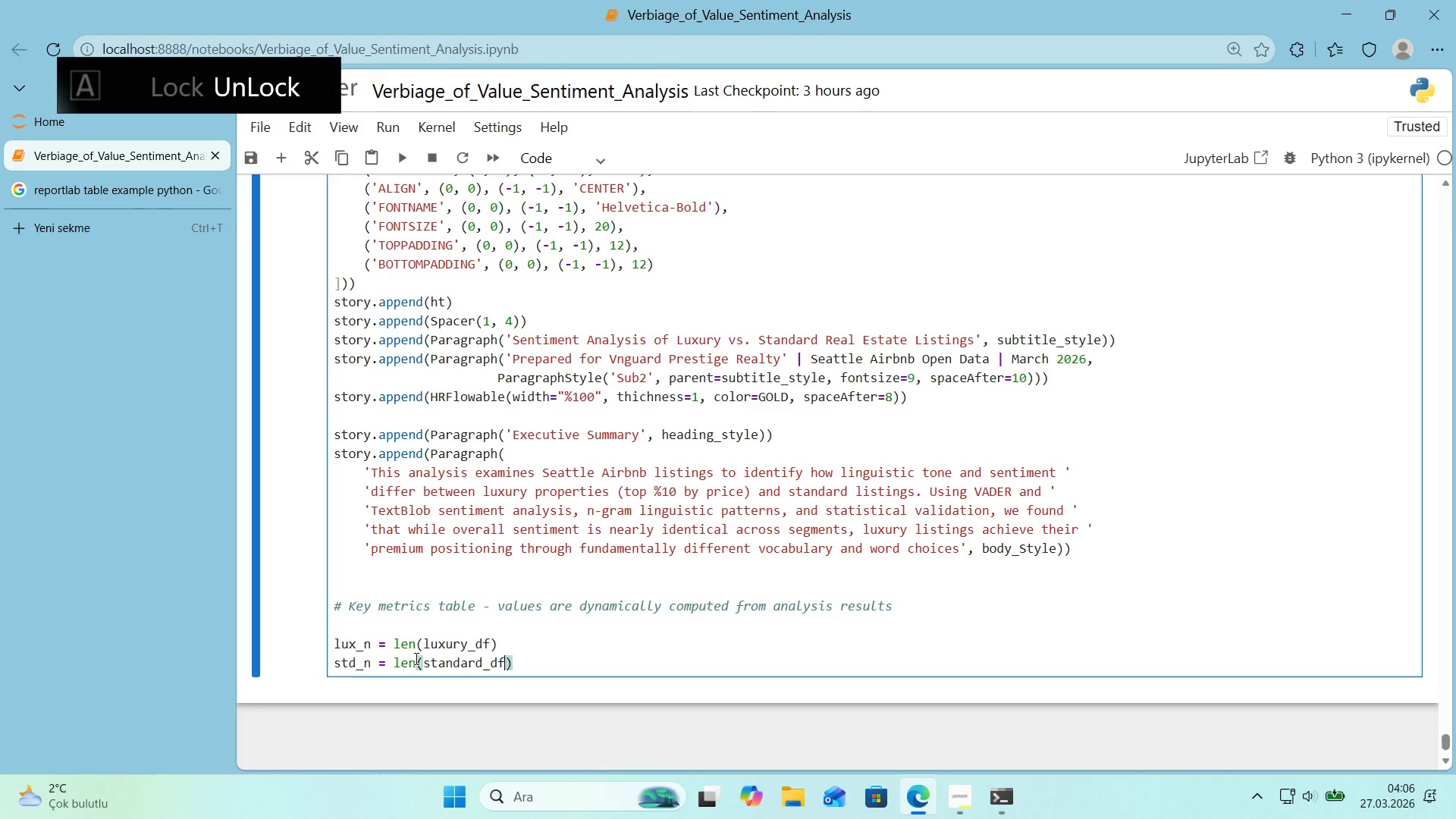 
key(ArrowRight)
 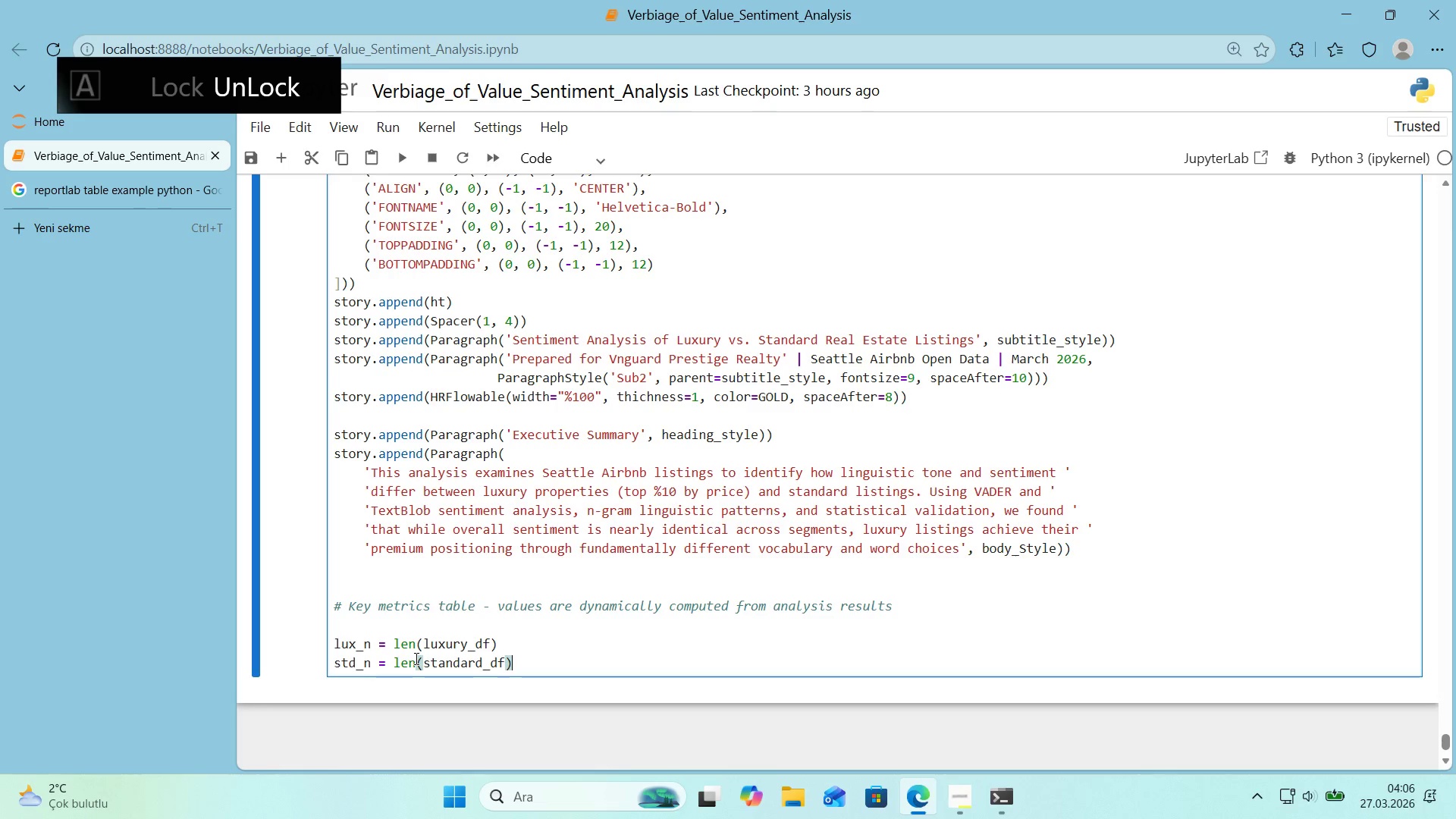 
key(ArrowRight)
 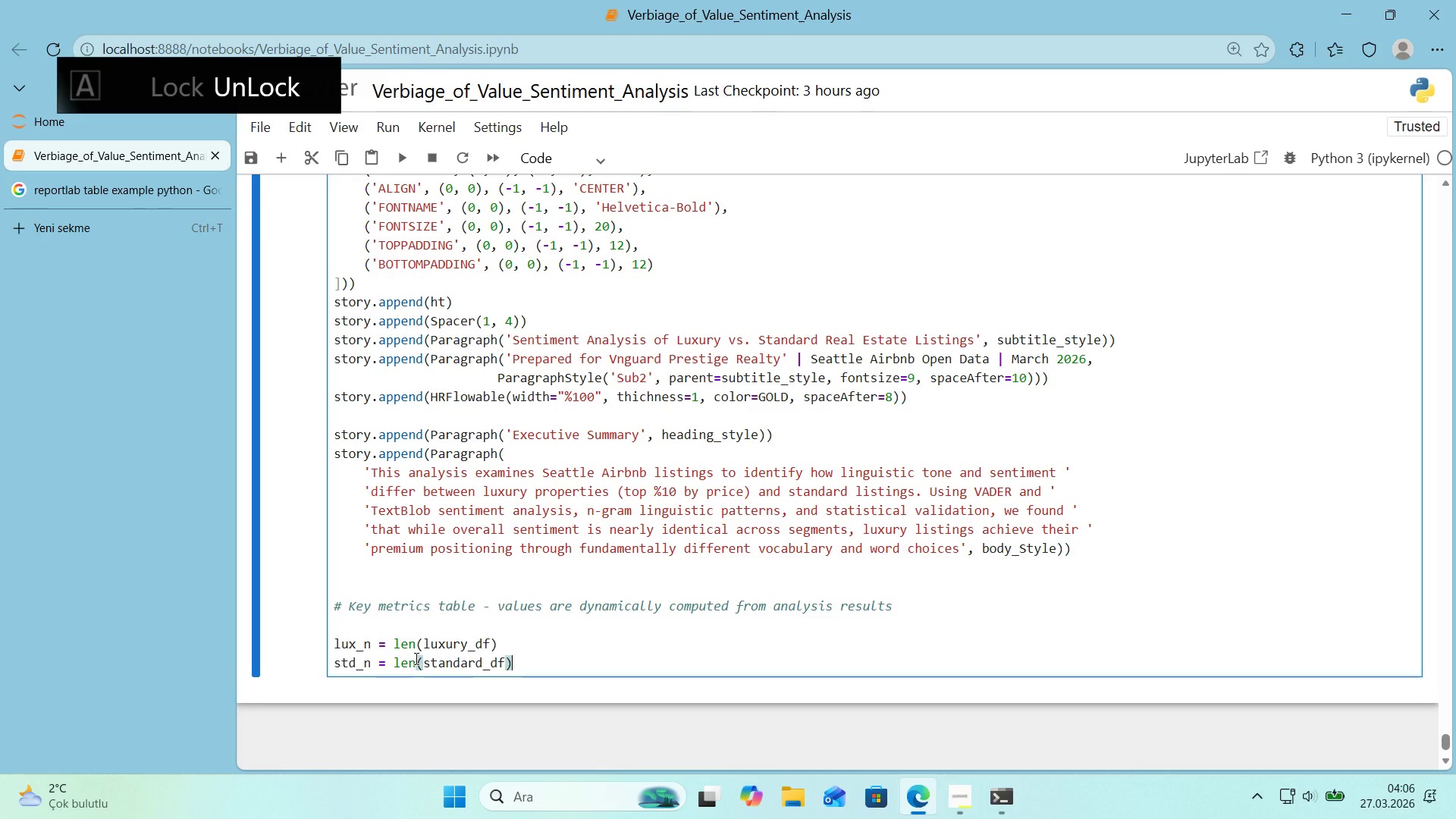 
key(ArrowRight)
 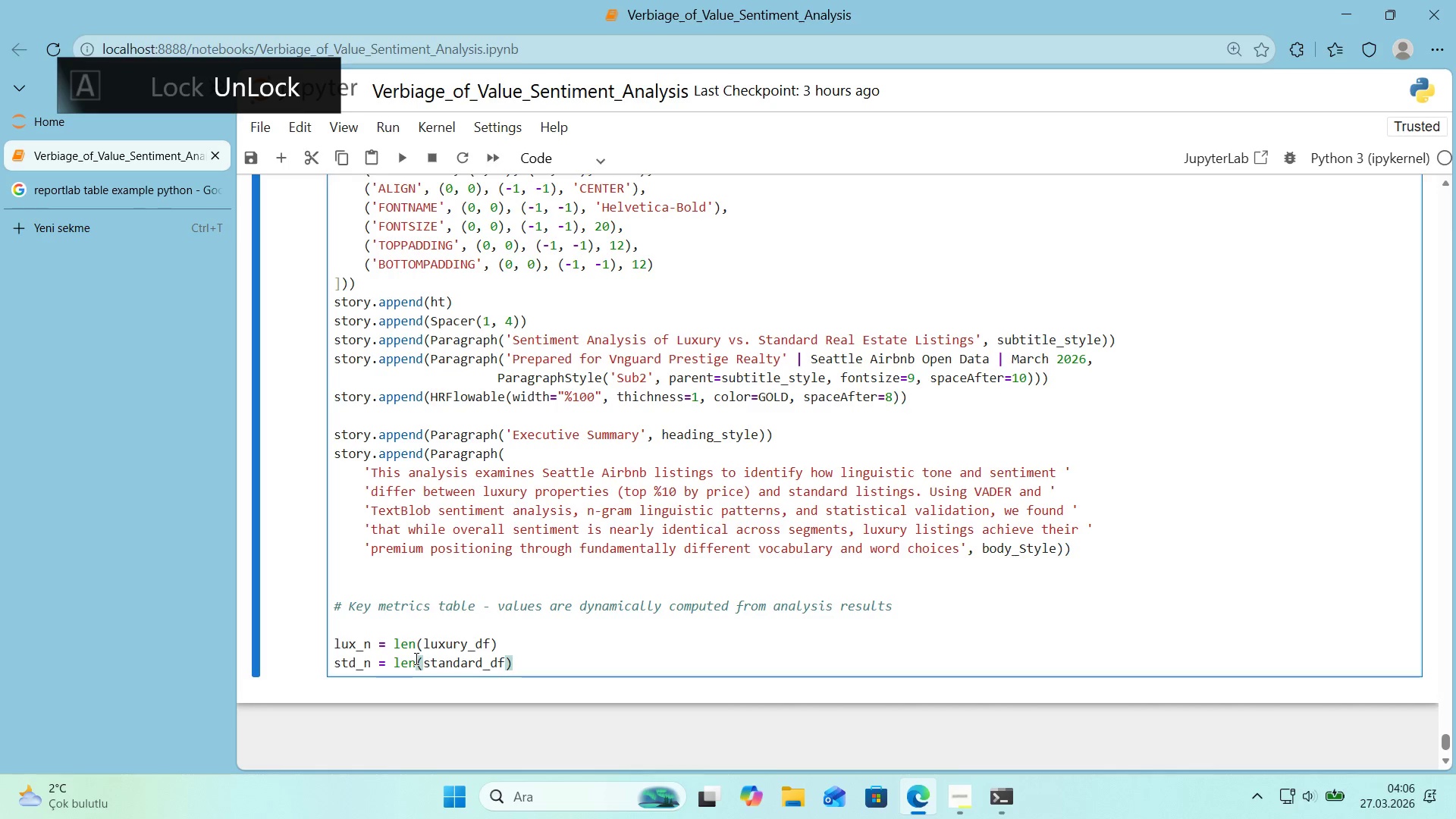 
key(Enter)
 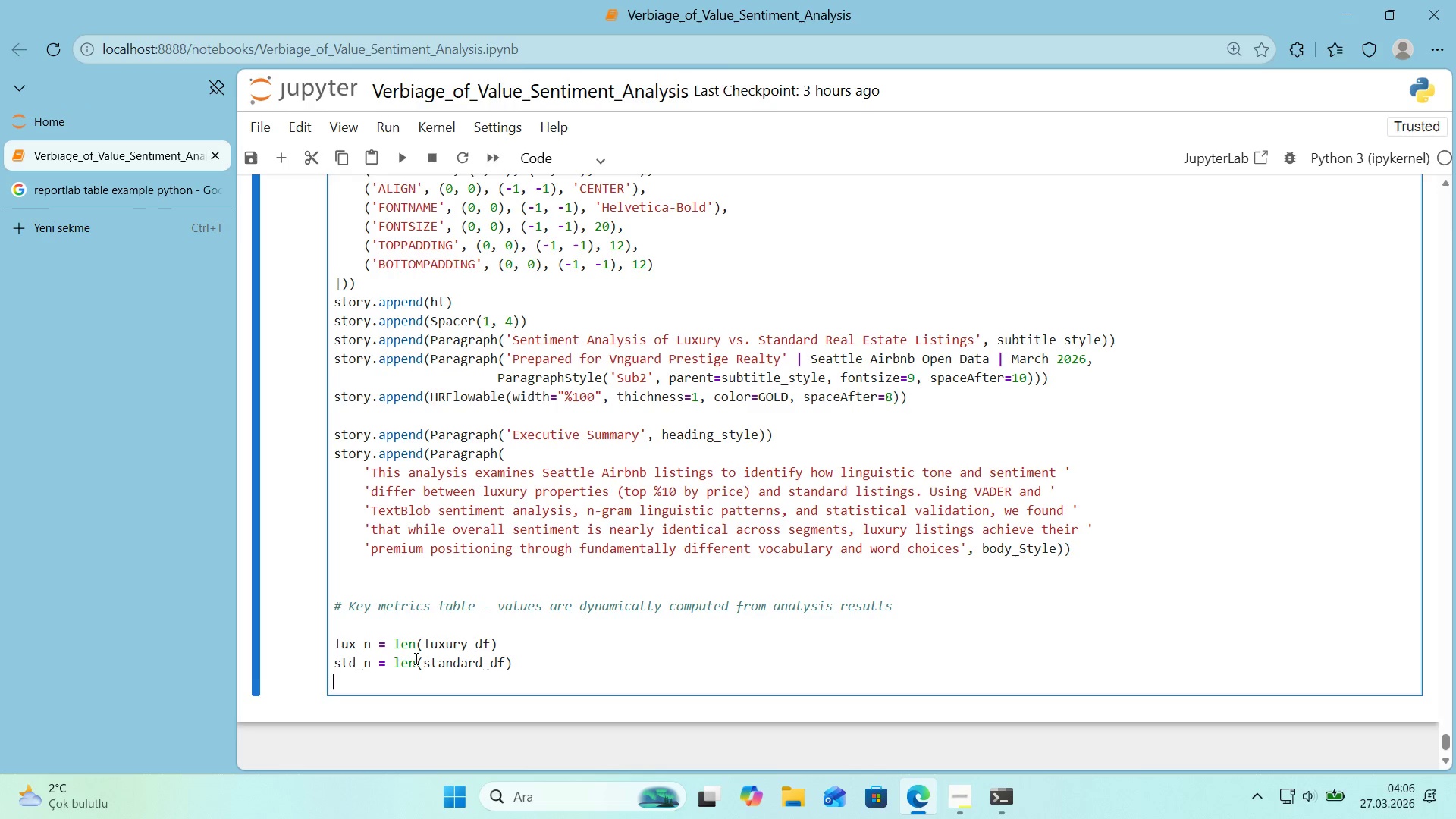 
key(Enter)
 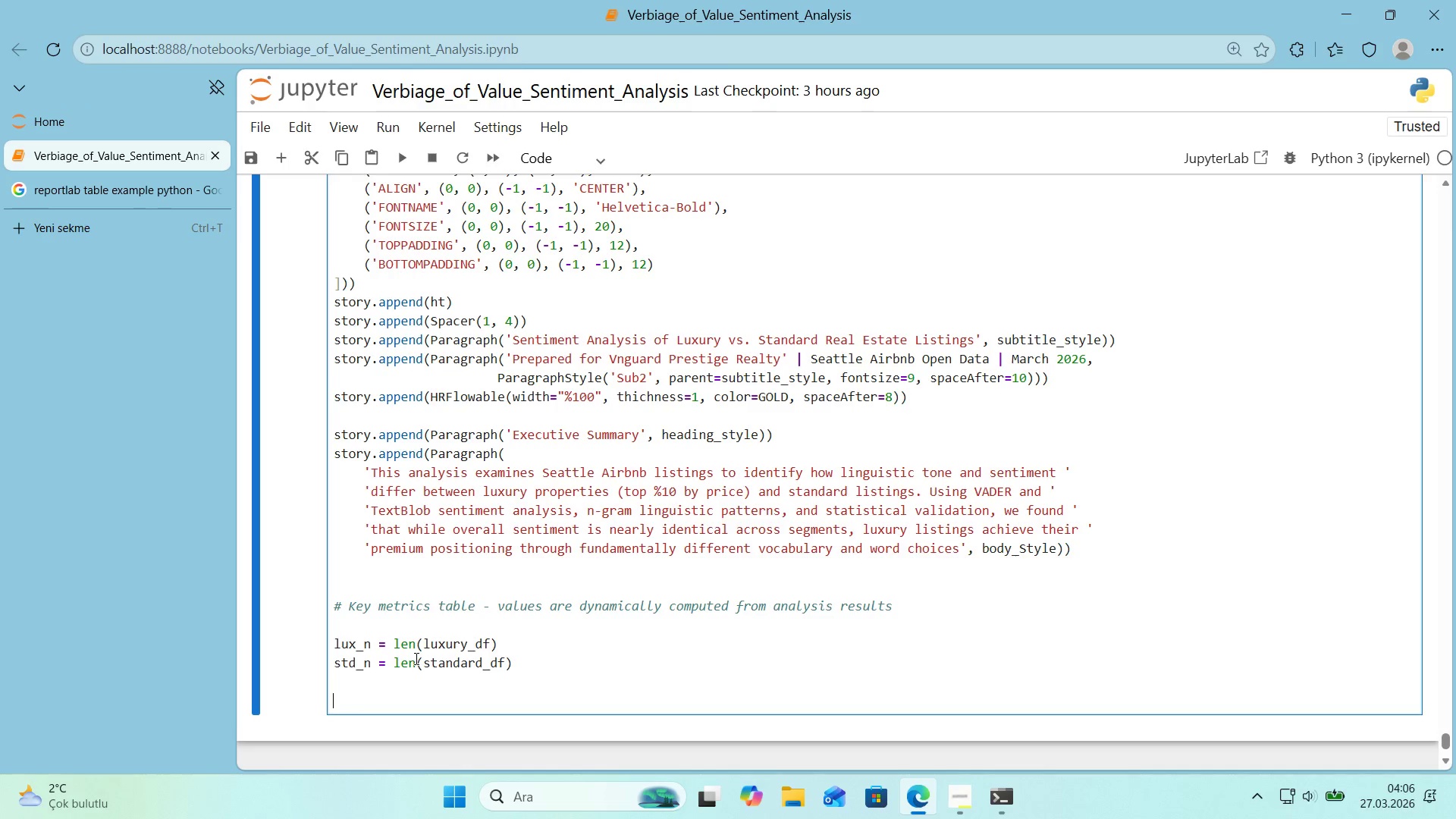 
key(Alt+Control+3)
 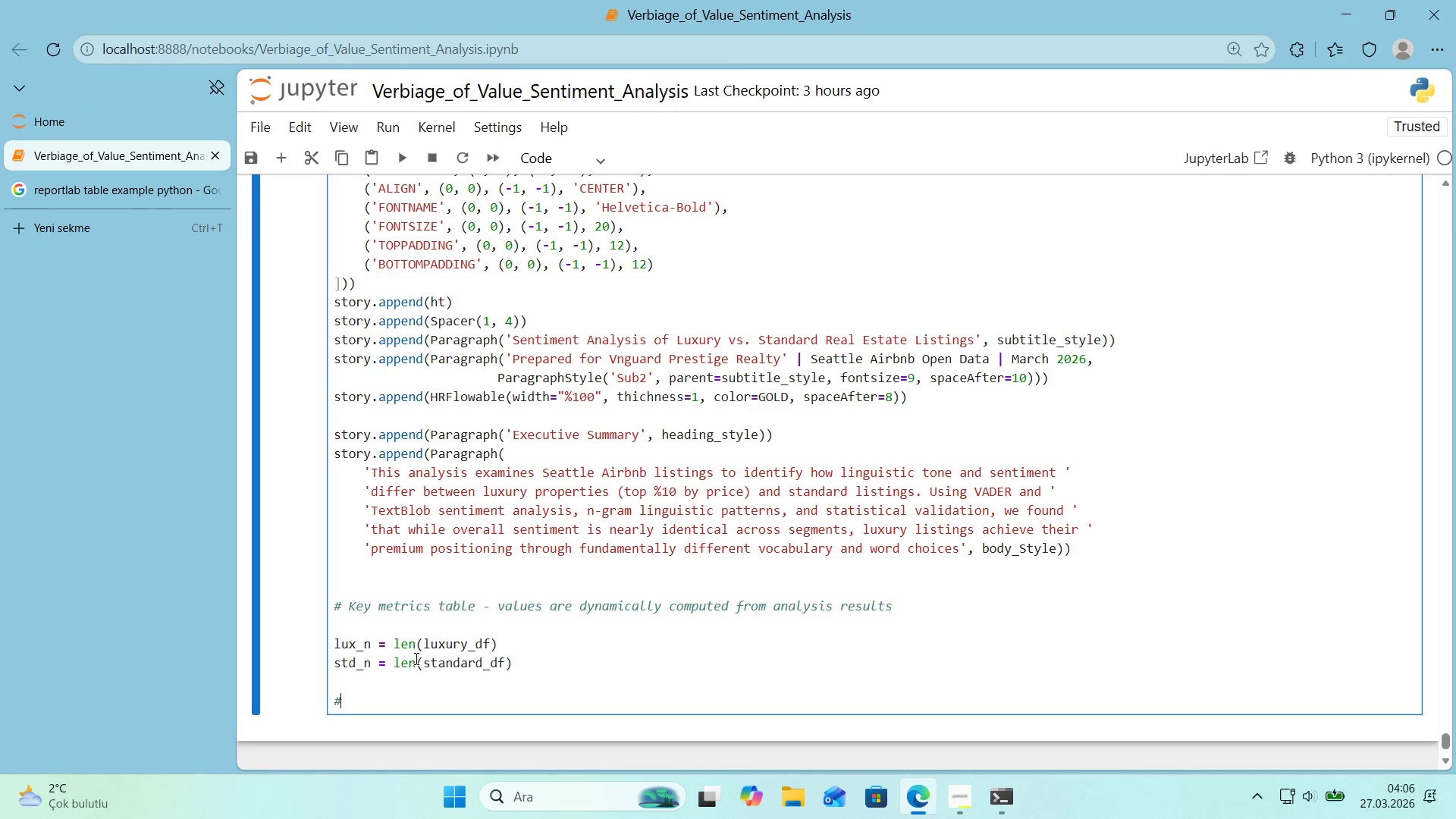 
type( Helper to format p)
 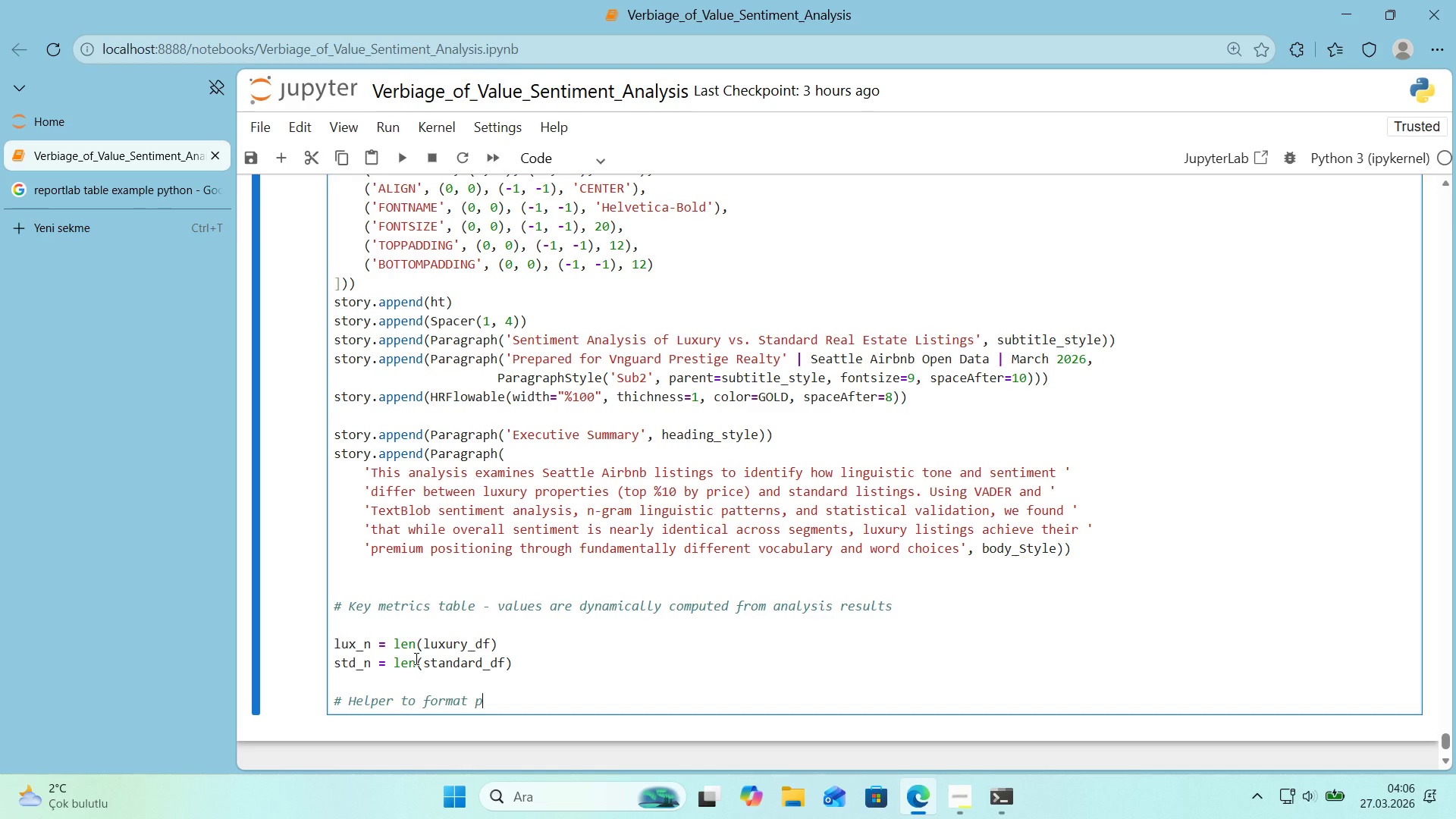 
hold_key(key=ShiftRight, duration=4.2)
 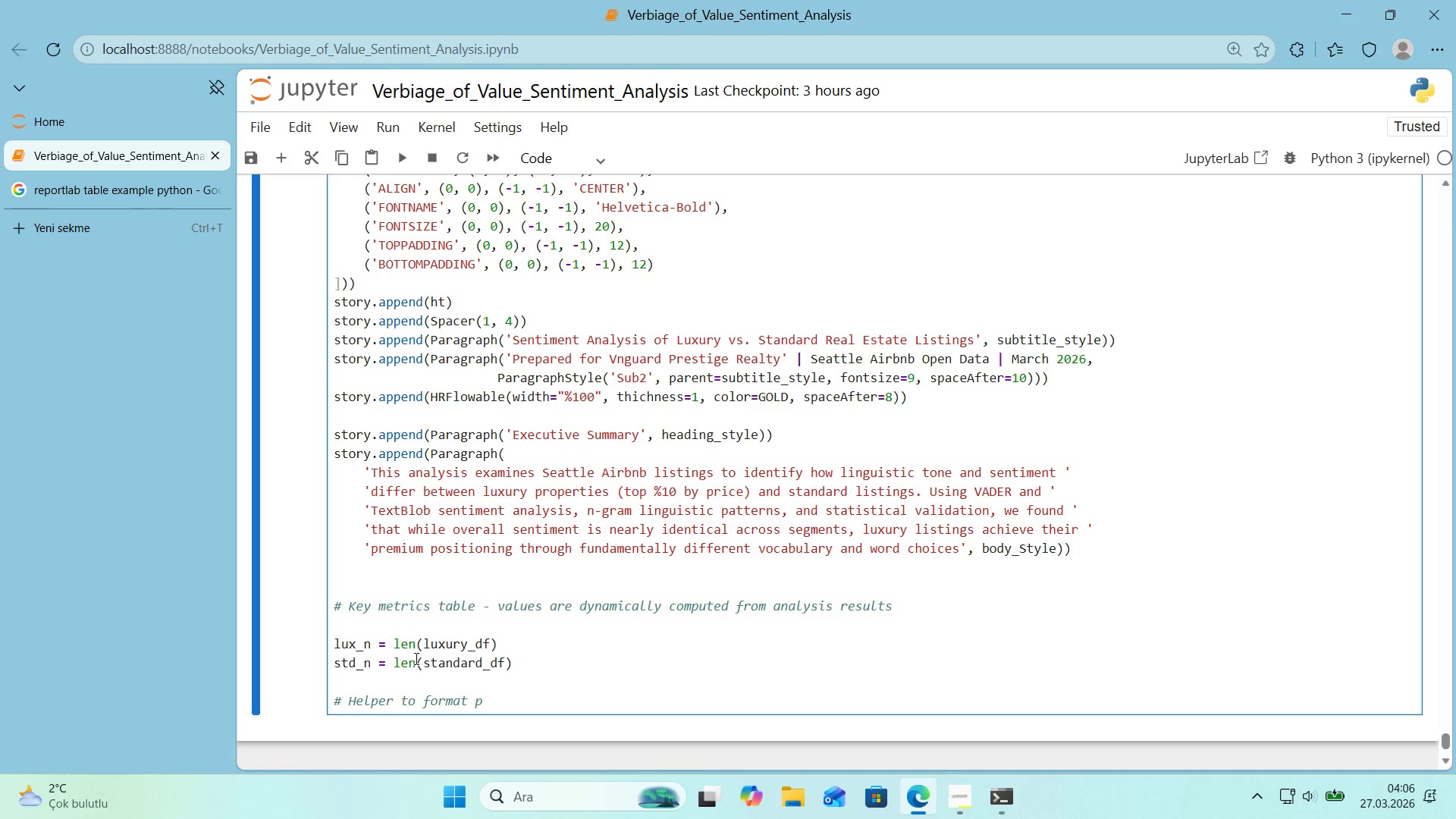 
hold_key(key=Backspace, duration=0.84)
 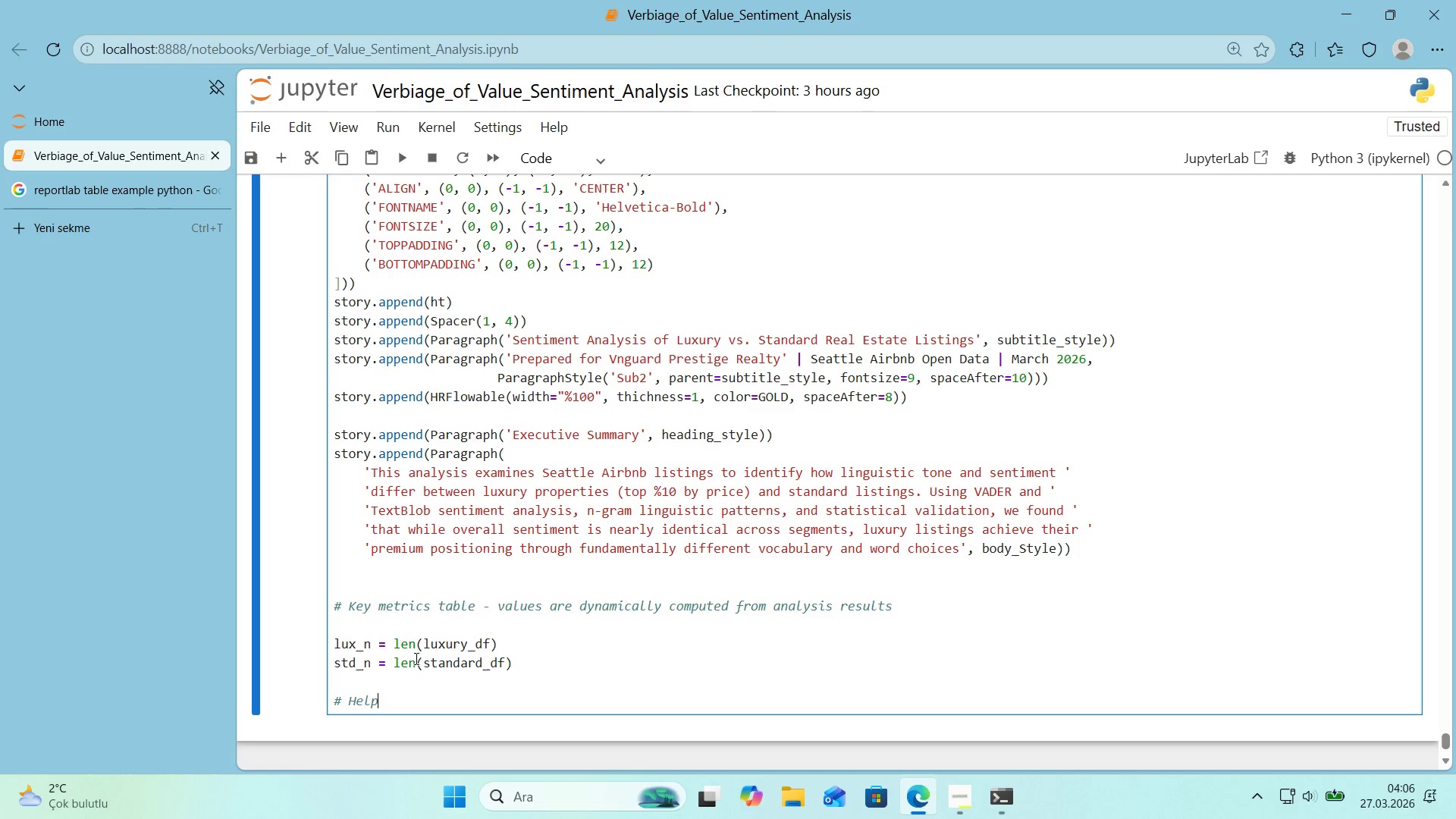 
key(Backspace)
key(Backspace)
key(Backspace)
key(Backspace)
key(Backspace)
key(Backspace)
key(Backspace)
type(def fmt_p*()
 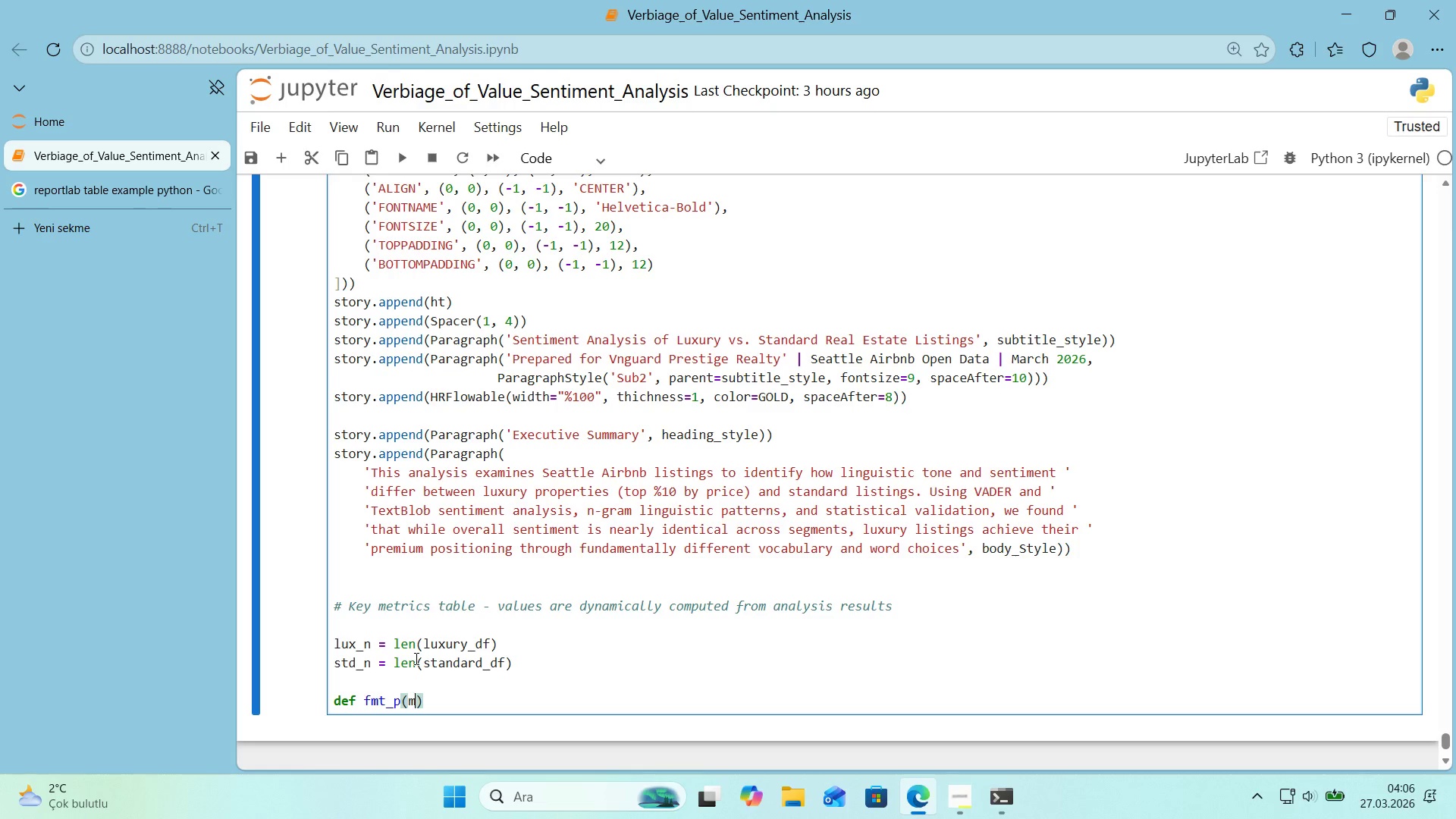 
 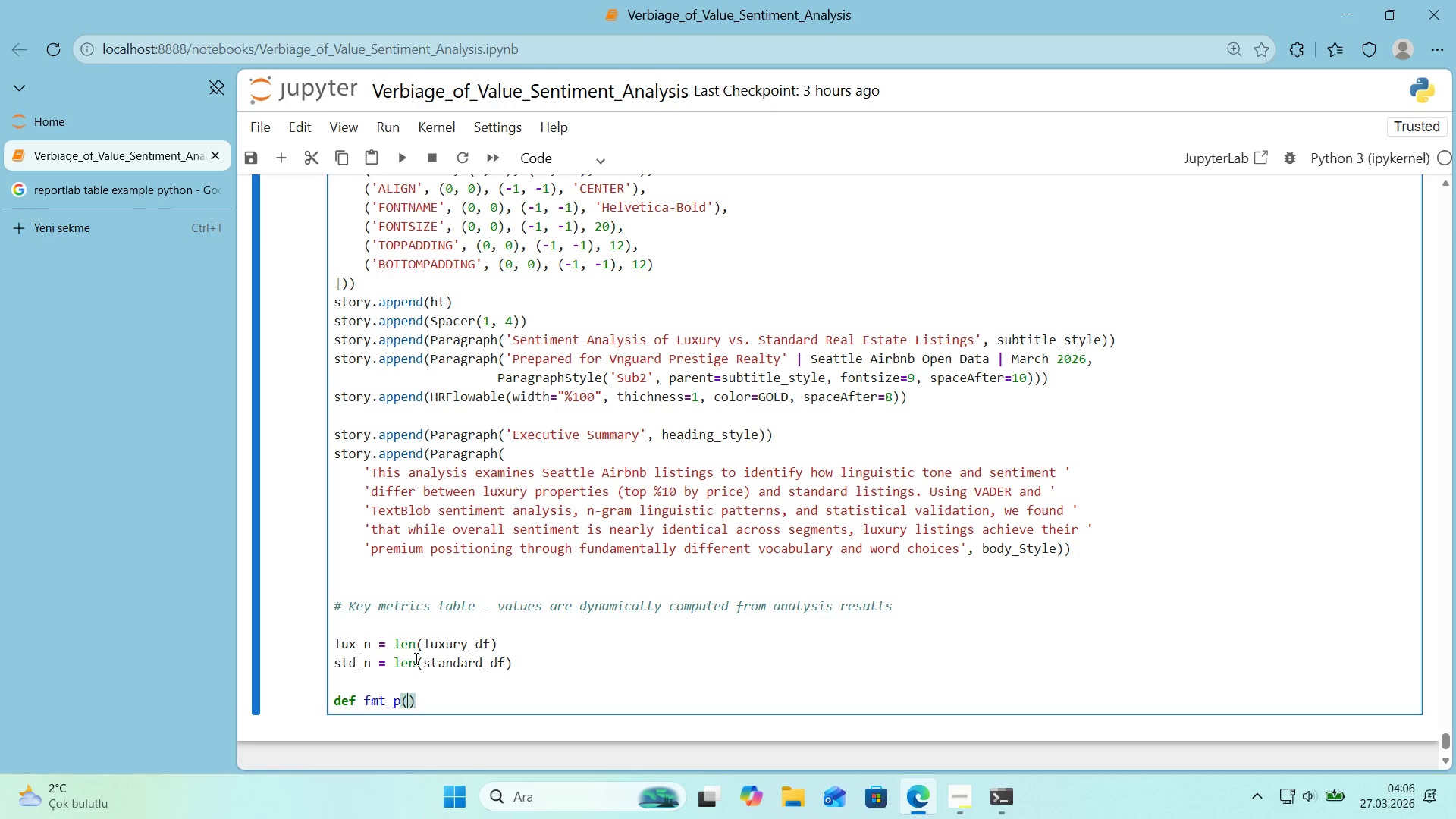 
key(ArrowLeft)
 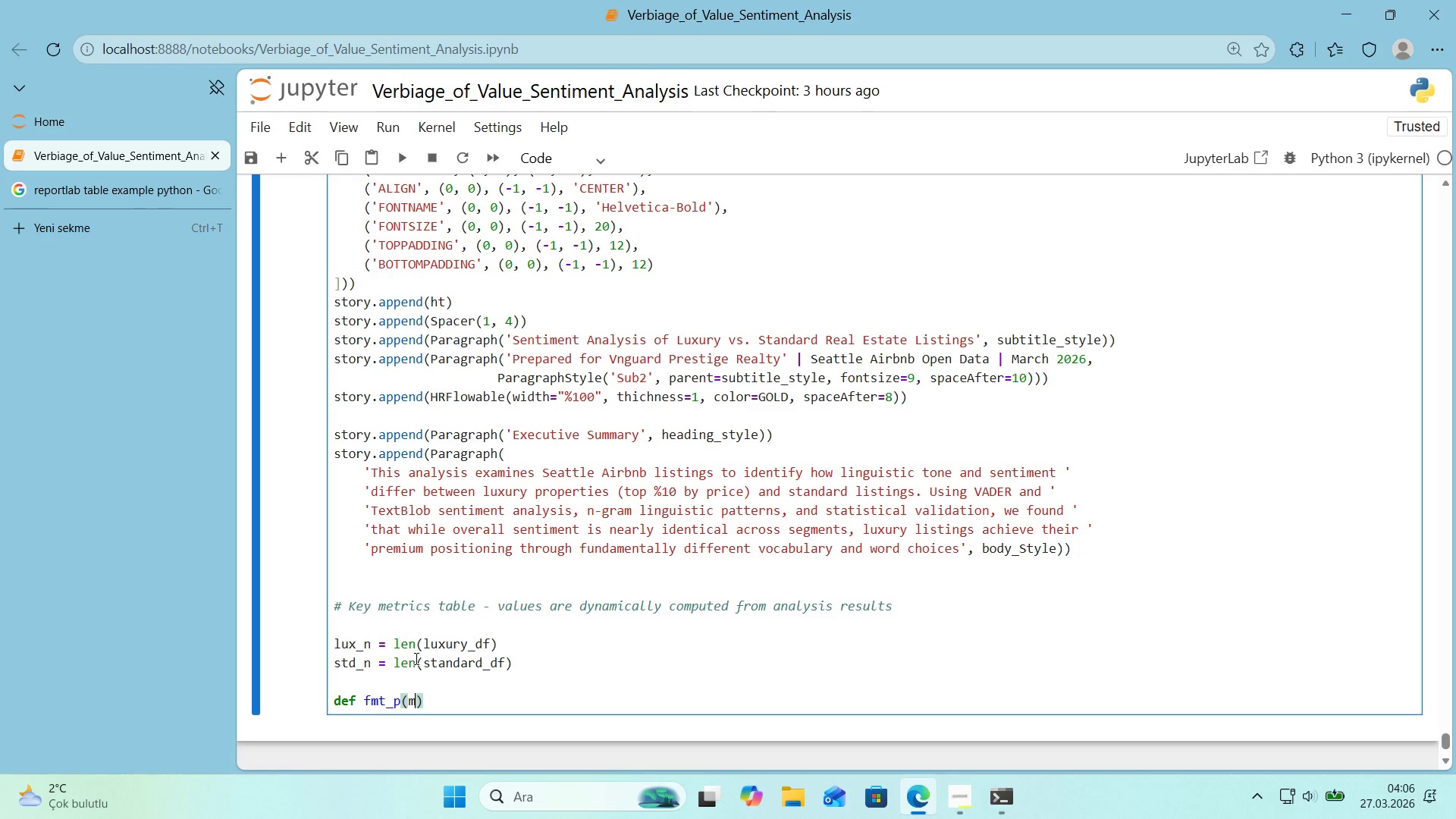 
type(met')
key(Backspace)
type(r'c_name)
 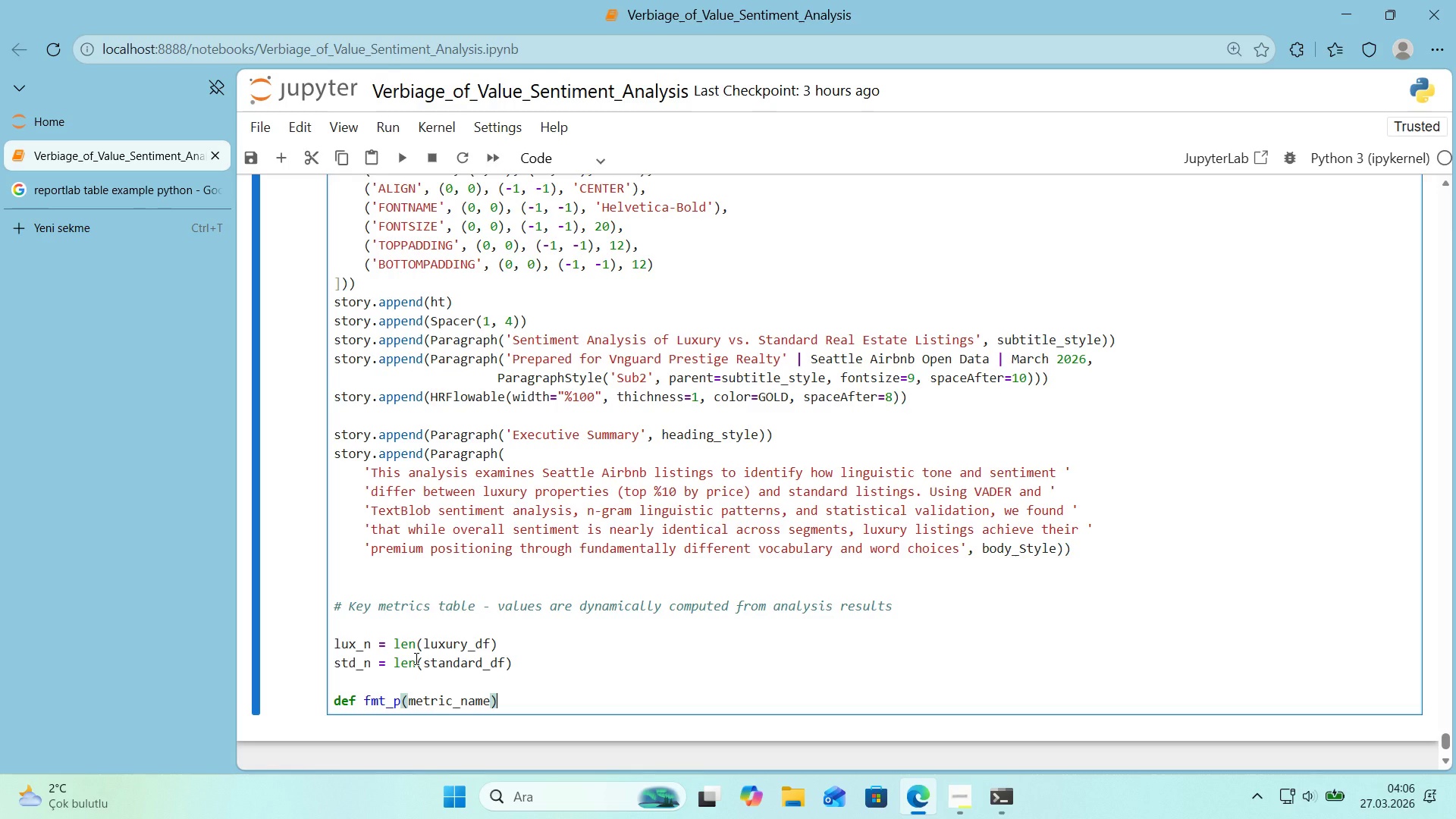 
 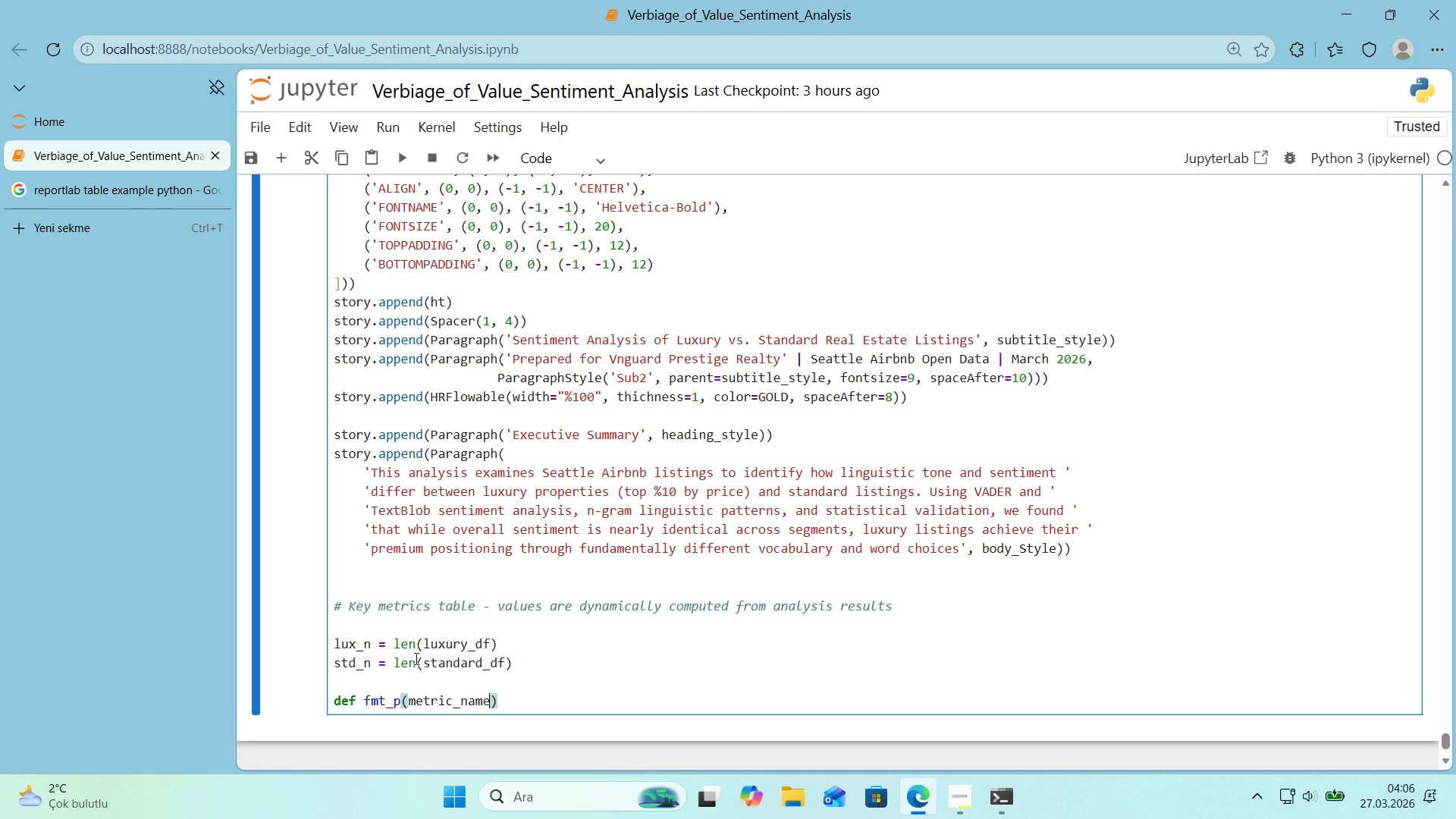 
key(ArrowRight)
 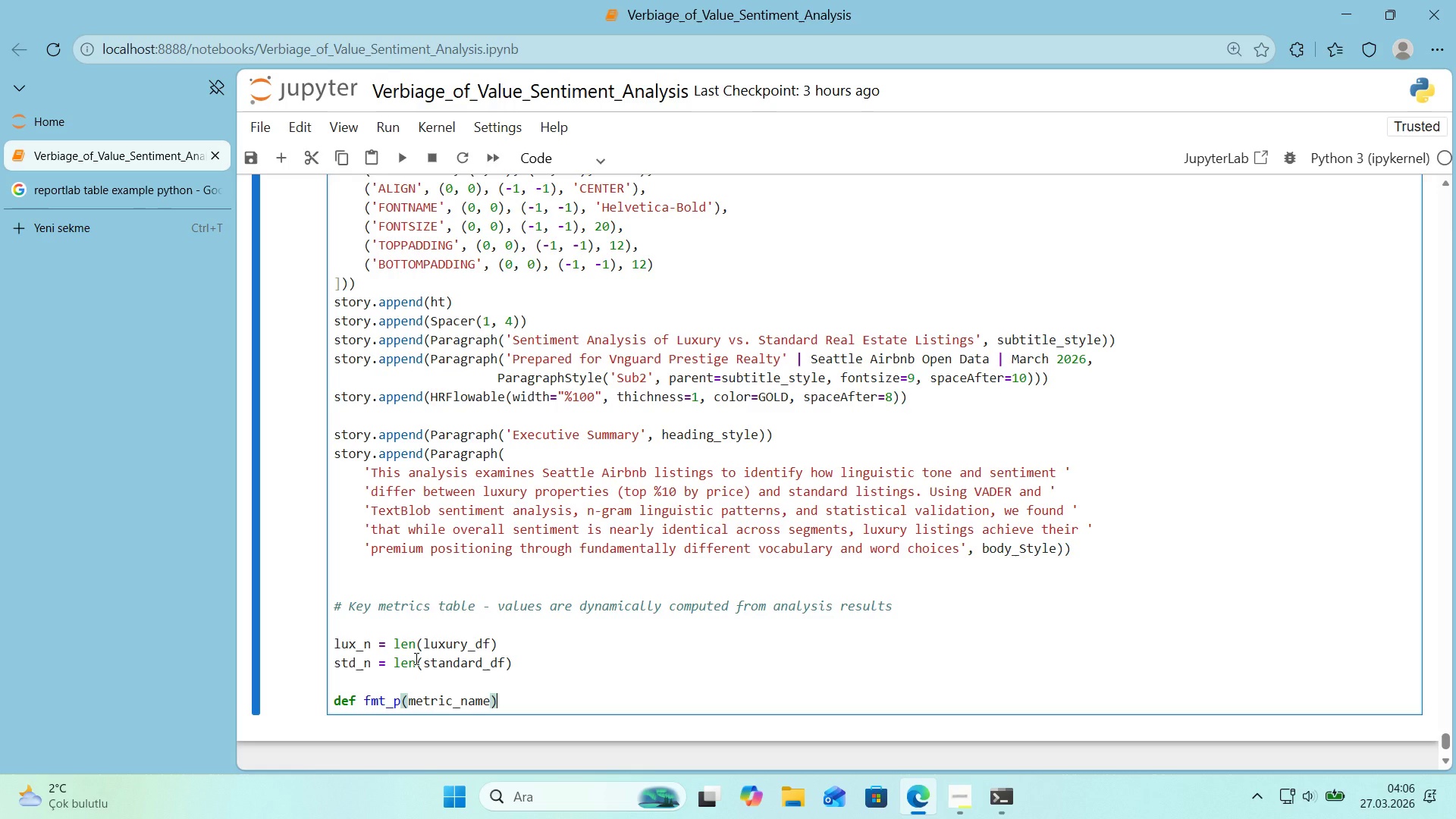 
key(Shift+ShiftRight)
 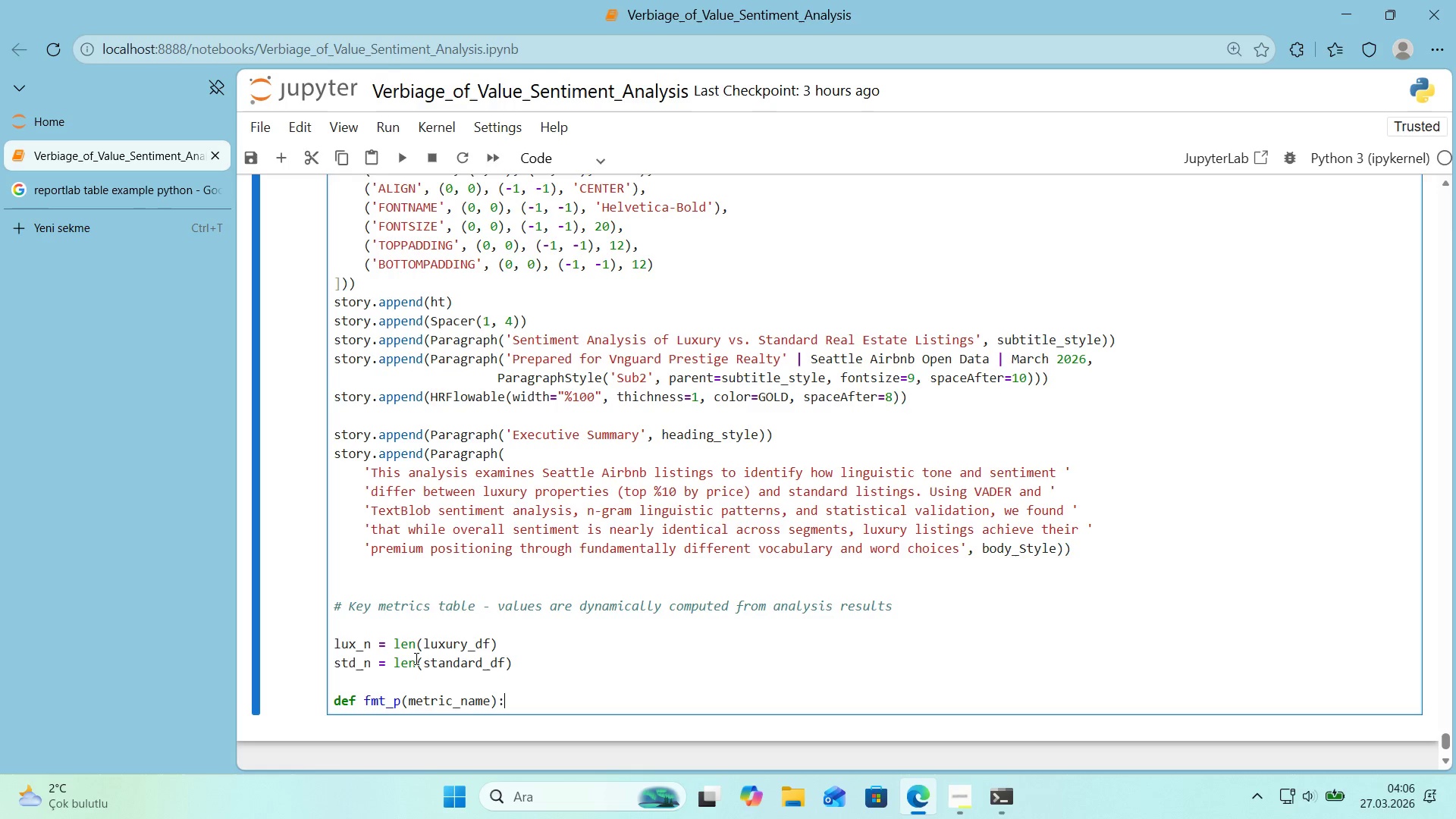 
key(Shift+Period)
 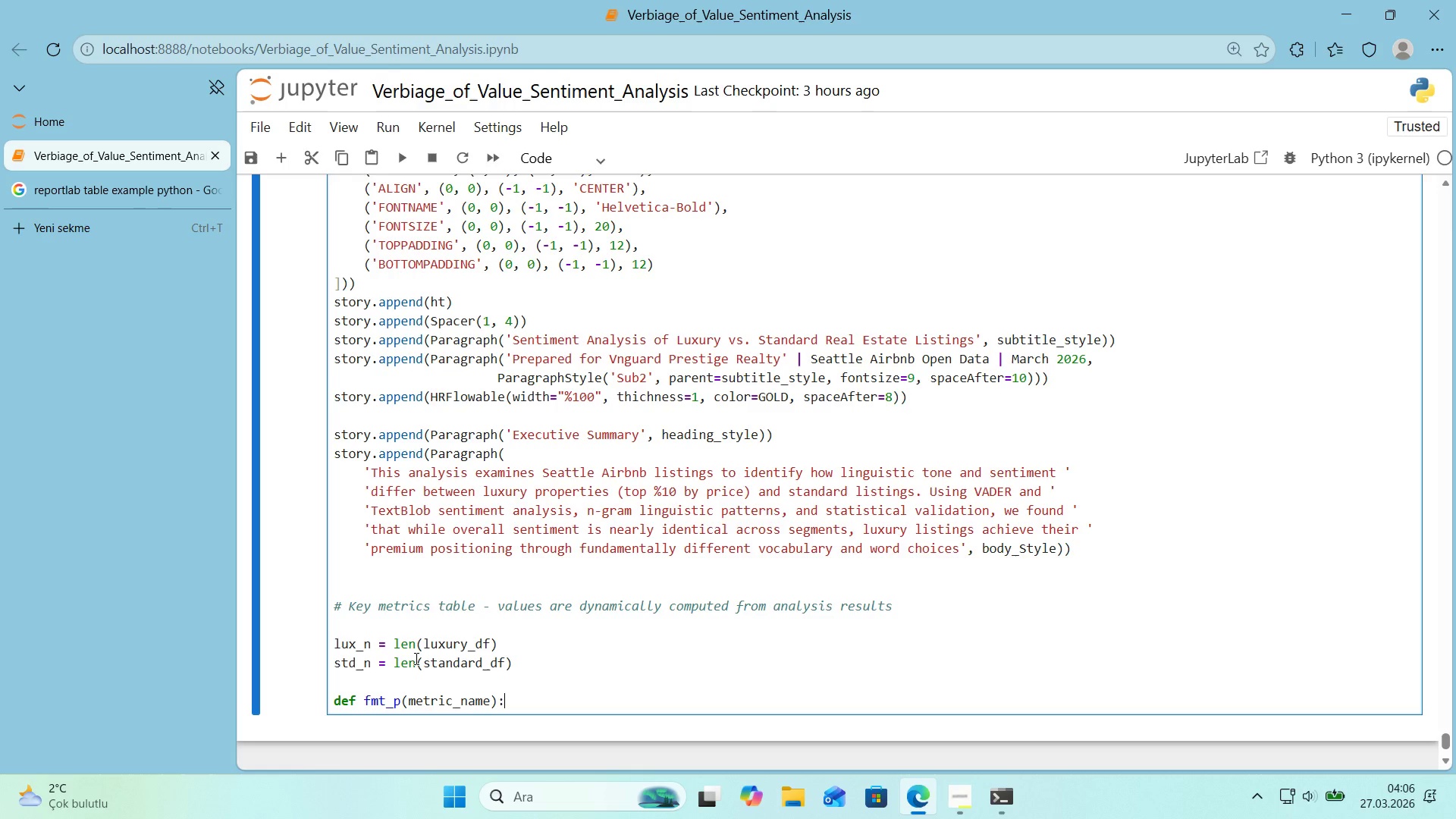 
key(Enter)
 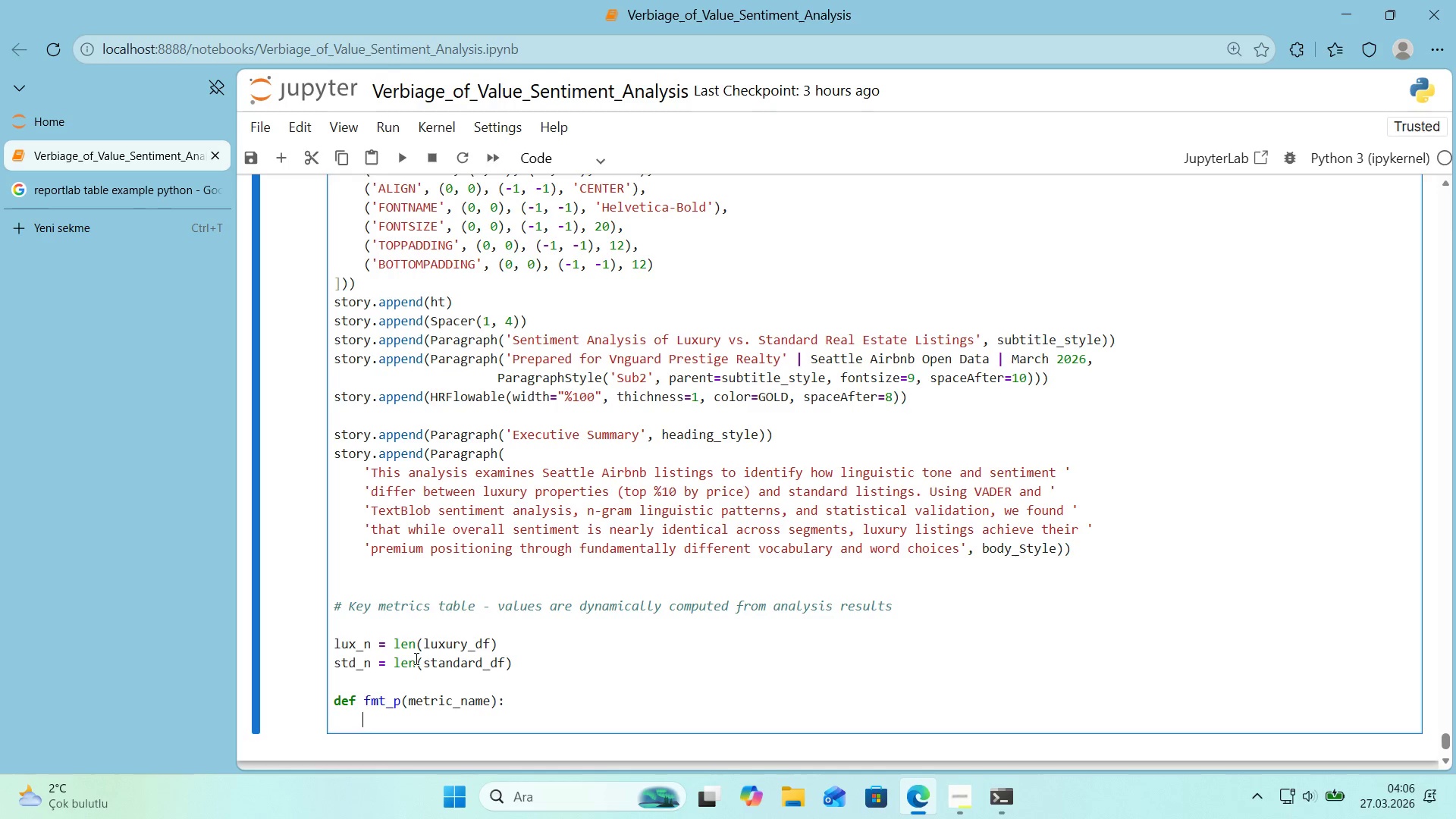 
scroll: coordinate [442, 579], scroll_direction: down, amount: 2.0
 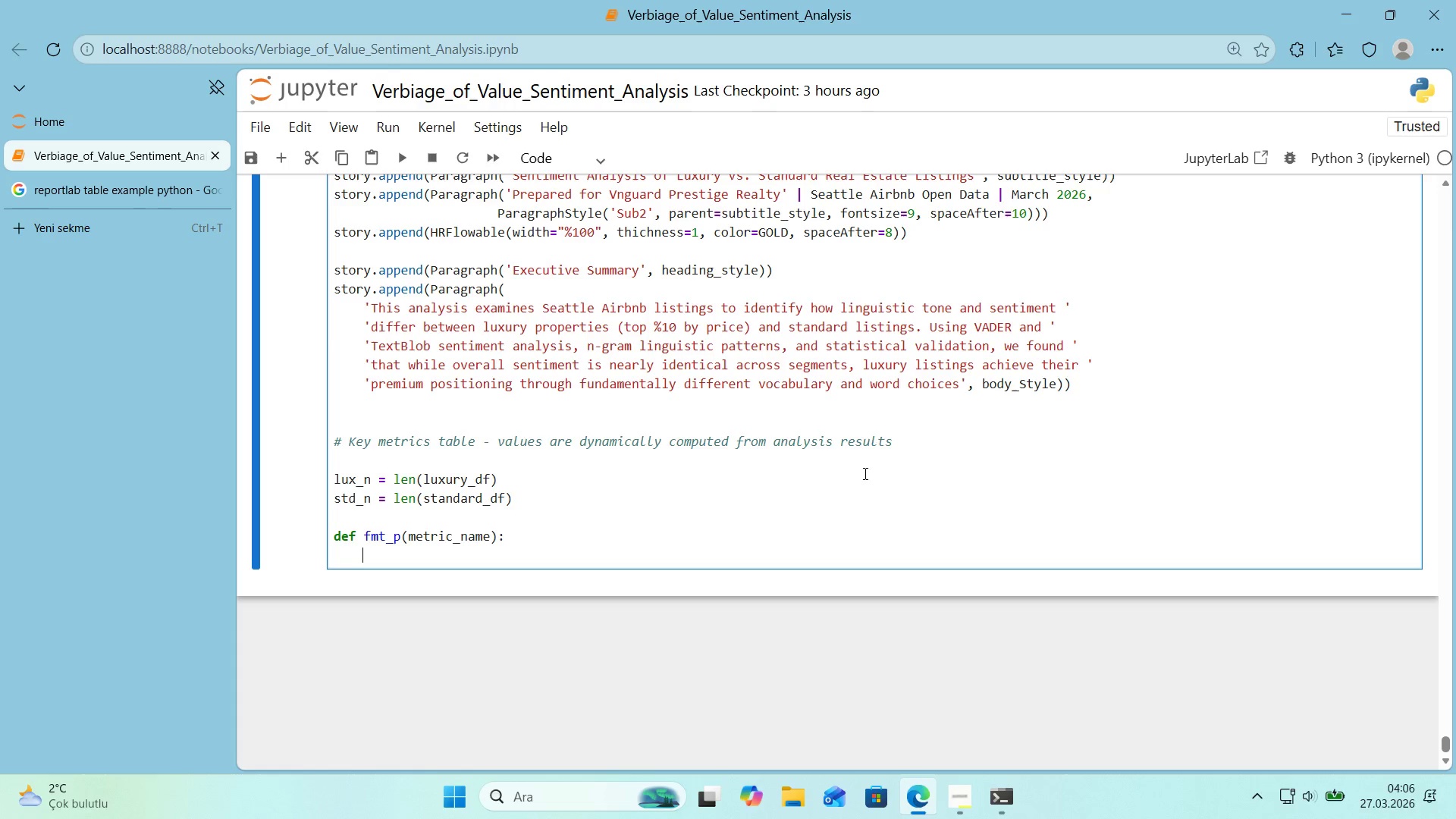 
wait(16.76)
 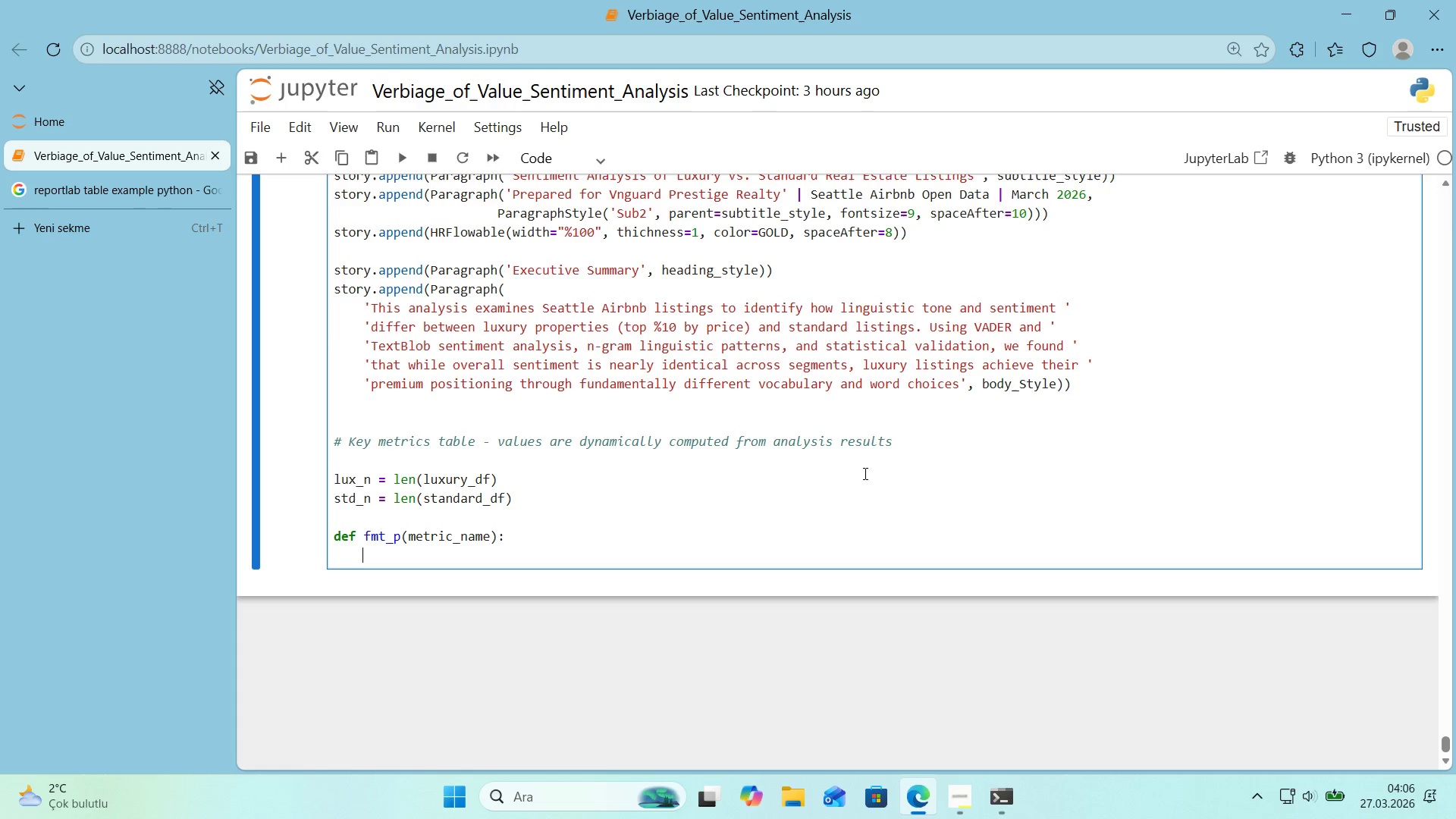 
type(row ) stats_df)
 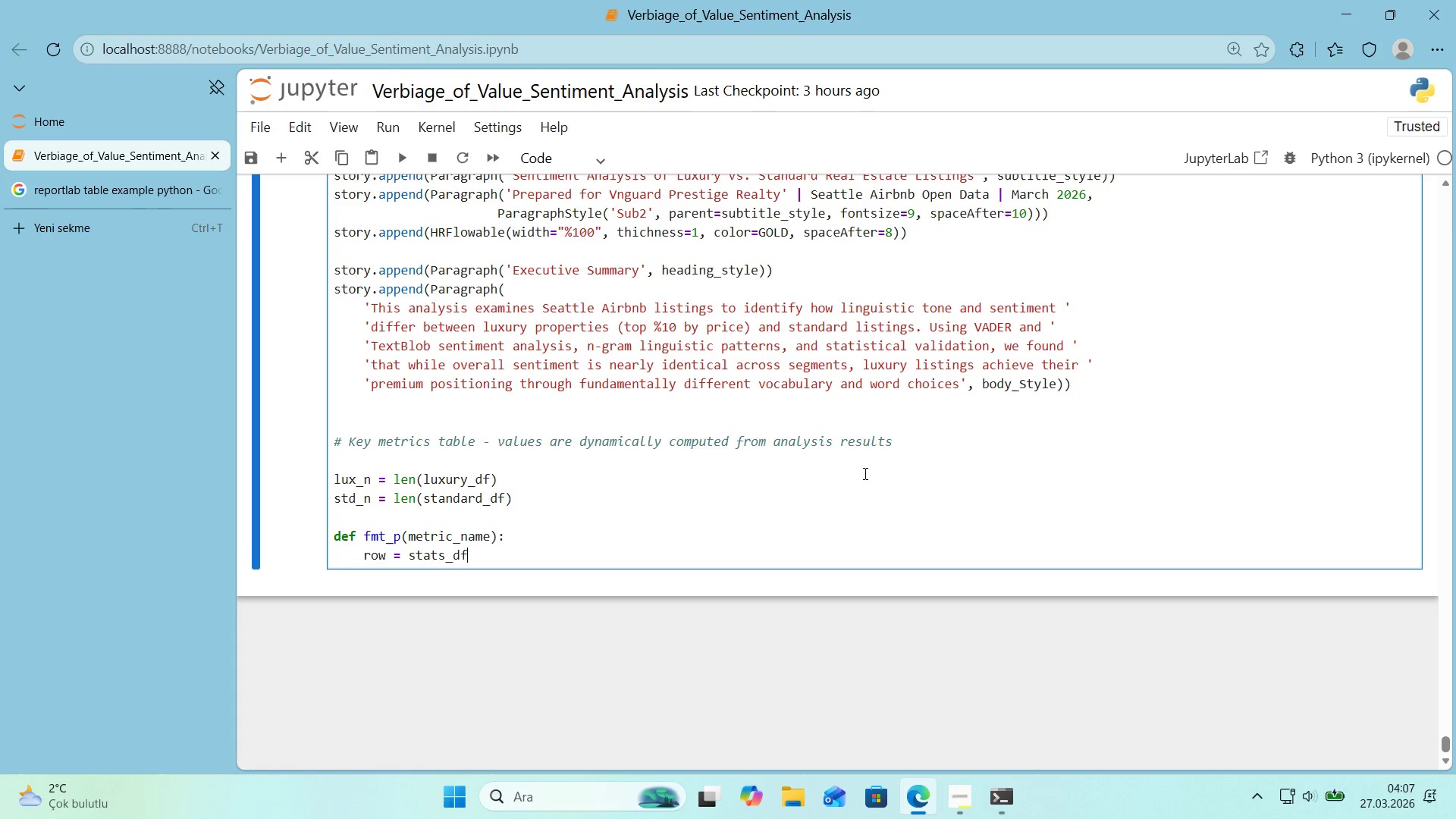 
key(Alt+Control+8)
 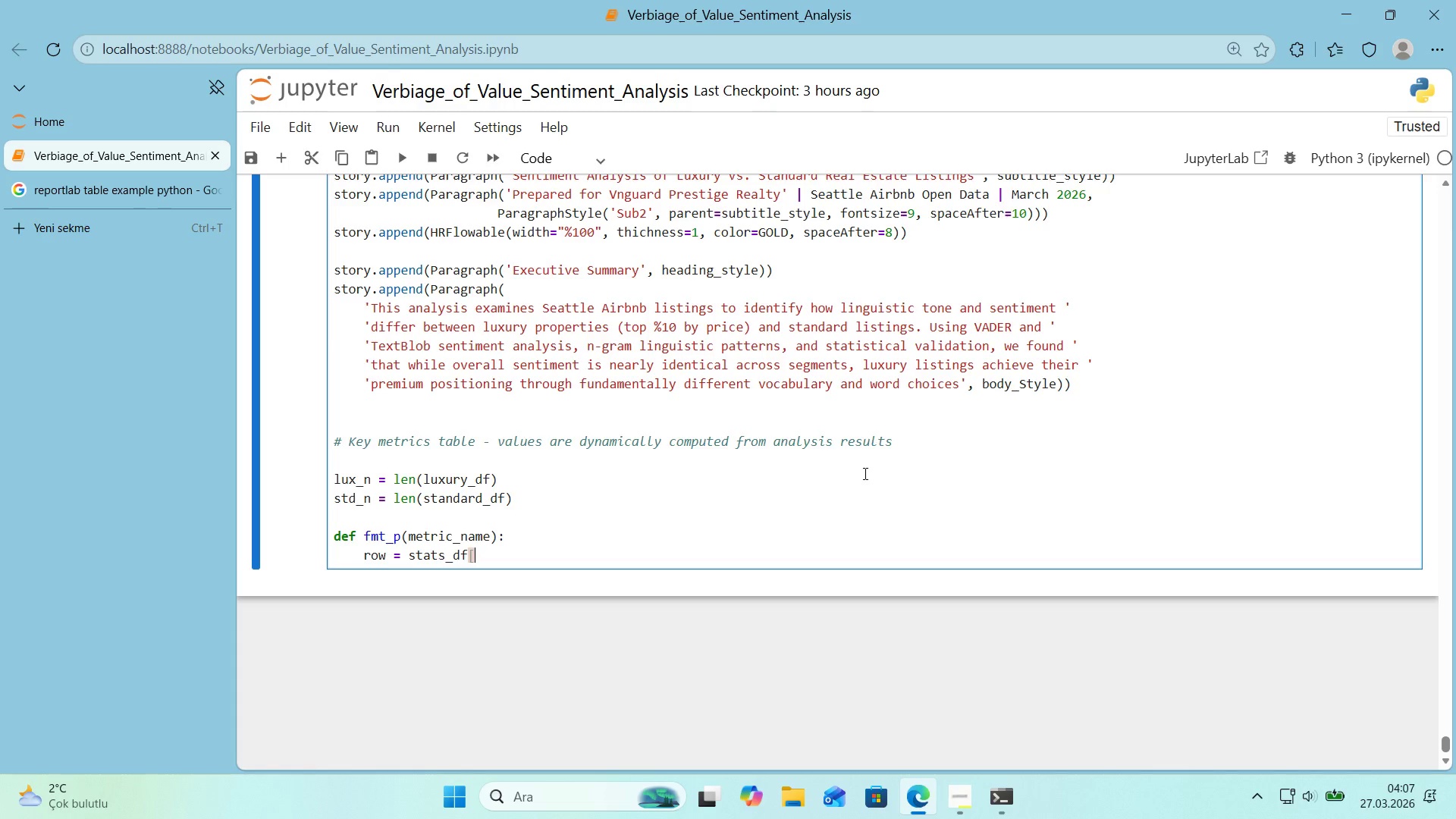 
key(Alt+Control+9)
 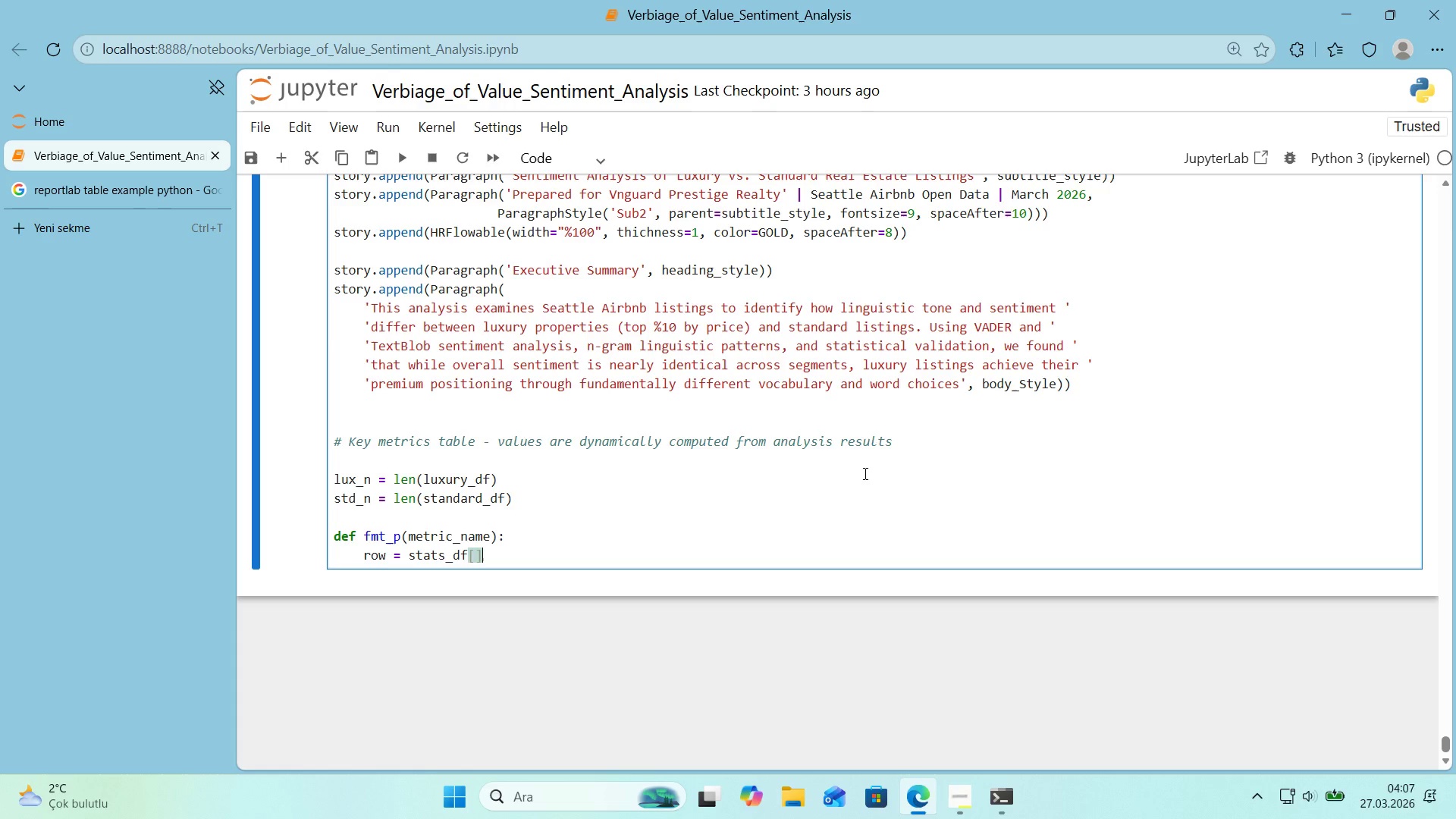 
key(ArrowLeft)
 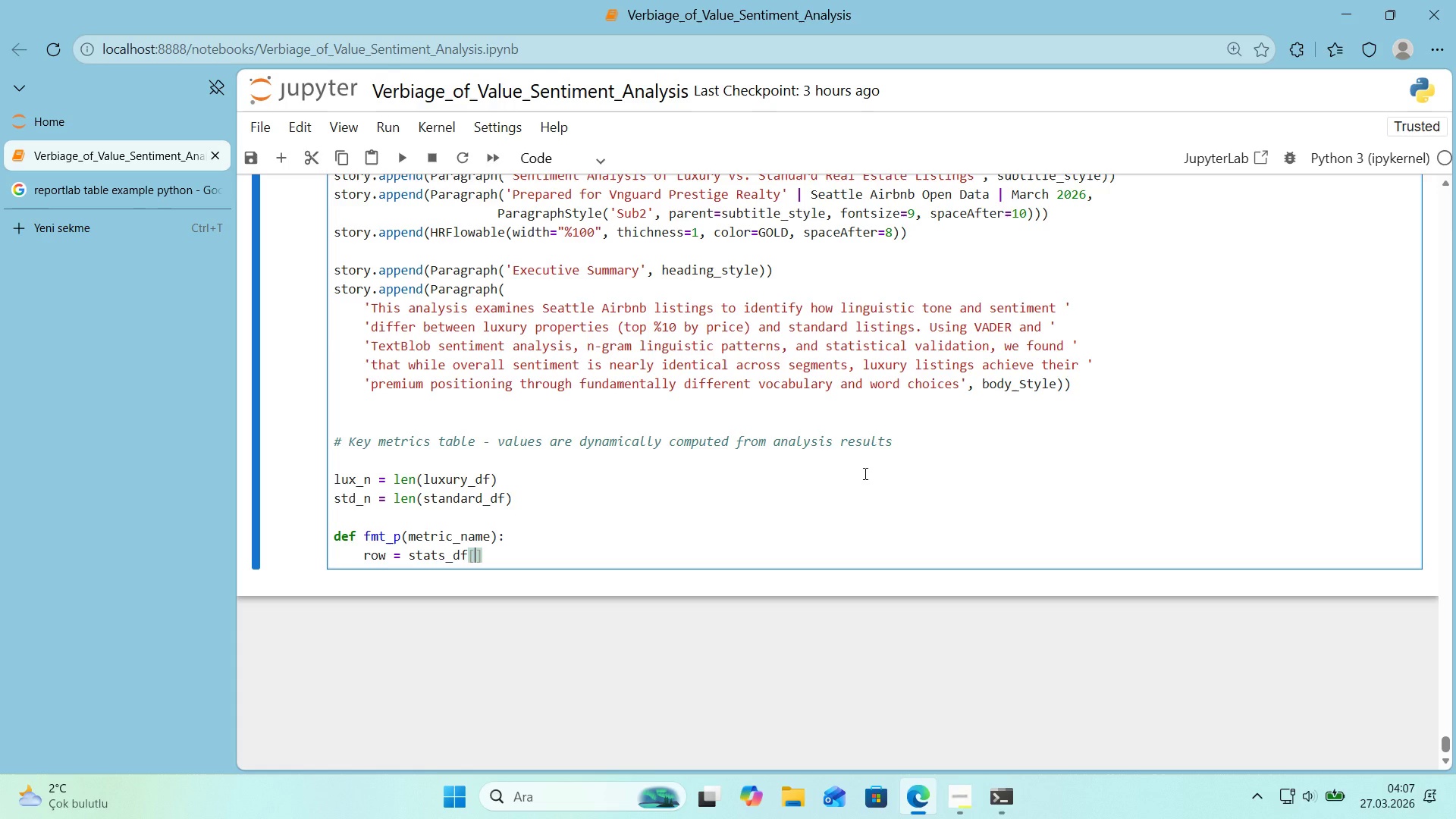 
hold_key(key=ShiftRight, duration=0.55)
 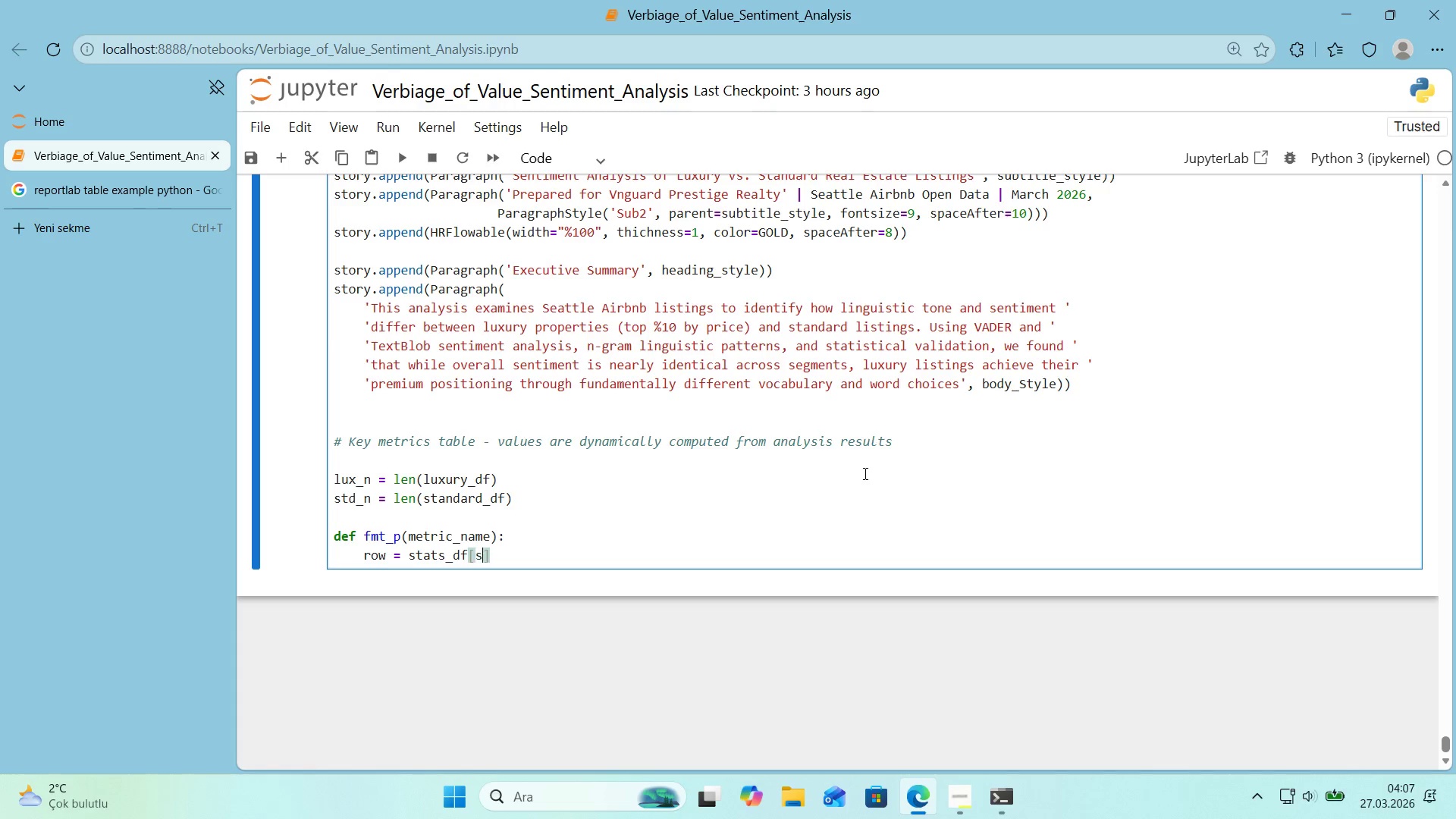 
type(stats_df)
 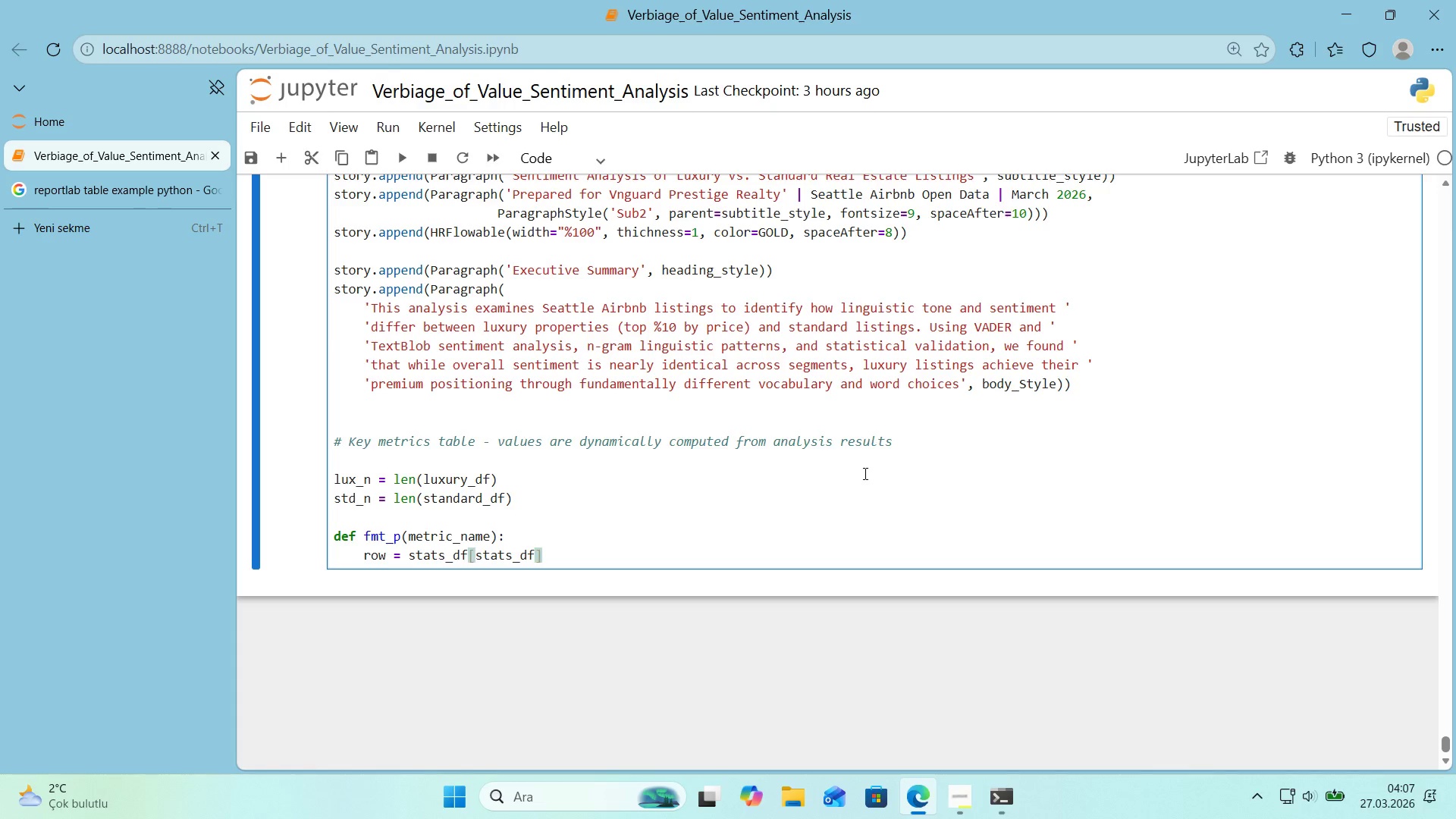 
key(Alt+Control+8)
 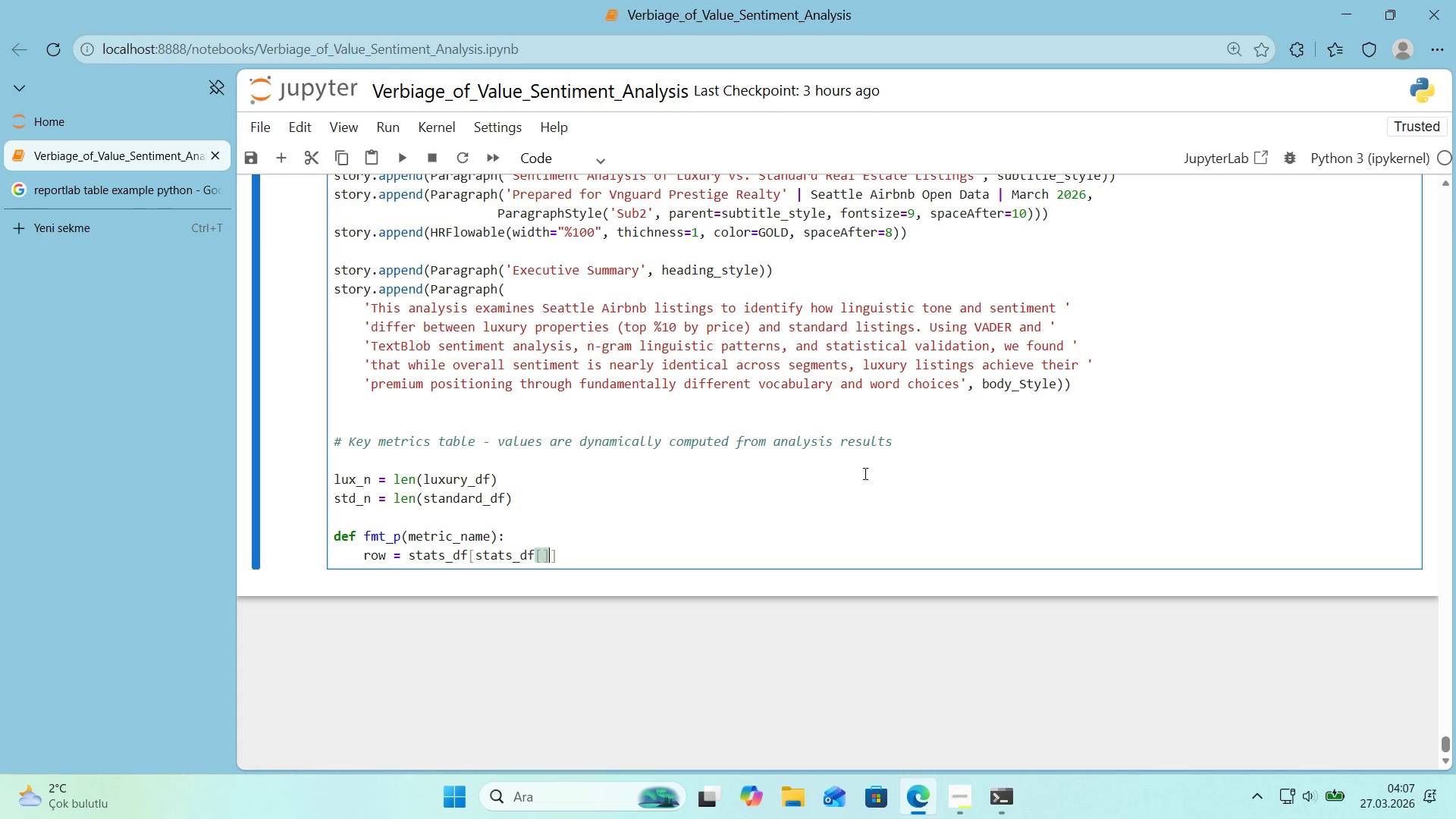 
key(Alt+Control+9)
 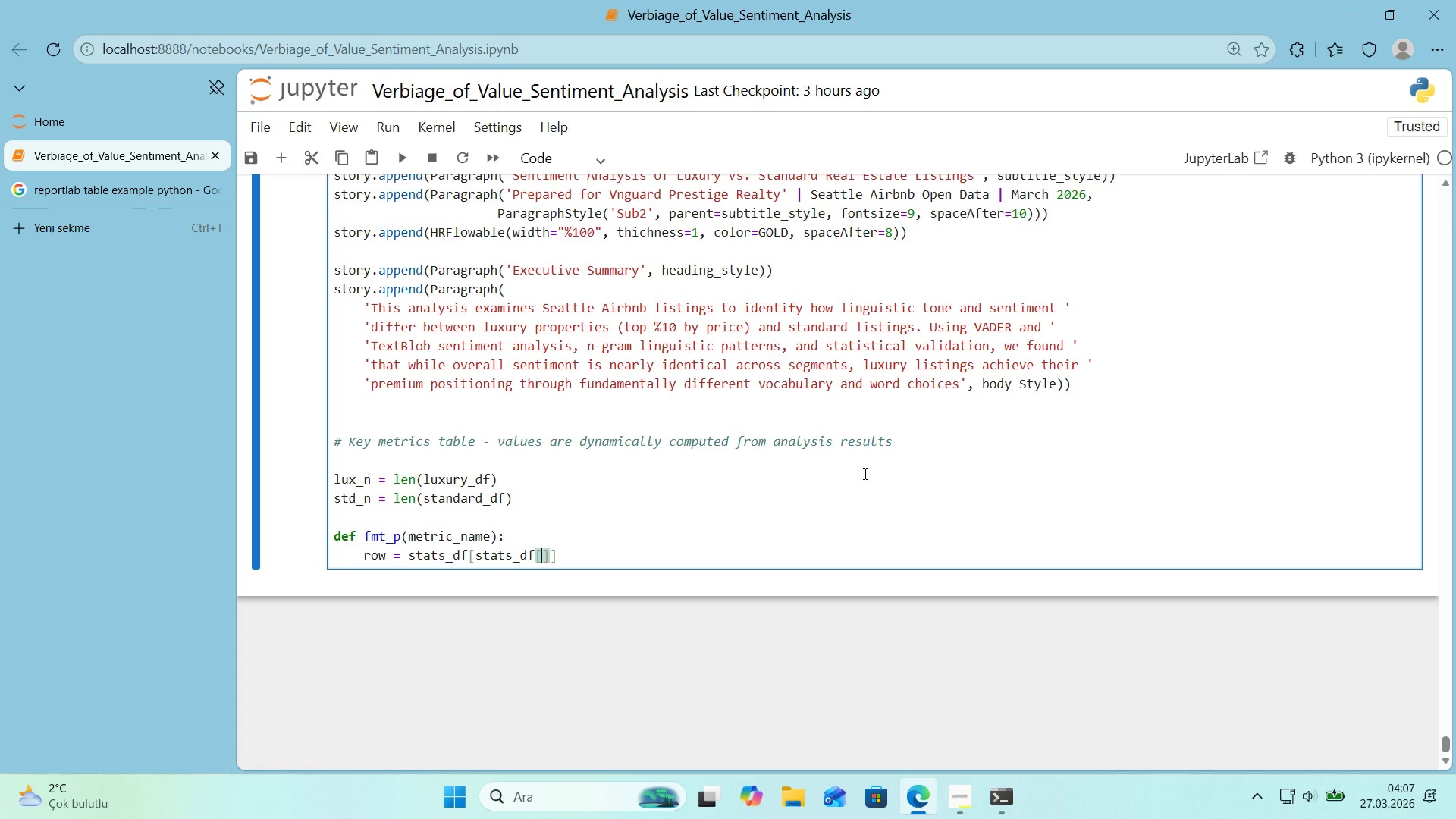 
key(ArrowLeft)
 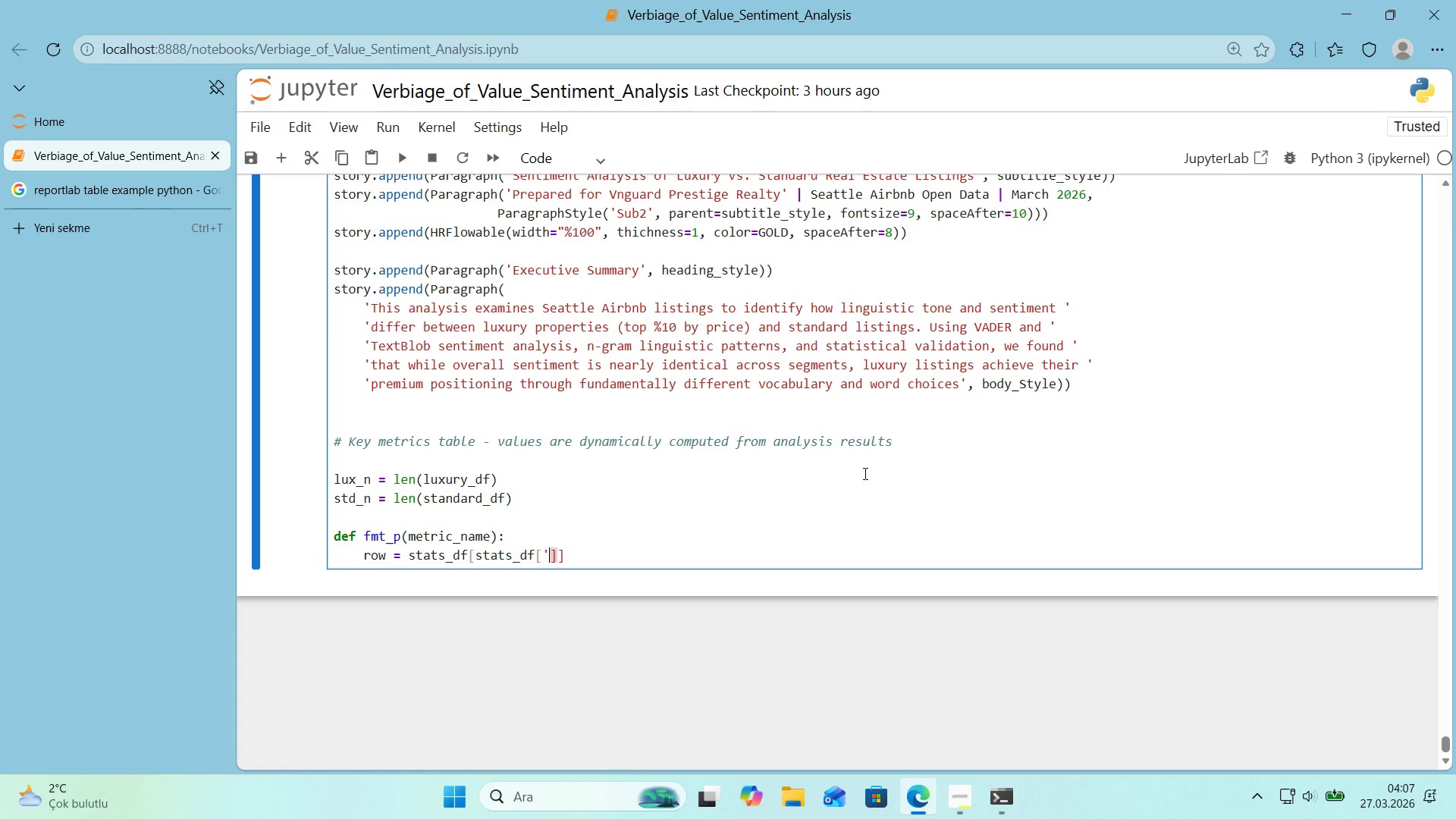 
type(@@)
 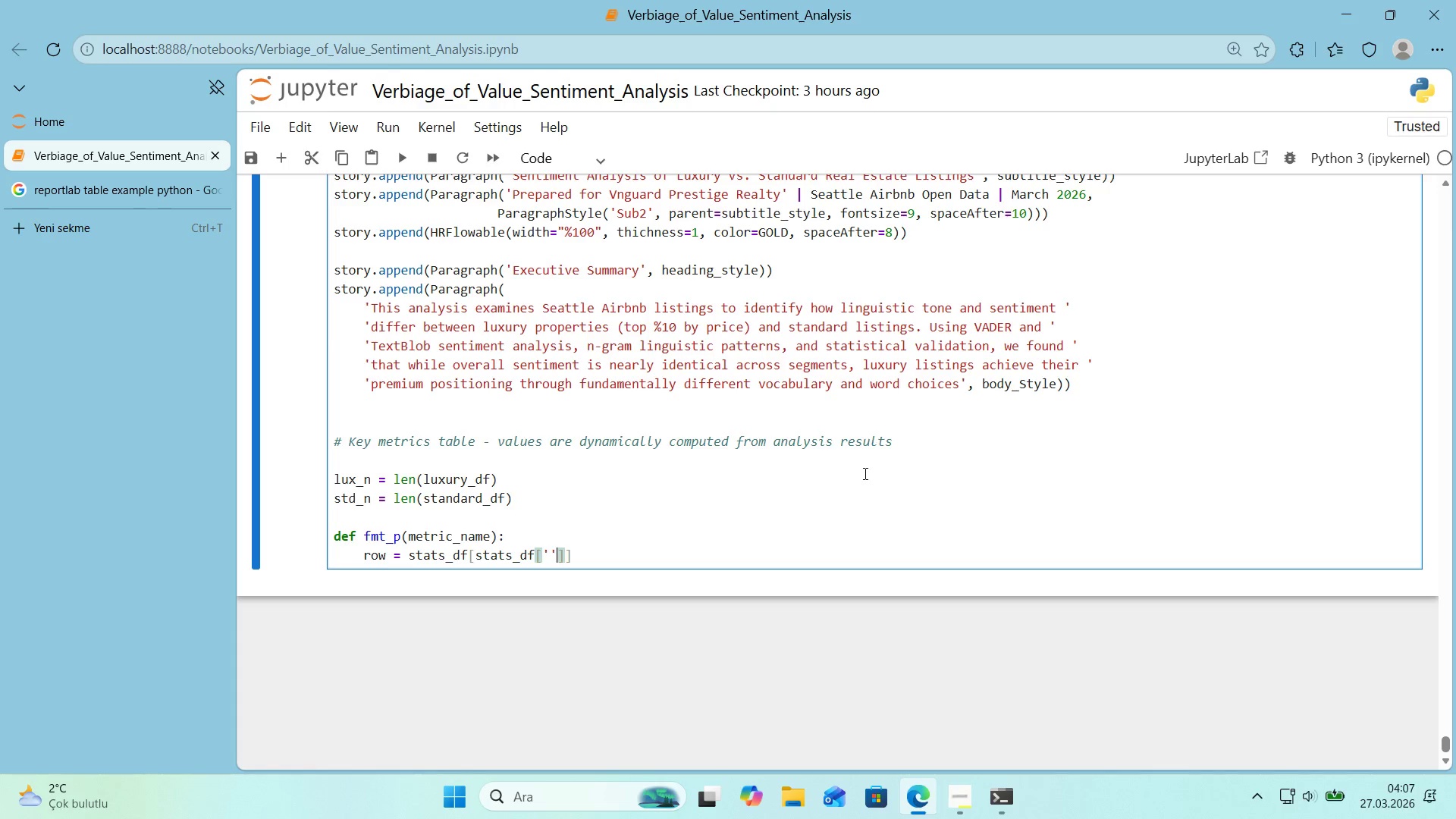 
key(ArrowLeft)
 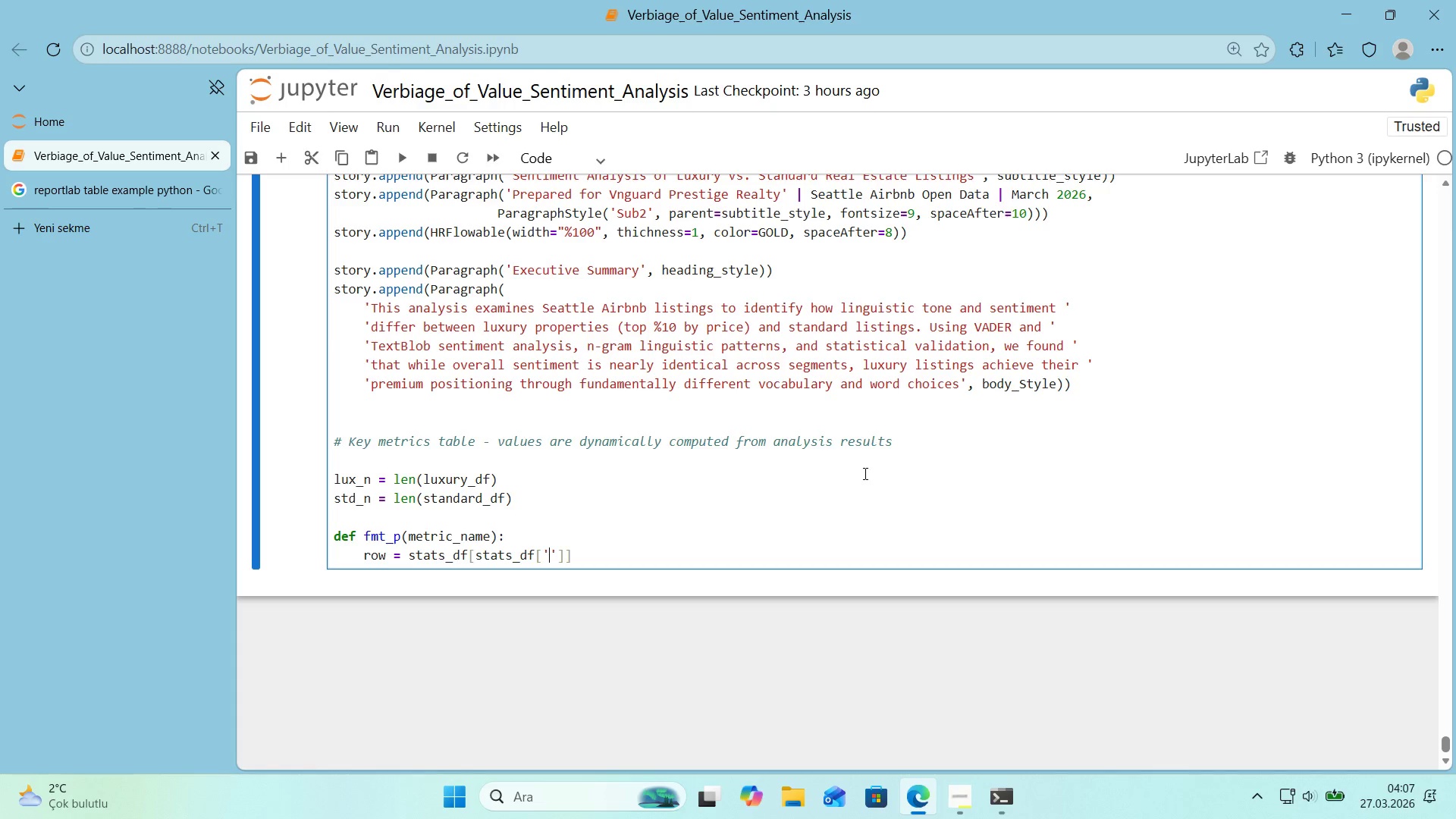 
type(Metr'c)
 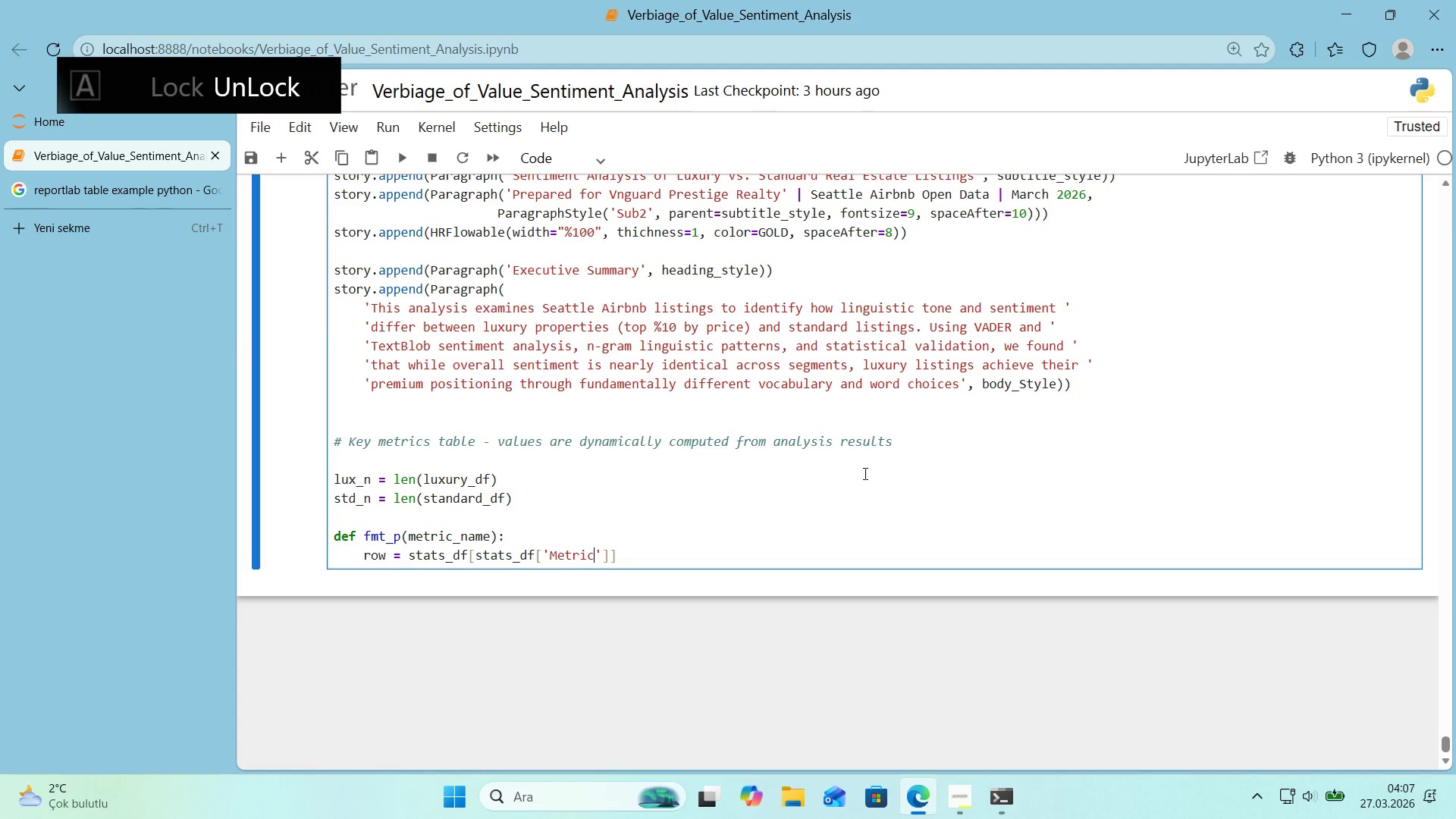 
key(ArrowRight)
 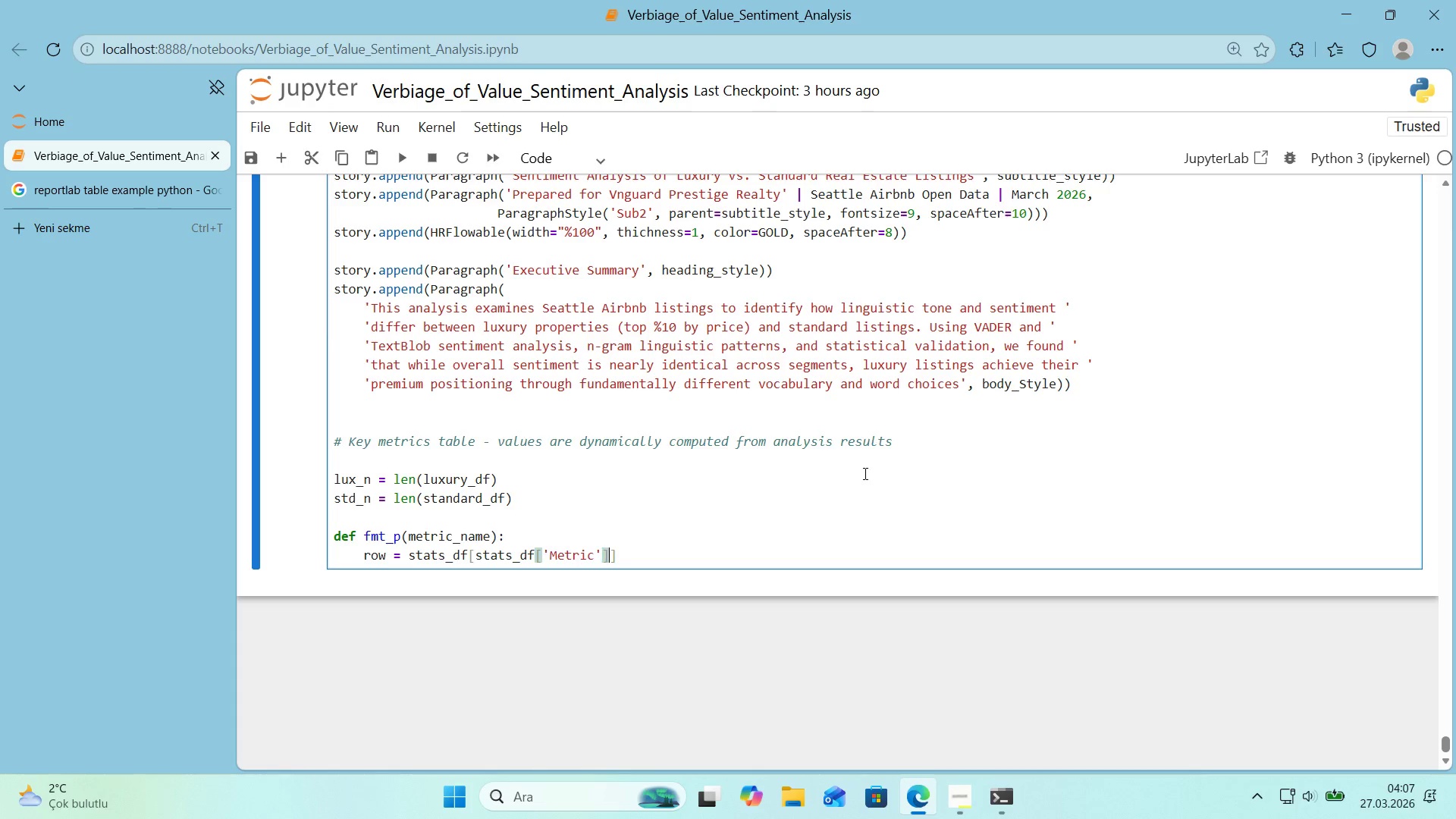 
key(ArrowRight)
 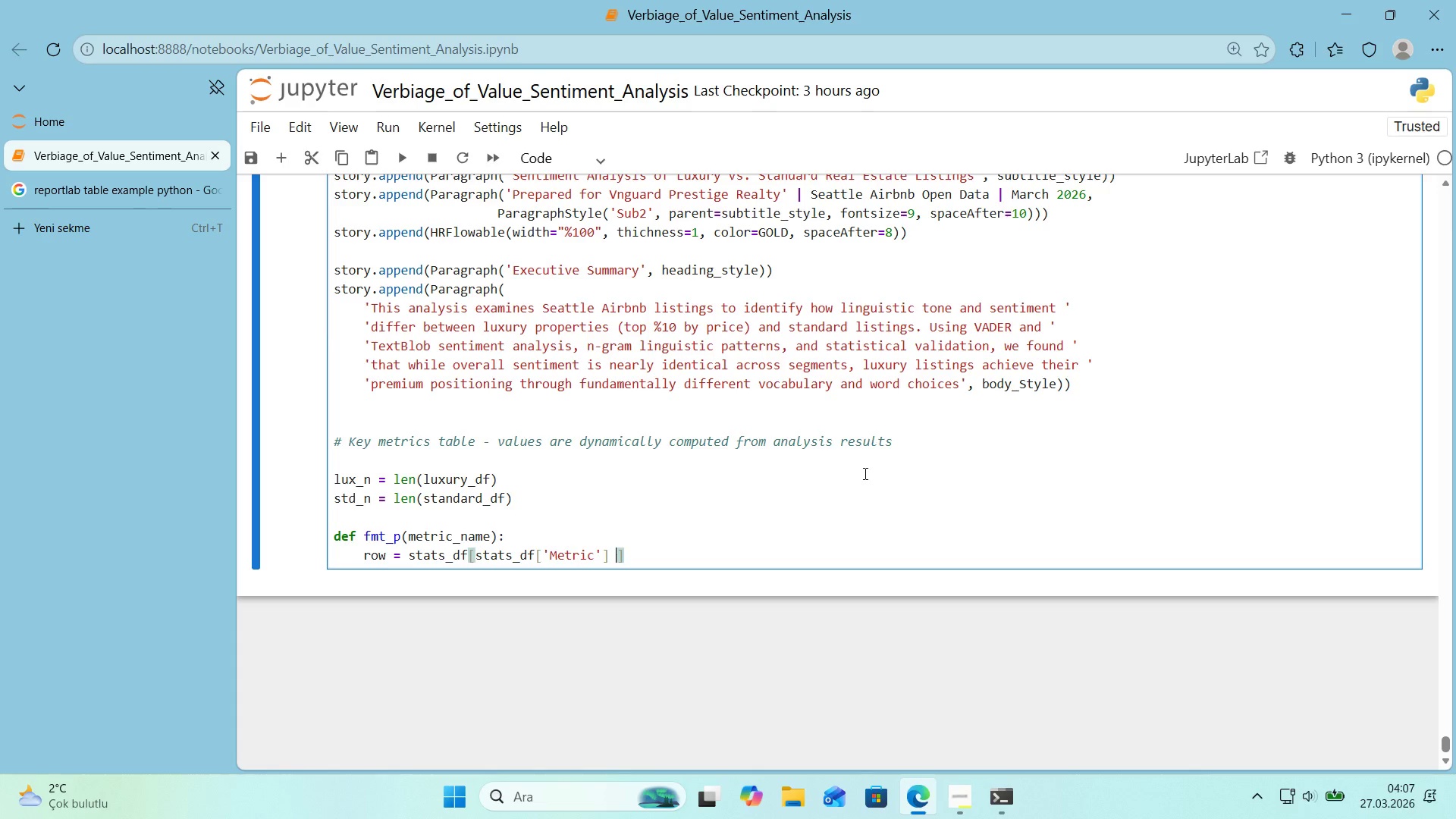 
type( )) met')
key(Backspace)
type(r'c_name)
 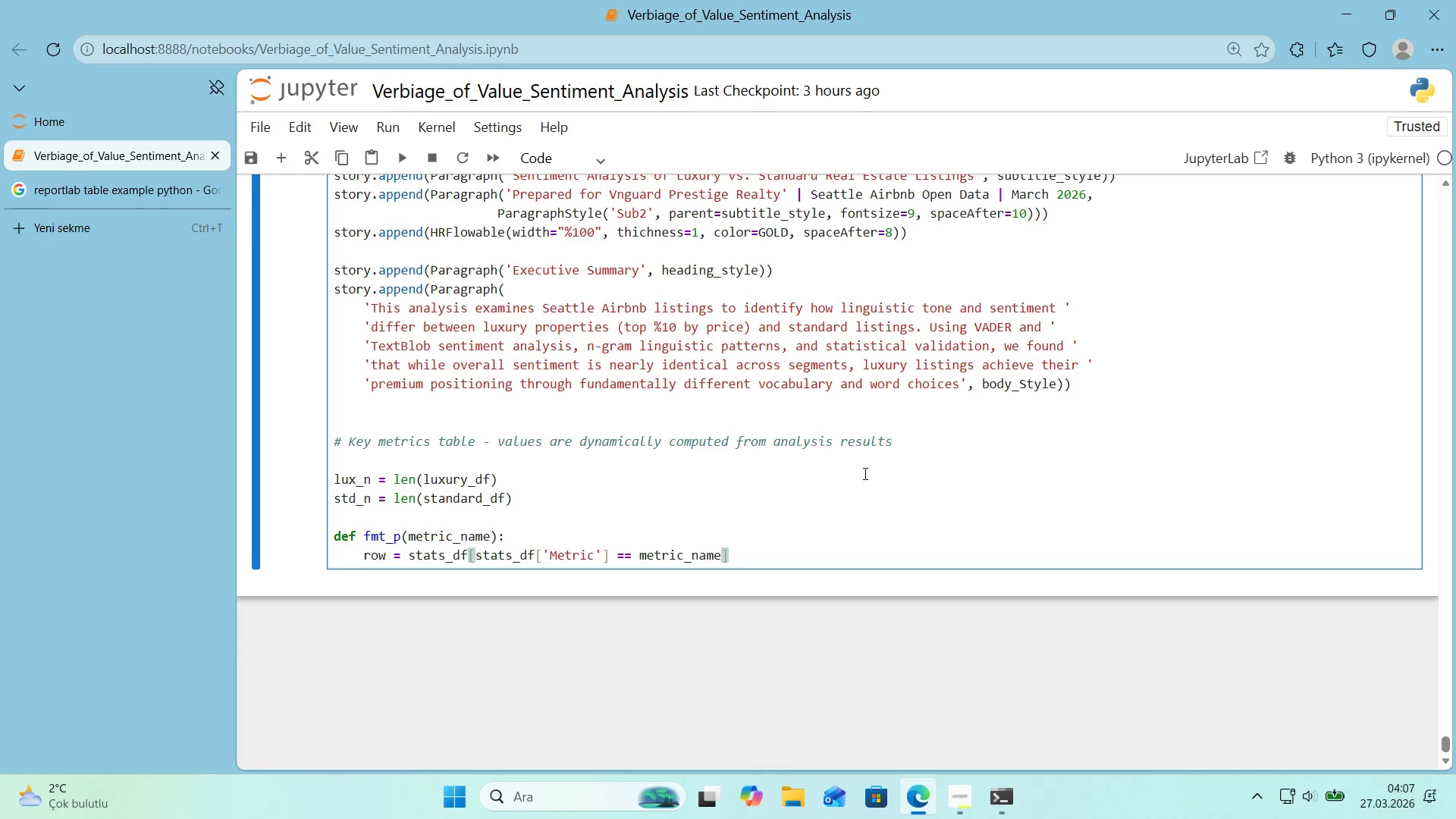 
key(ArrowRight)
 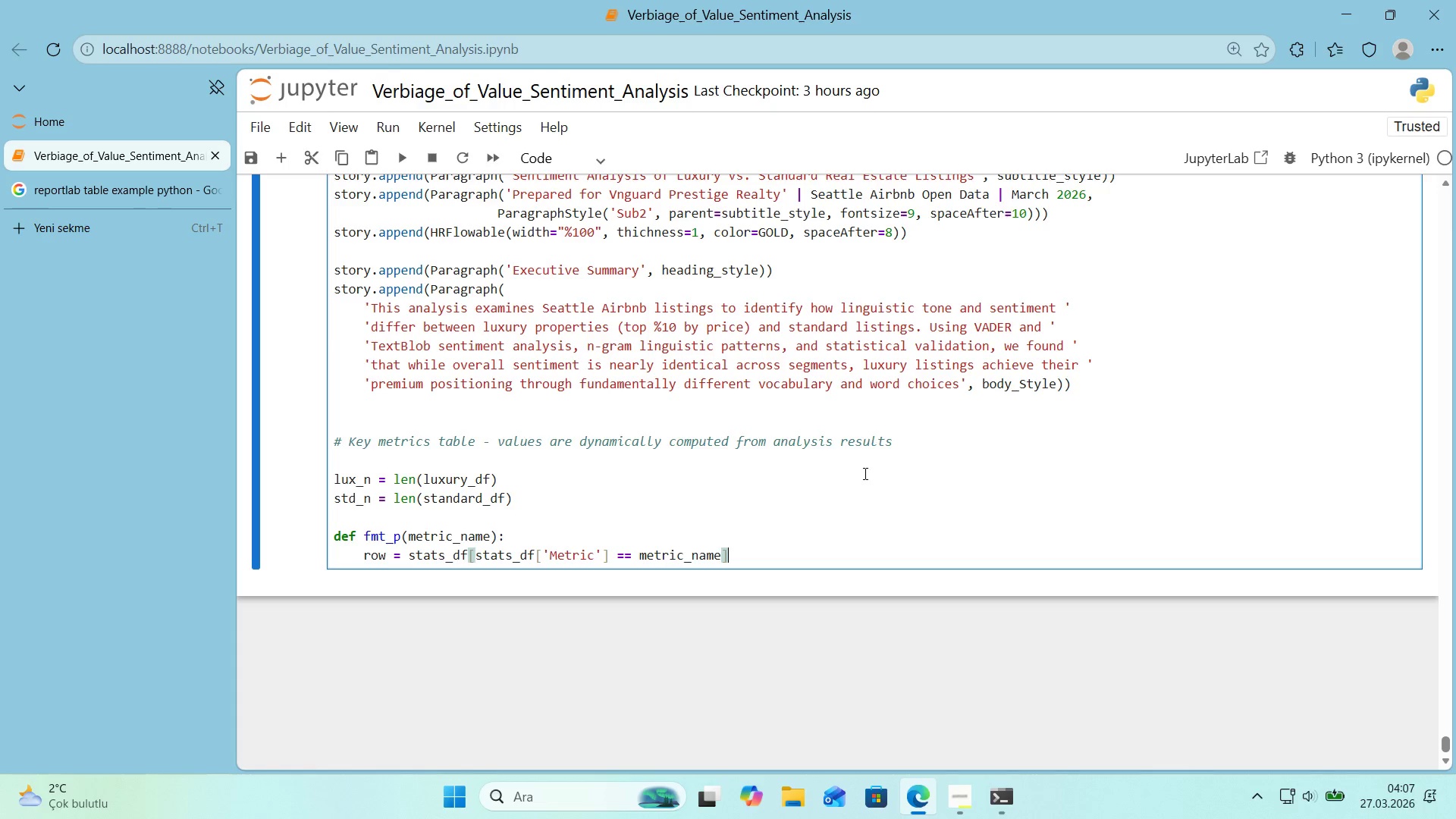 
wait(22.27)
 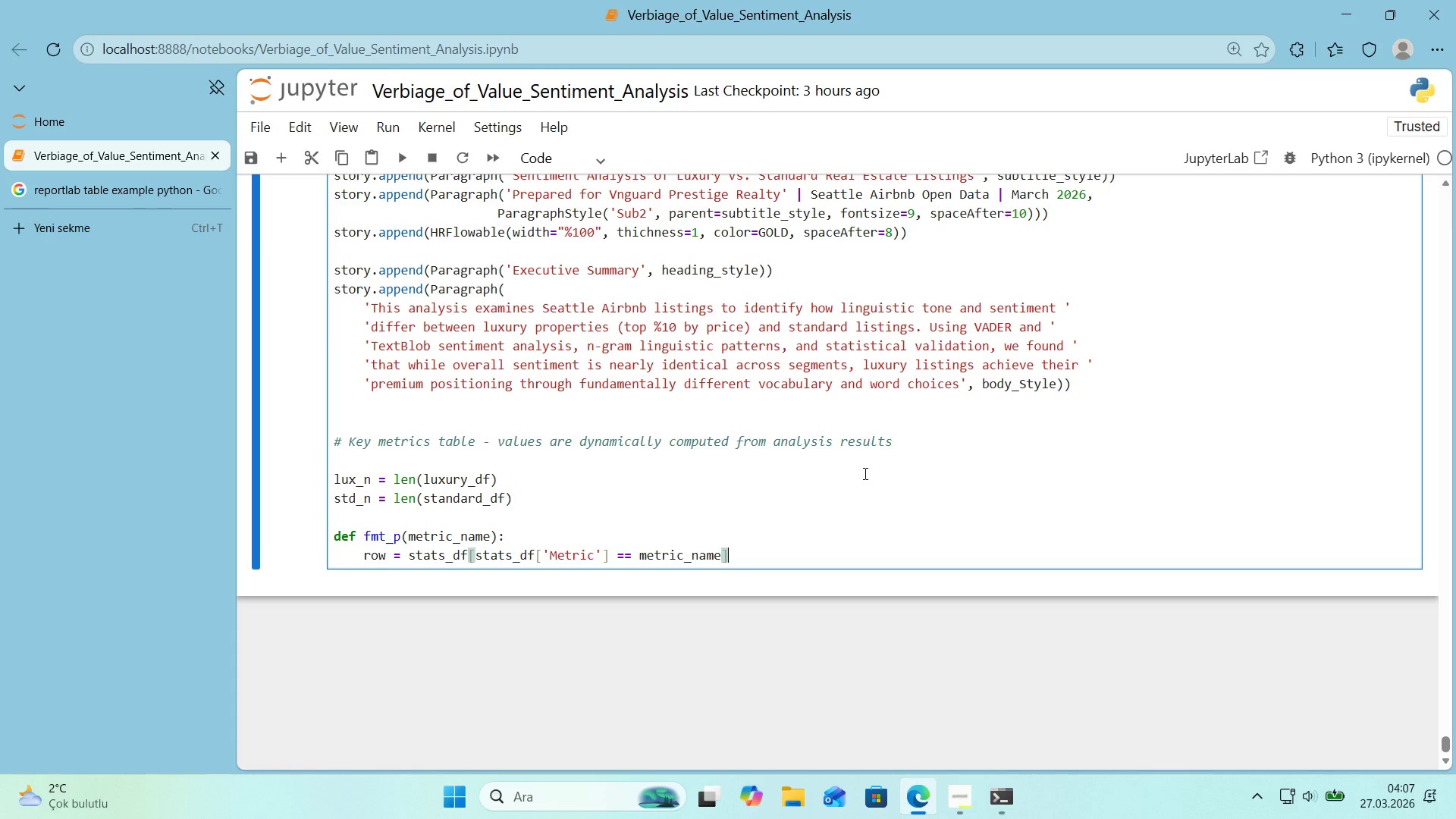 
key(Enter)
 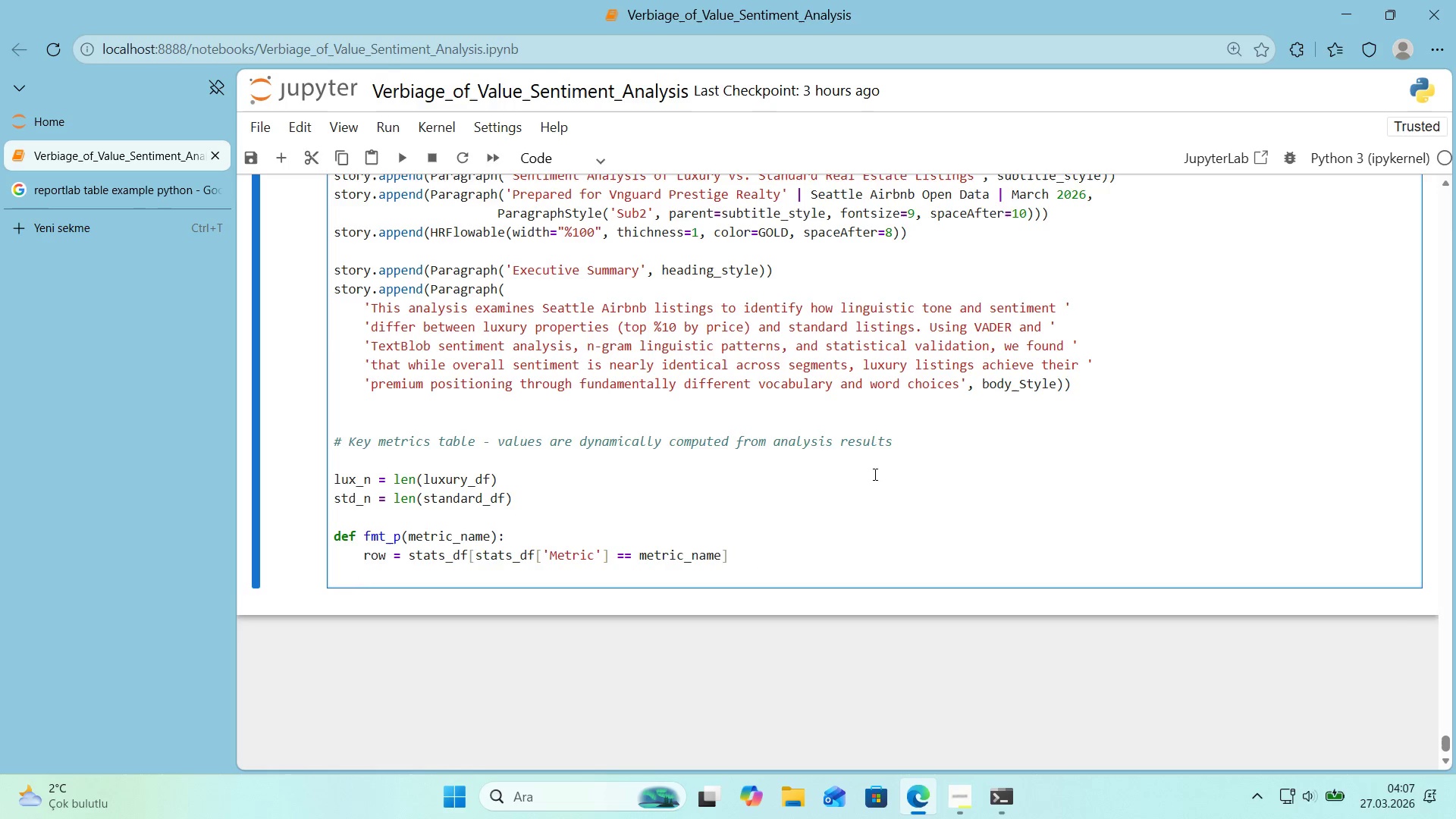 
type('f len*()
 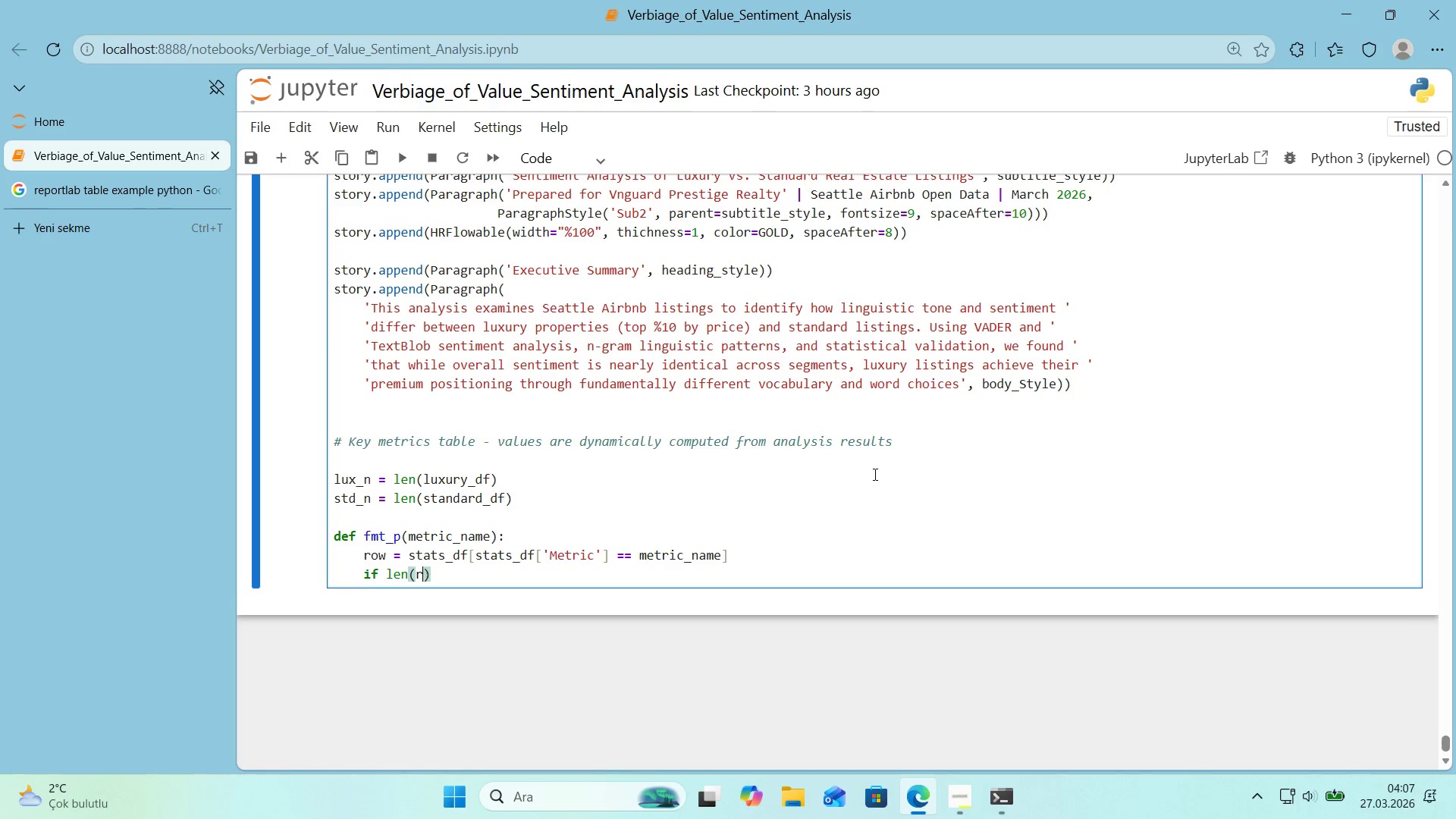 
 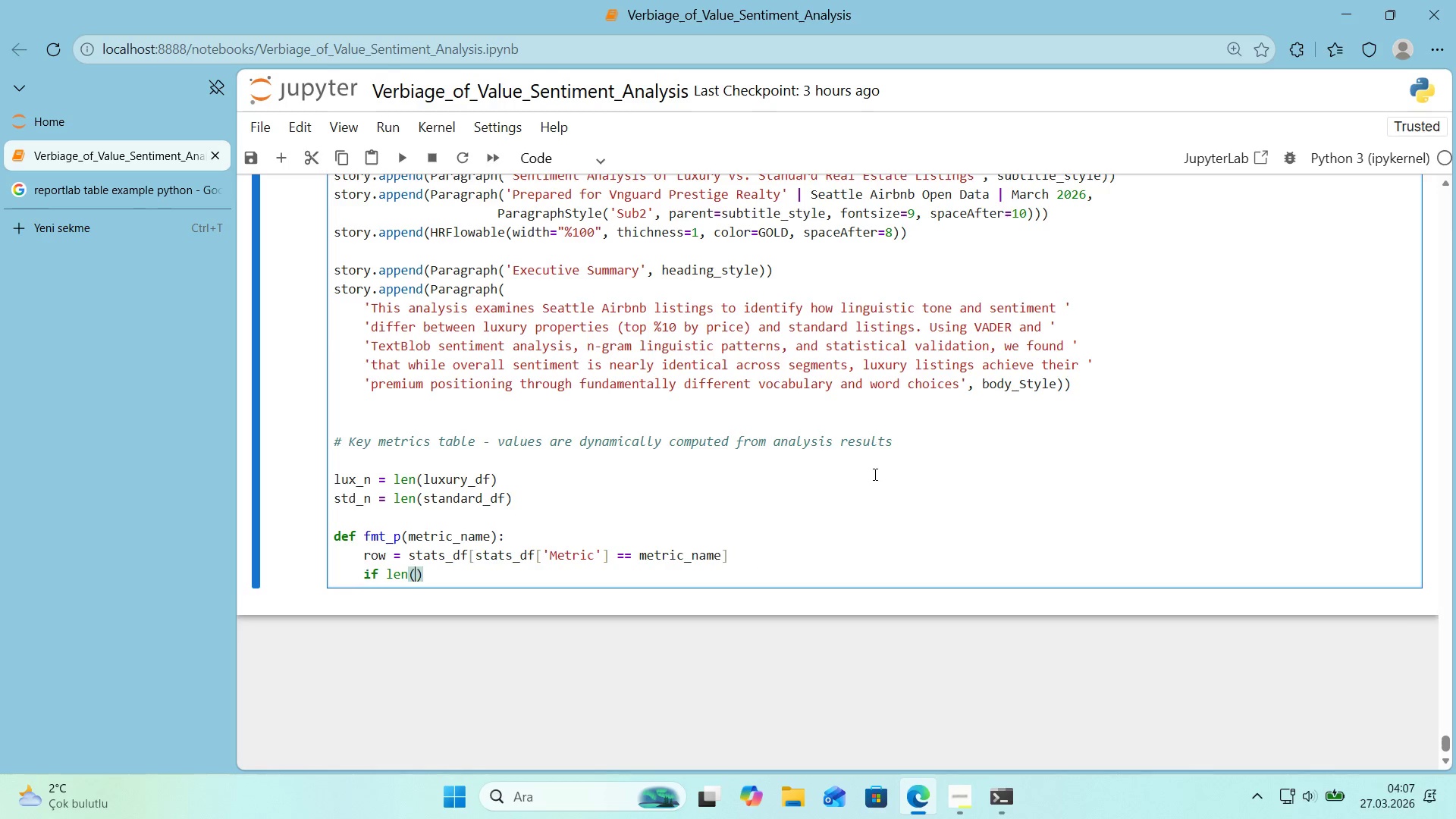 
key(ArrowLeft)
 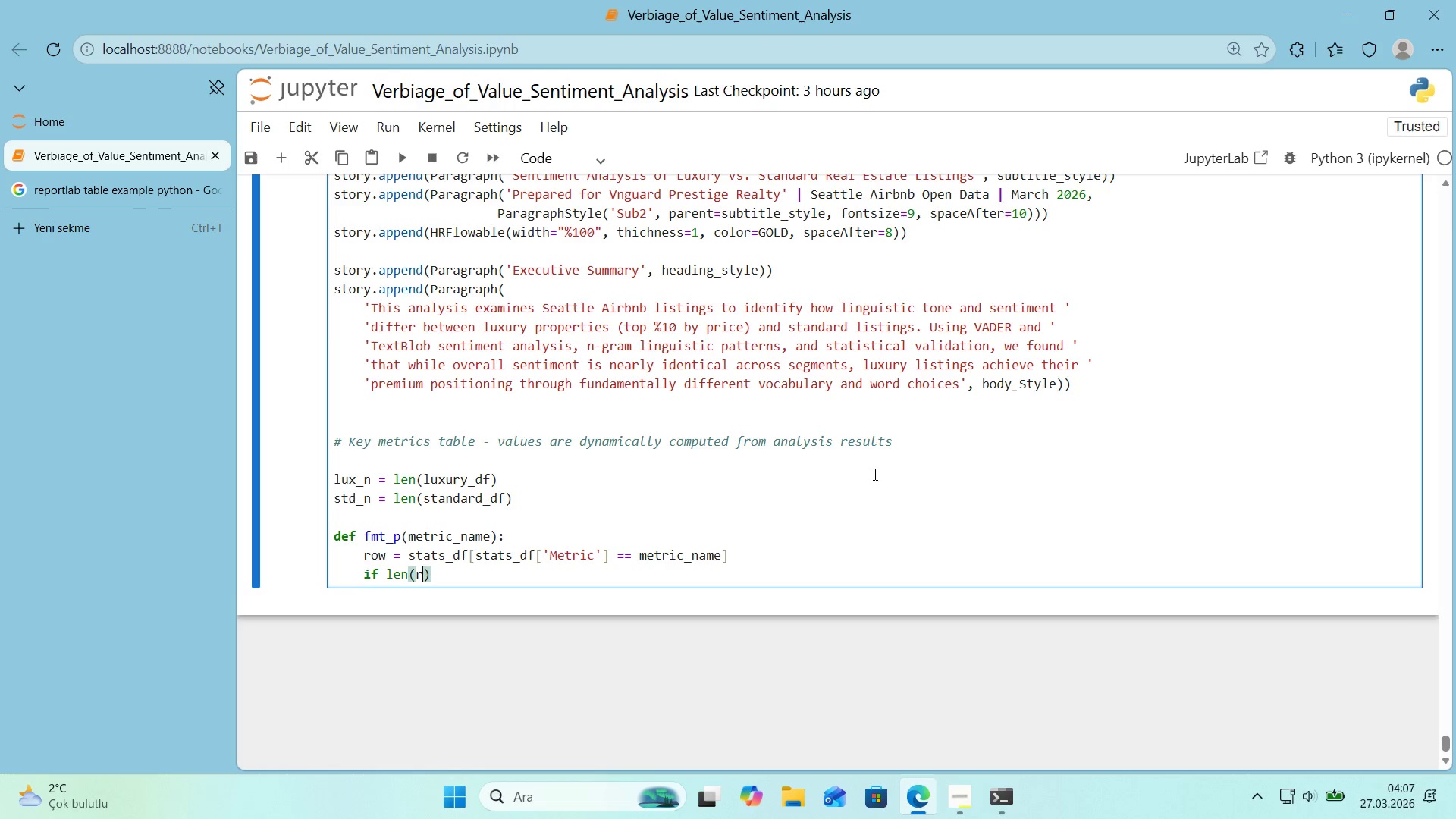 
type(row)
 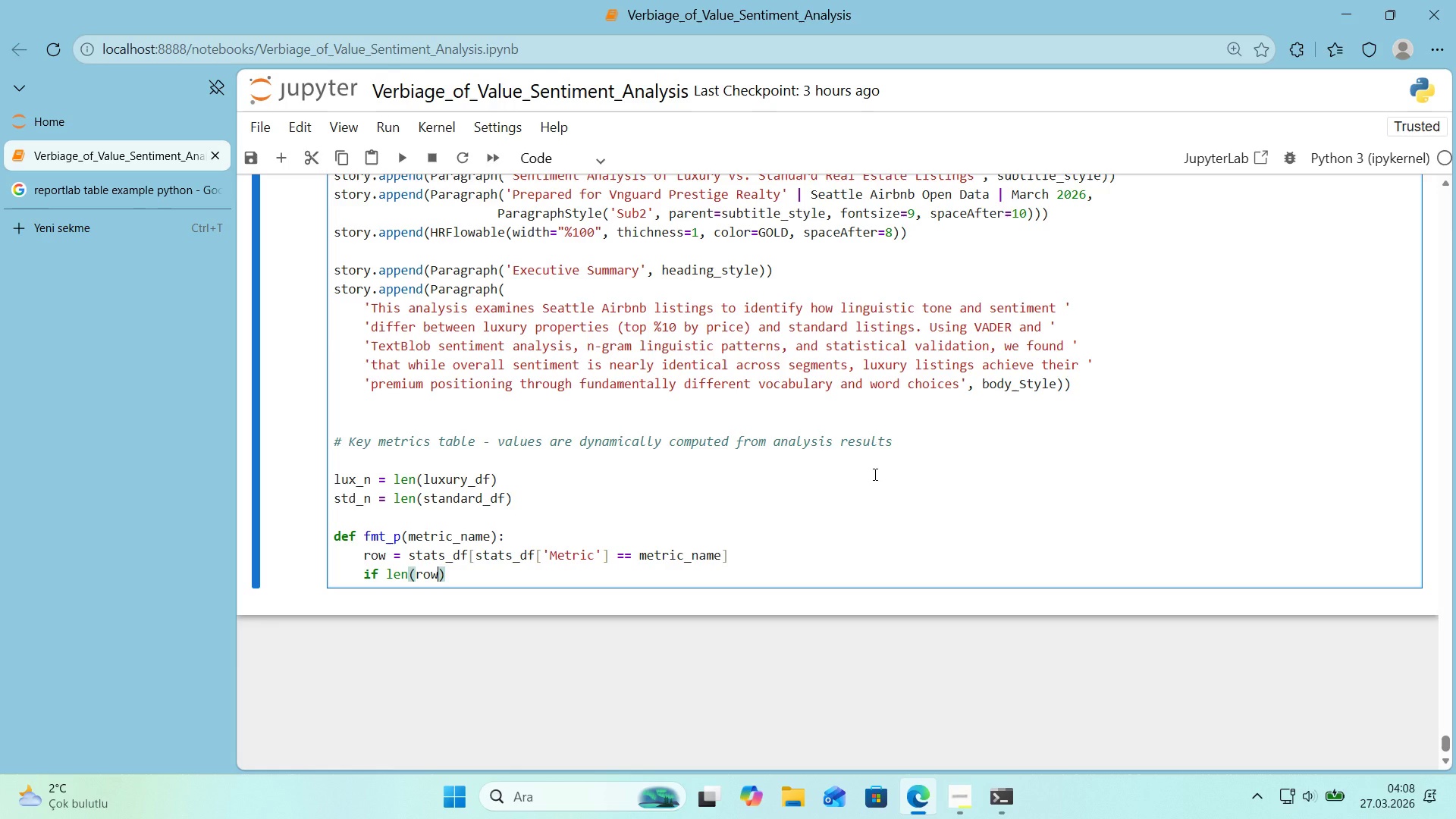 
wait(6.8)
 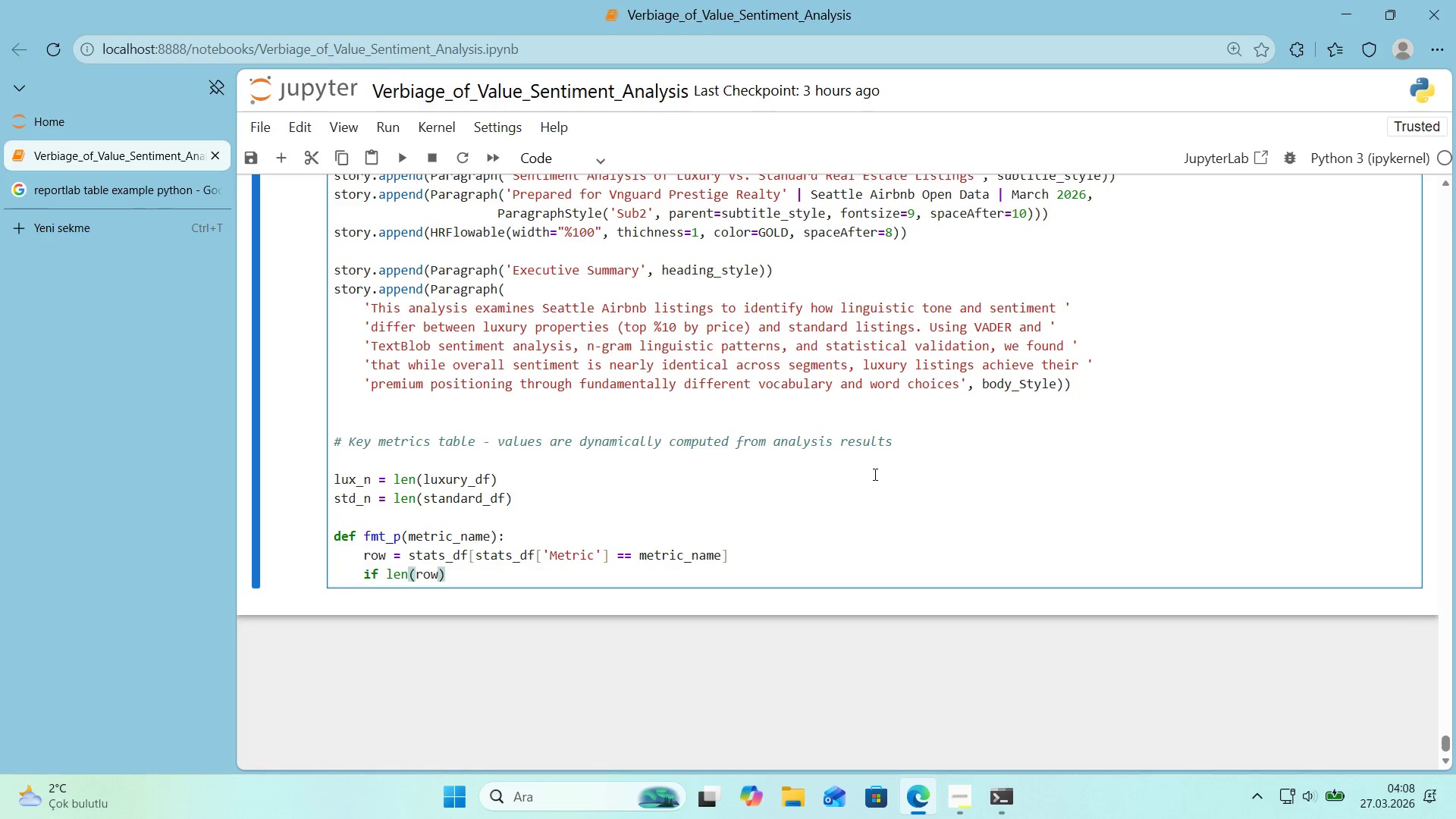 
key(ArrowRight)
 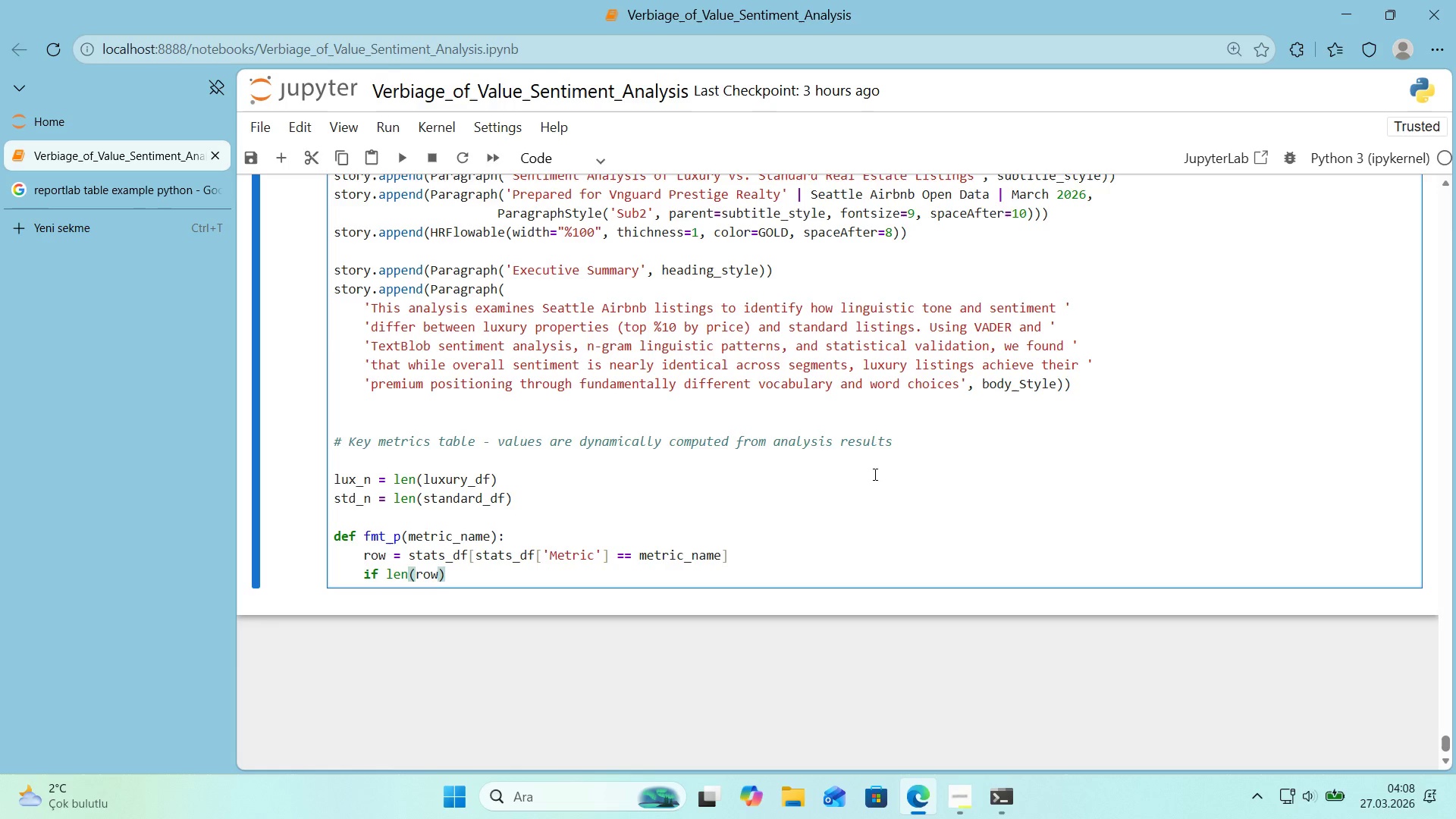 
type( )) 0<)
 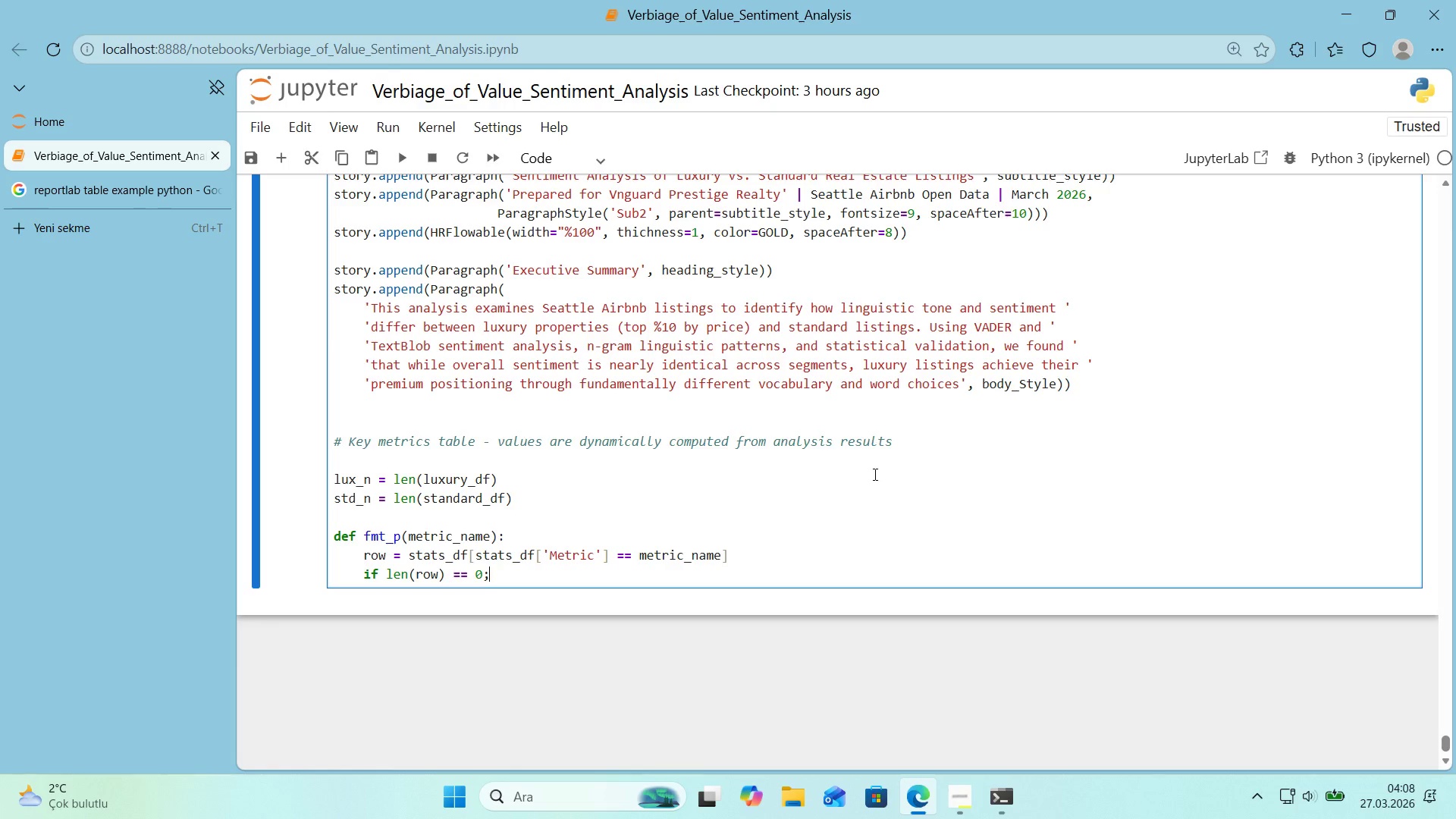 
key(Enter)
 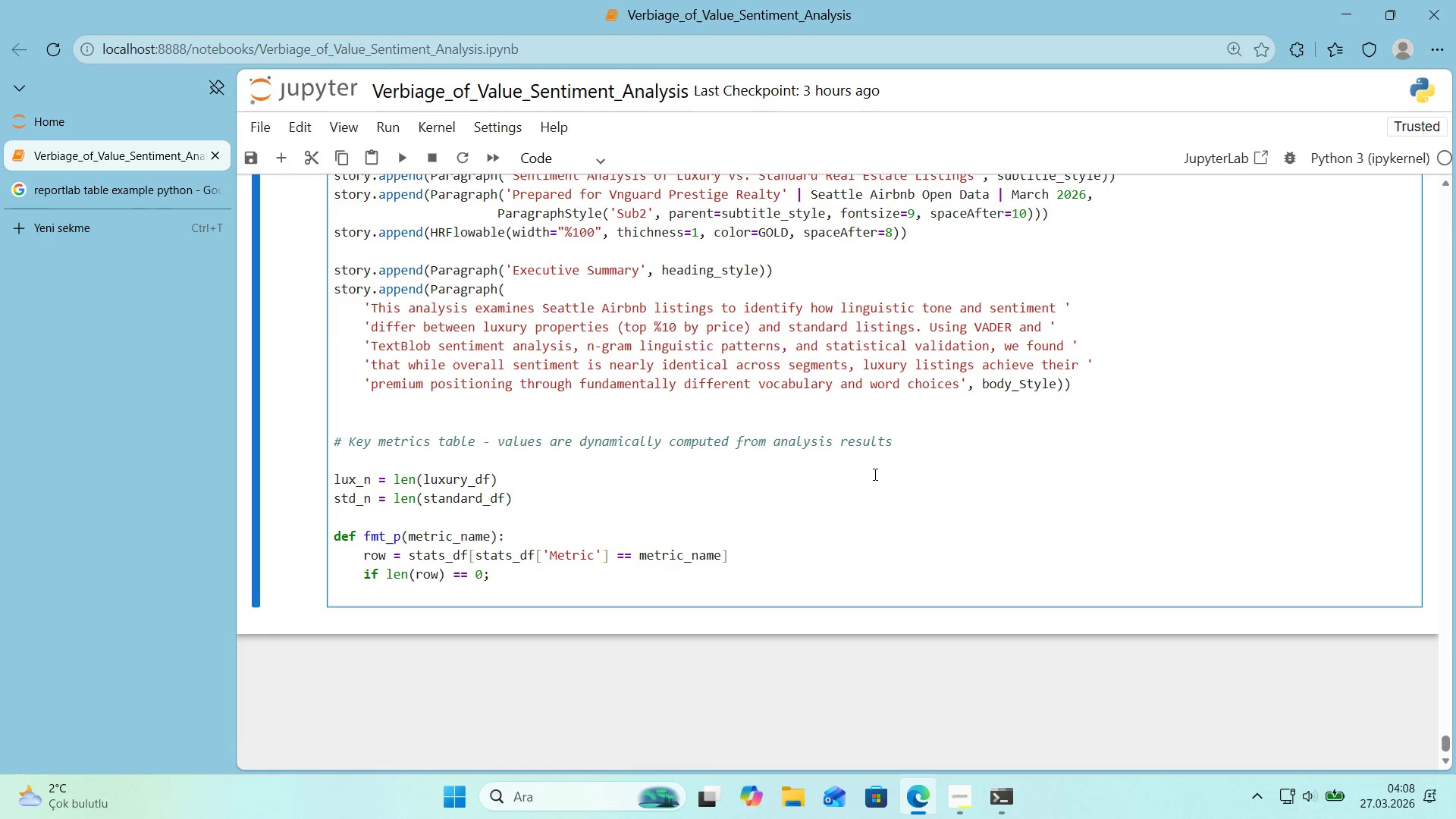 
type(return @@)
 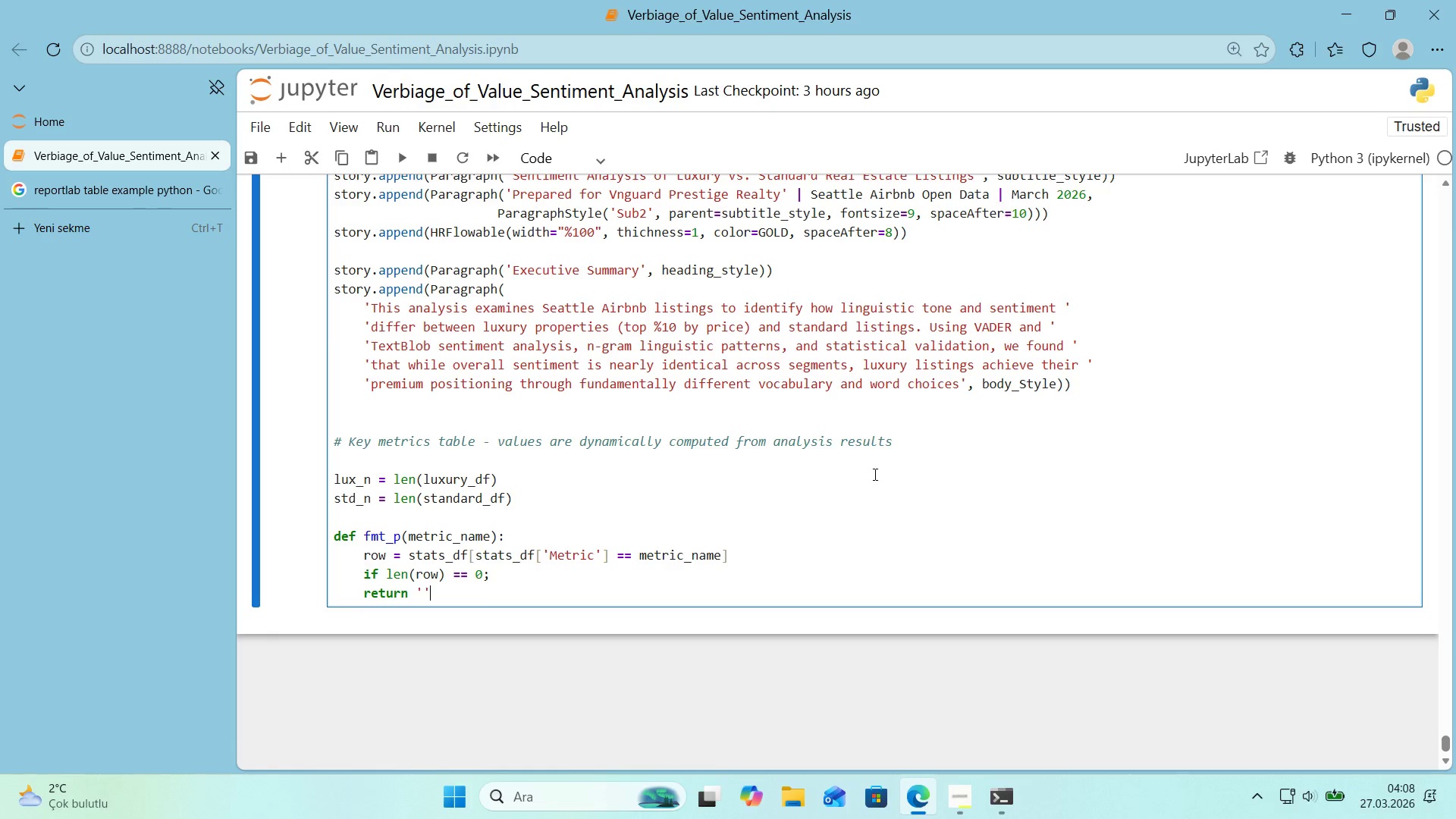 
key(ArrowLeft)
 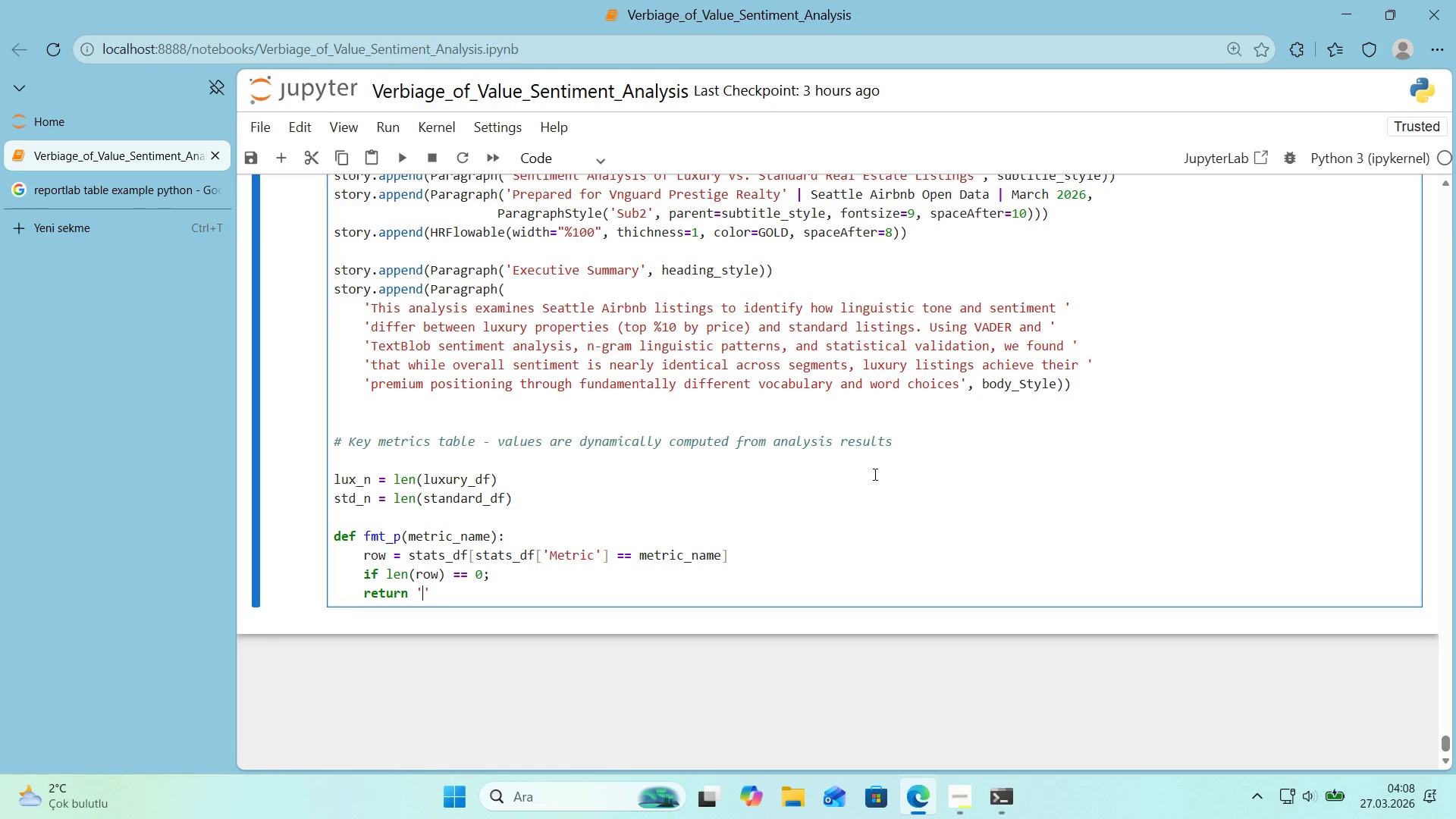 
key(CapsLock)
 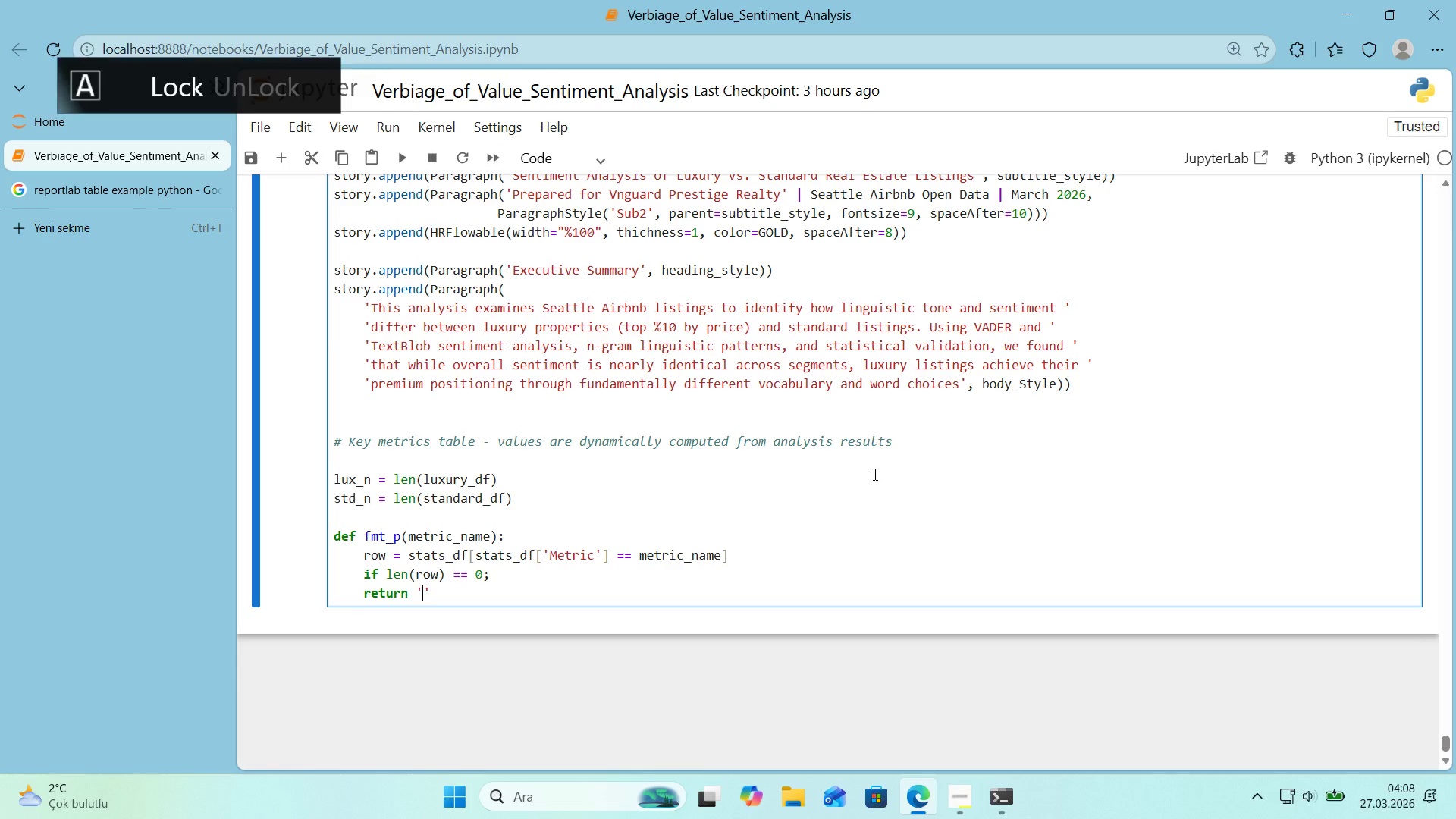 
key(N)
 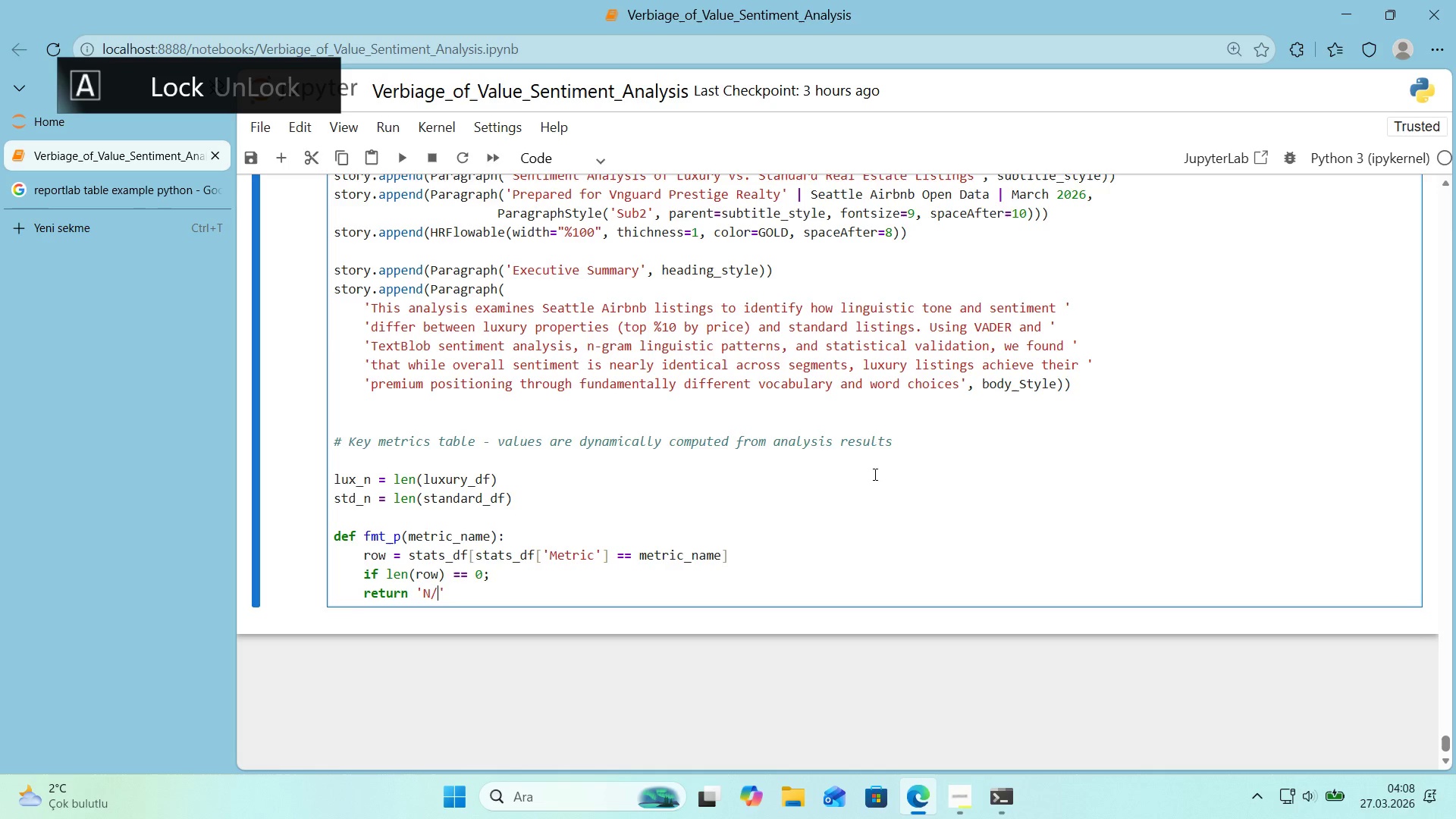 
key(NumpadDivide)
 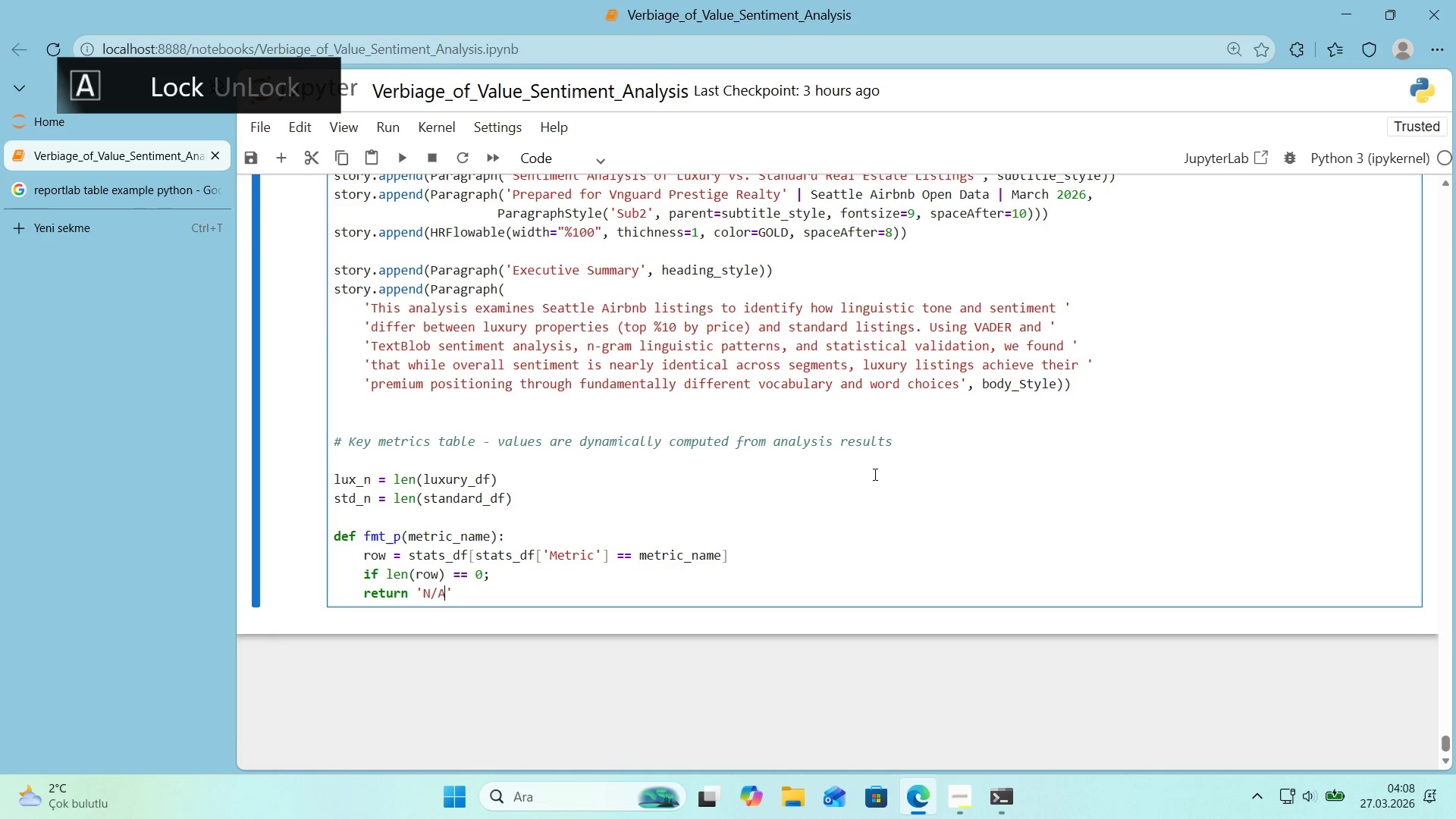 
key(A)
 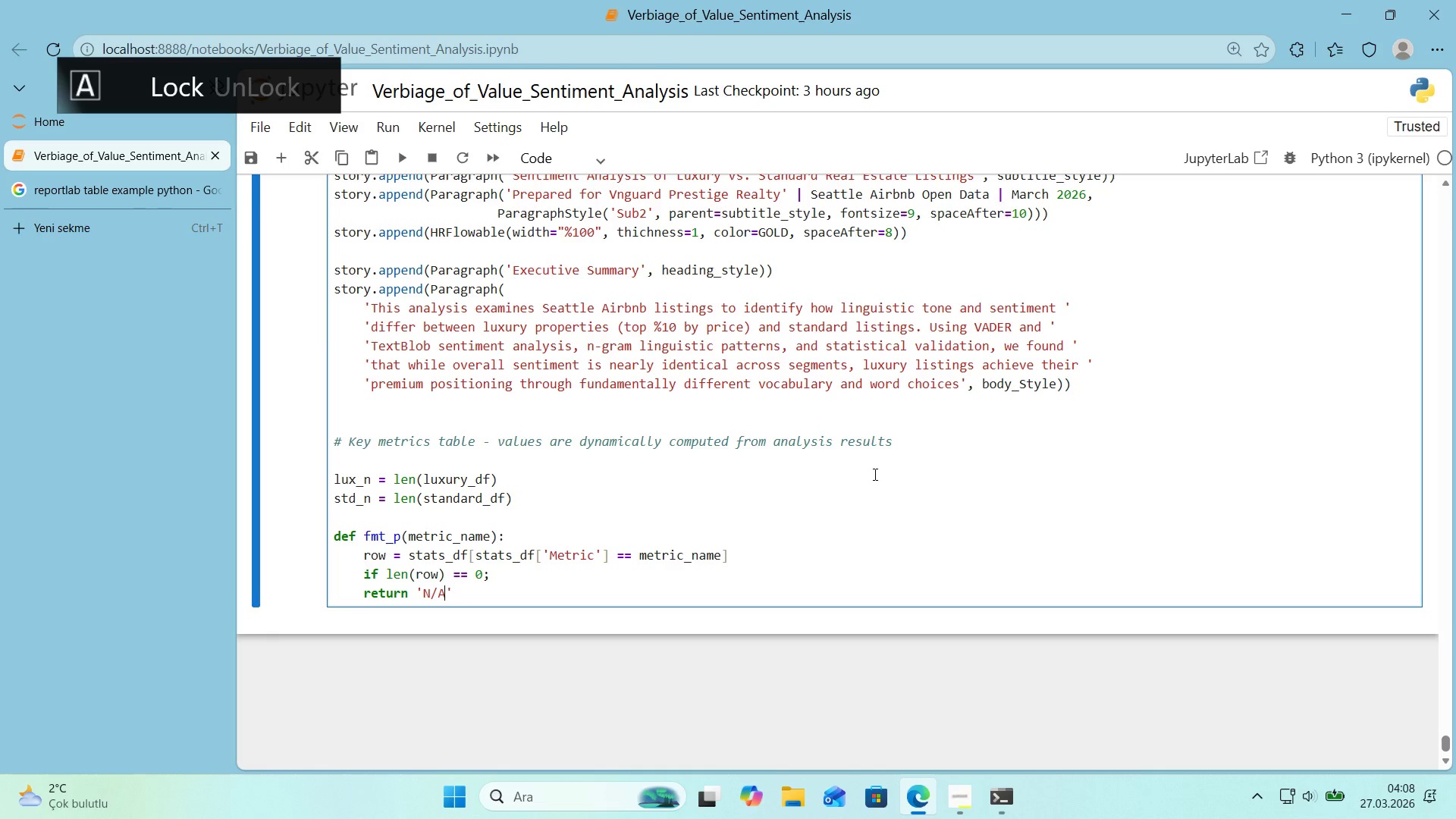 
key(CapsLock)
 